 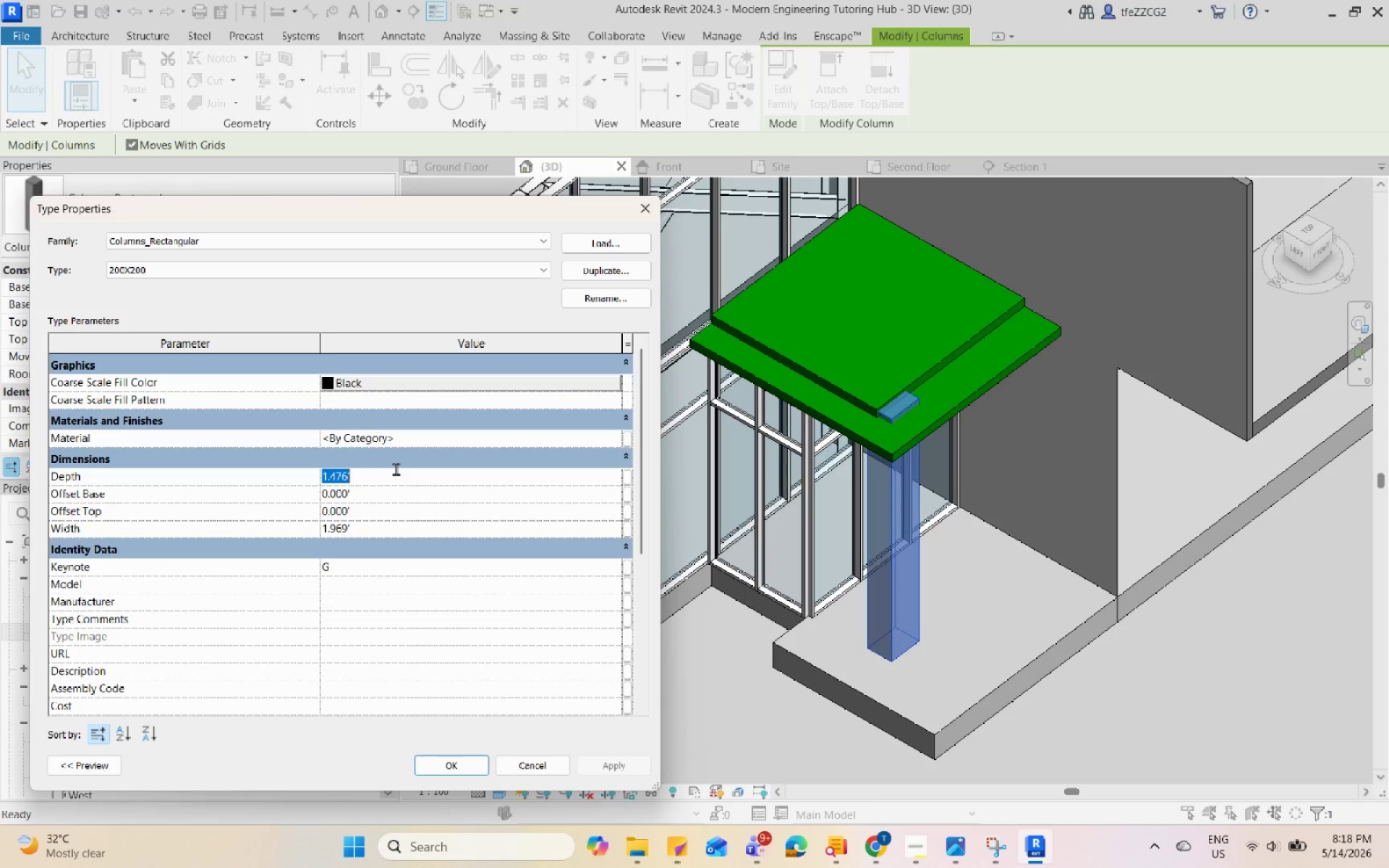 
key(Numpad0)
 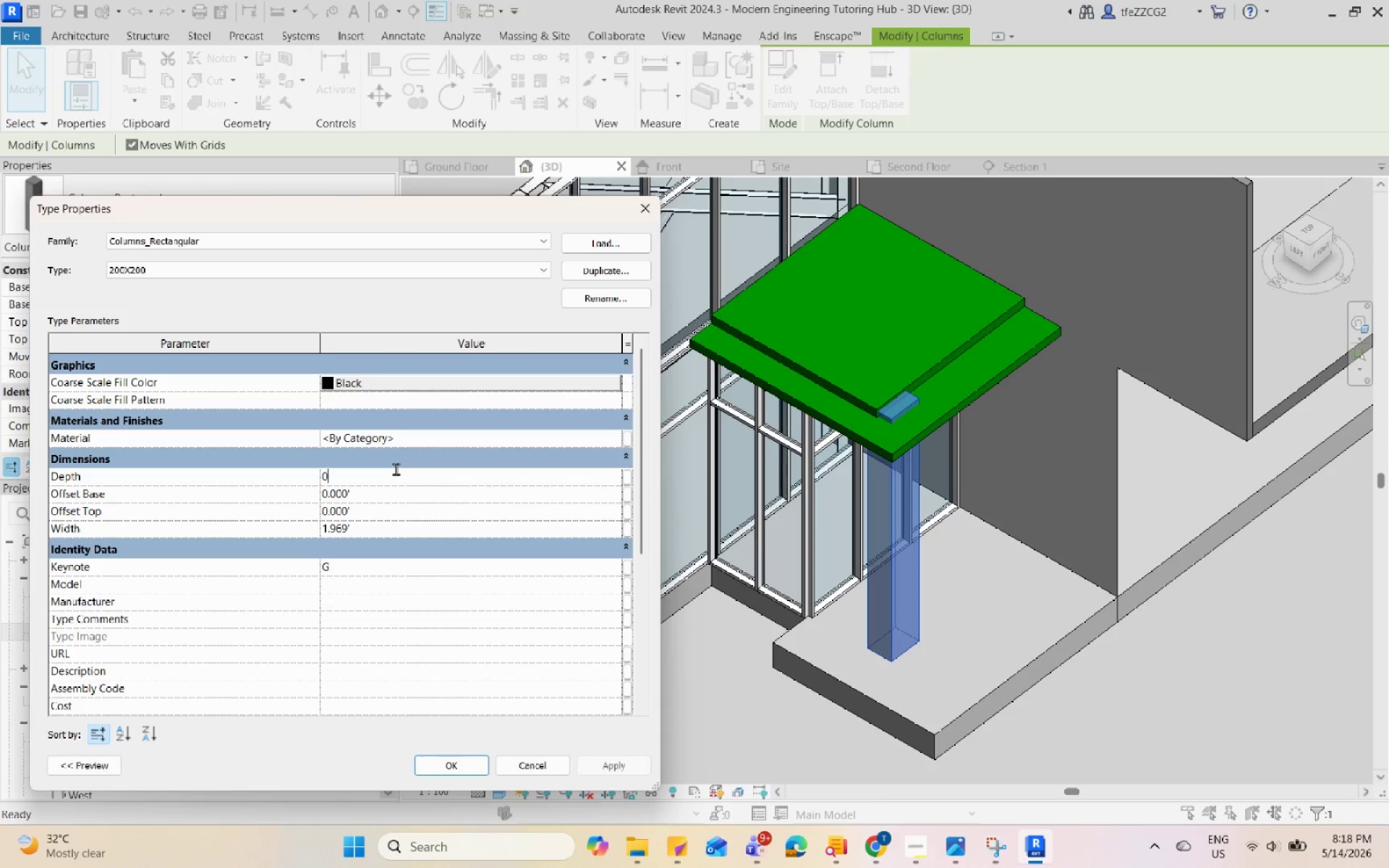 
key(NumpadDecimal)
 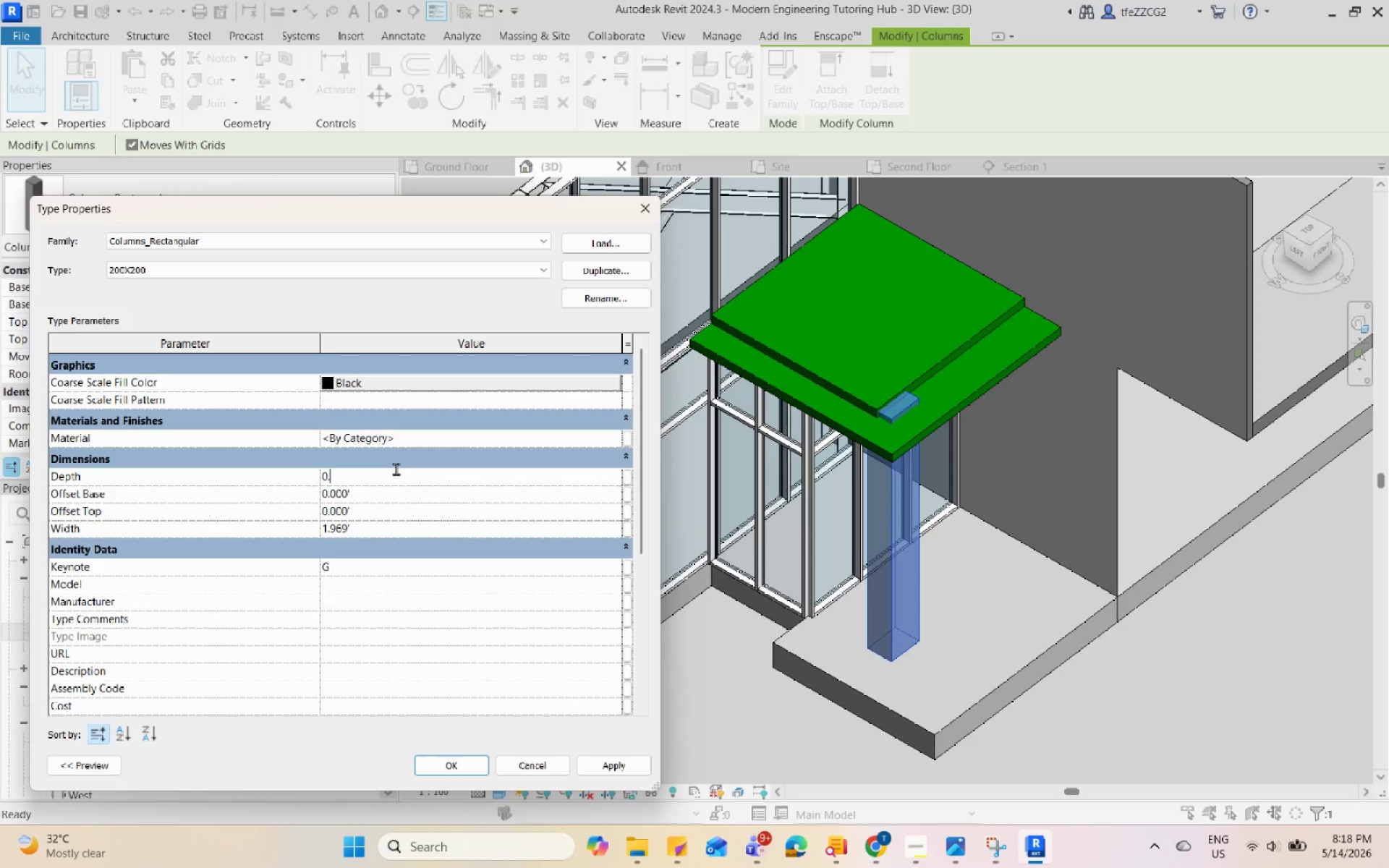 
key(Numpad6)
 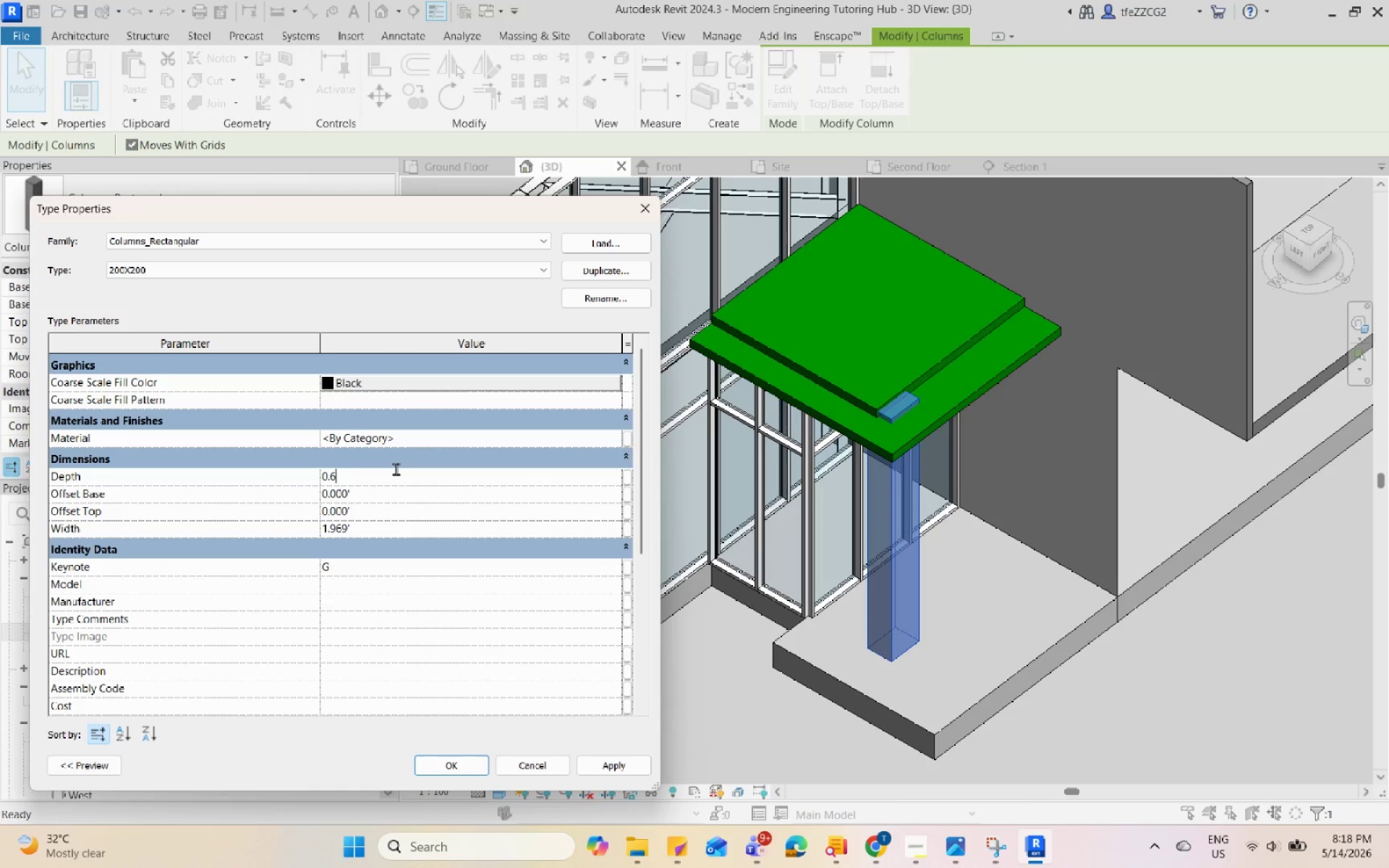 
key(Numpad5)
 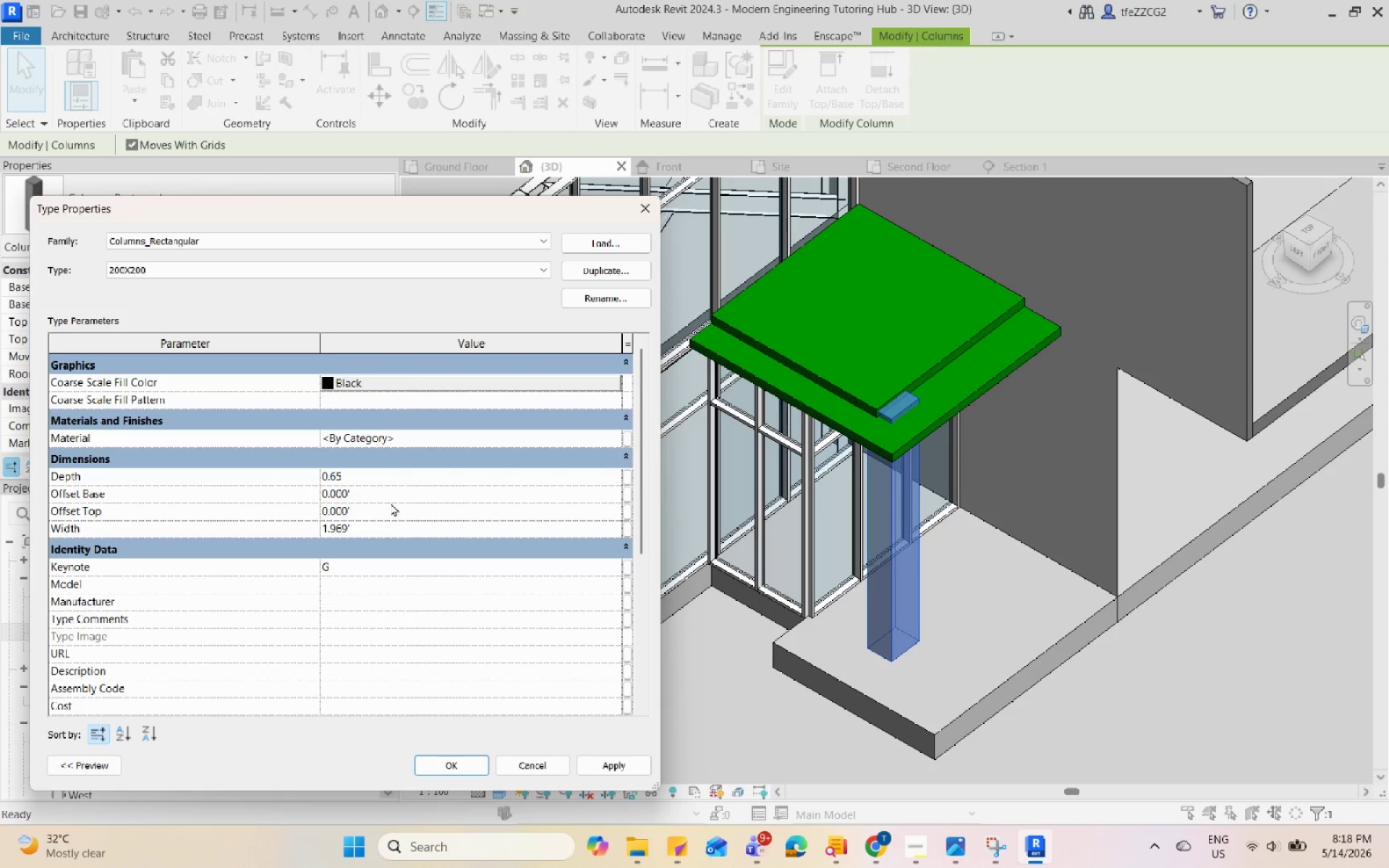 
left_click([390, 523])
 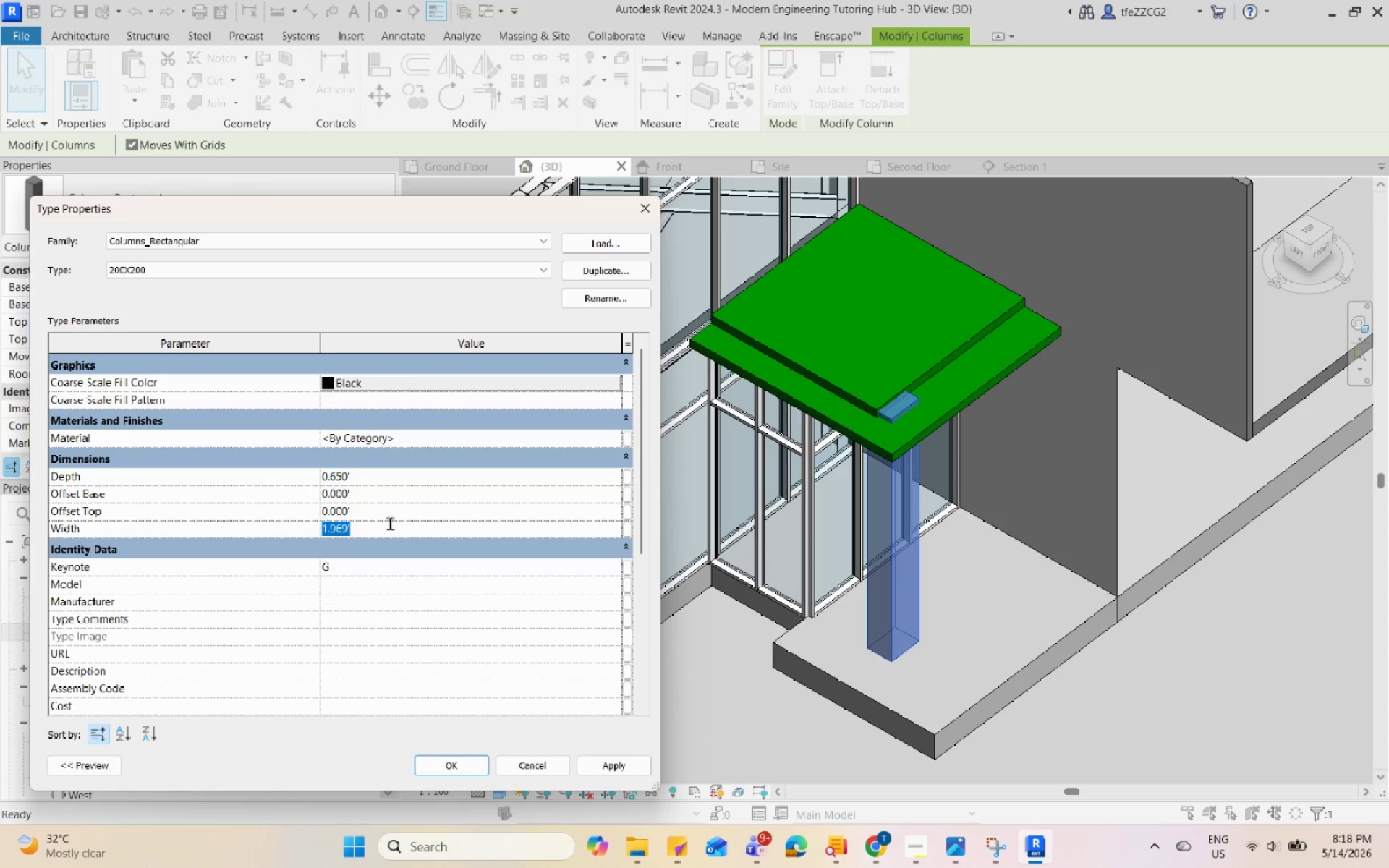 
key(Numpad0)
 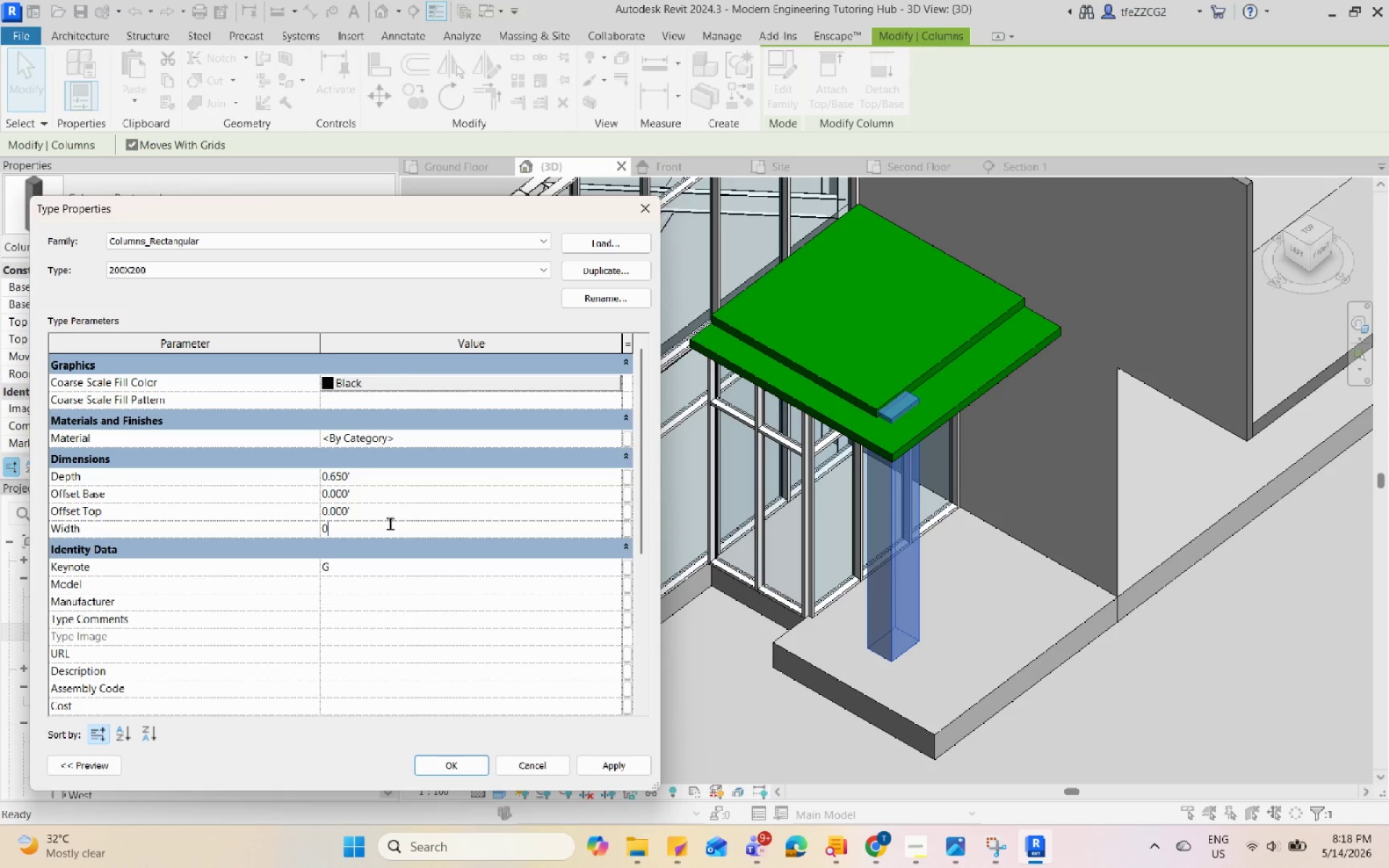 
key(NumpadDecimal)
 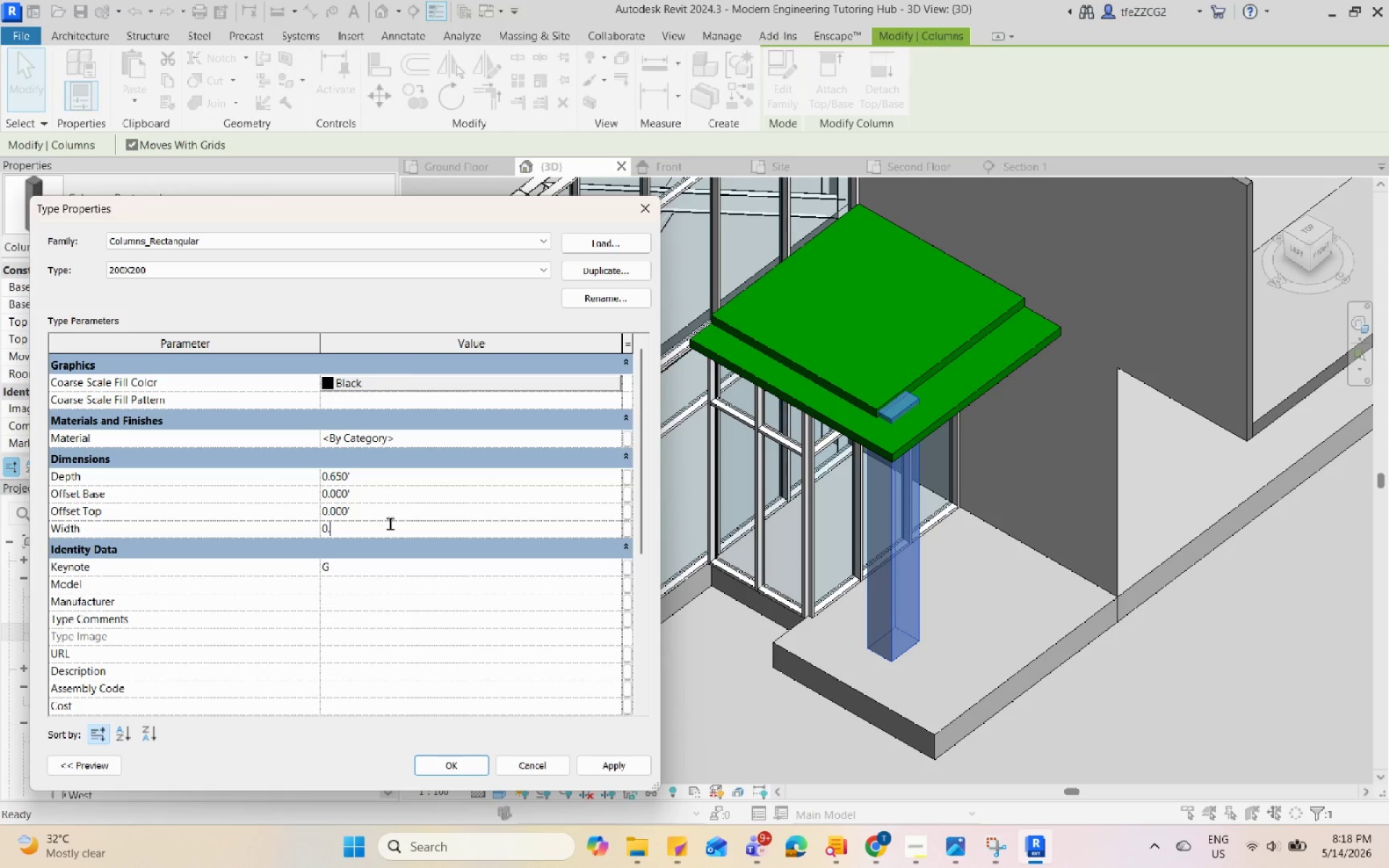 
key(Numpad6)
 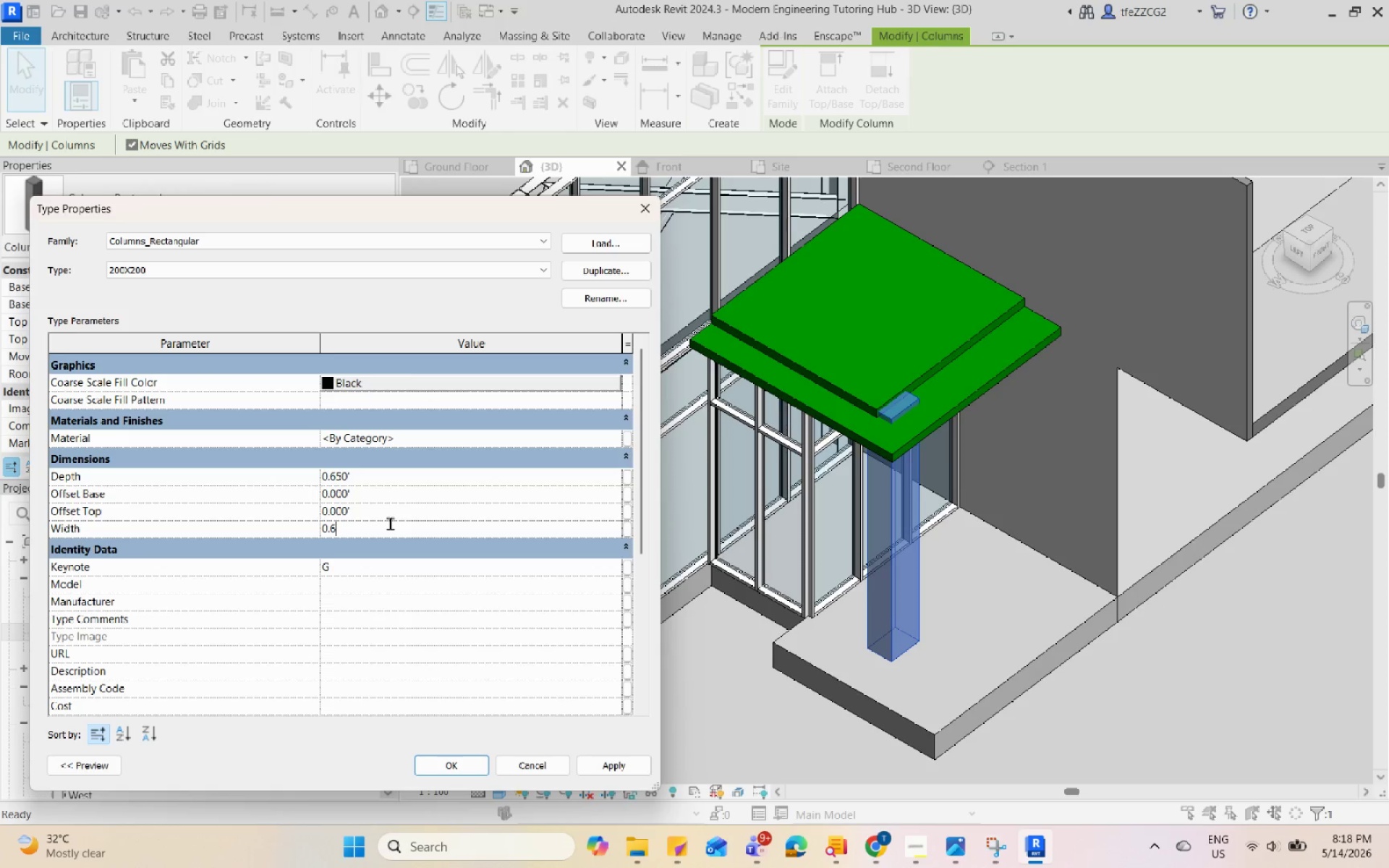 
key(Numpad5)
 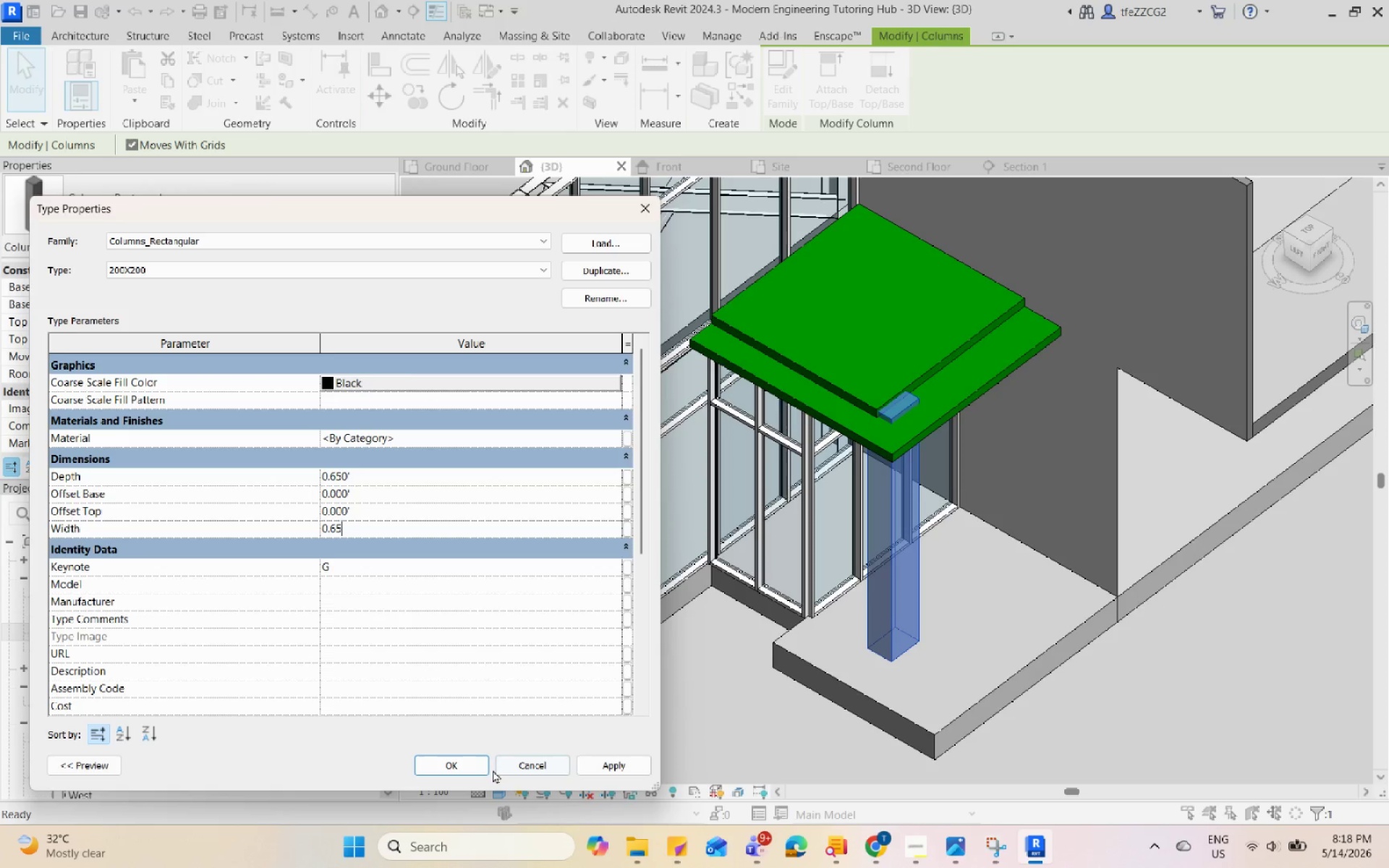 
left_click([600, 770])
 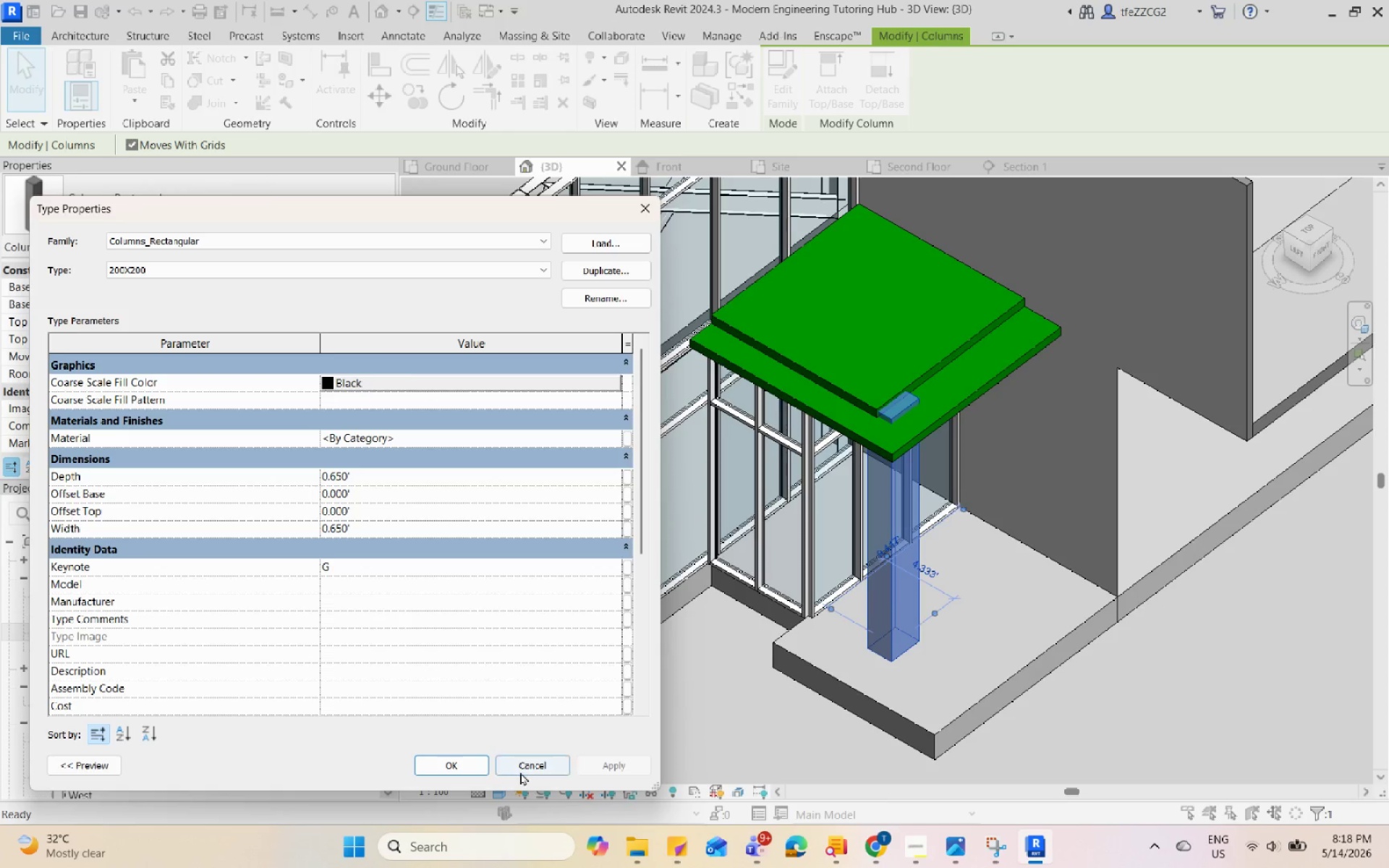 
left_click([463, 771])
 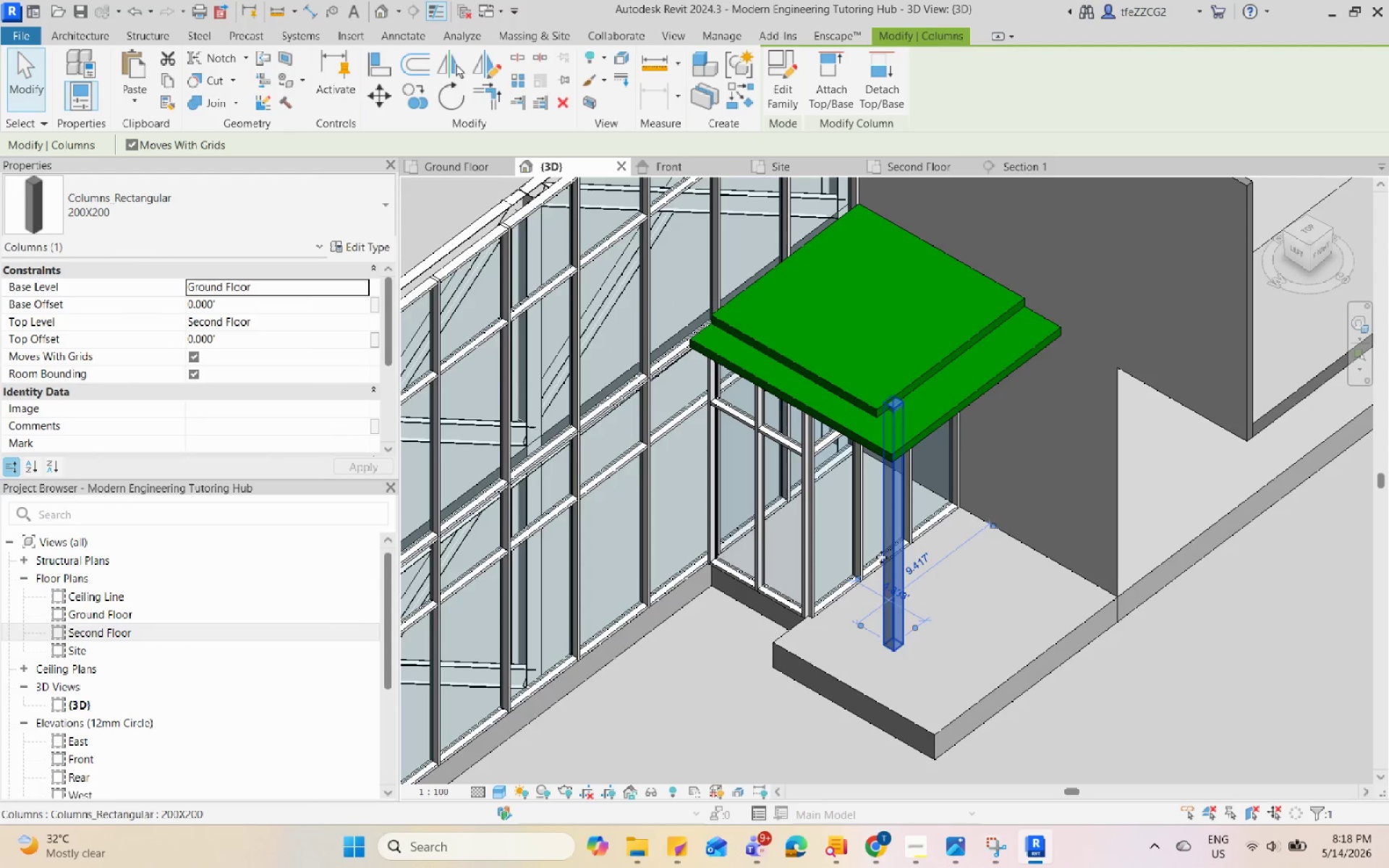 
key(Shift+ShiftLeft)
 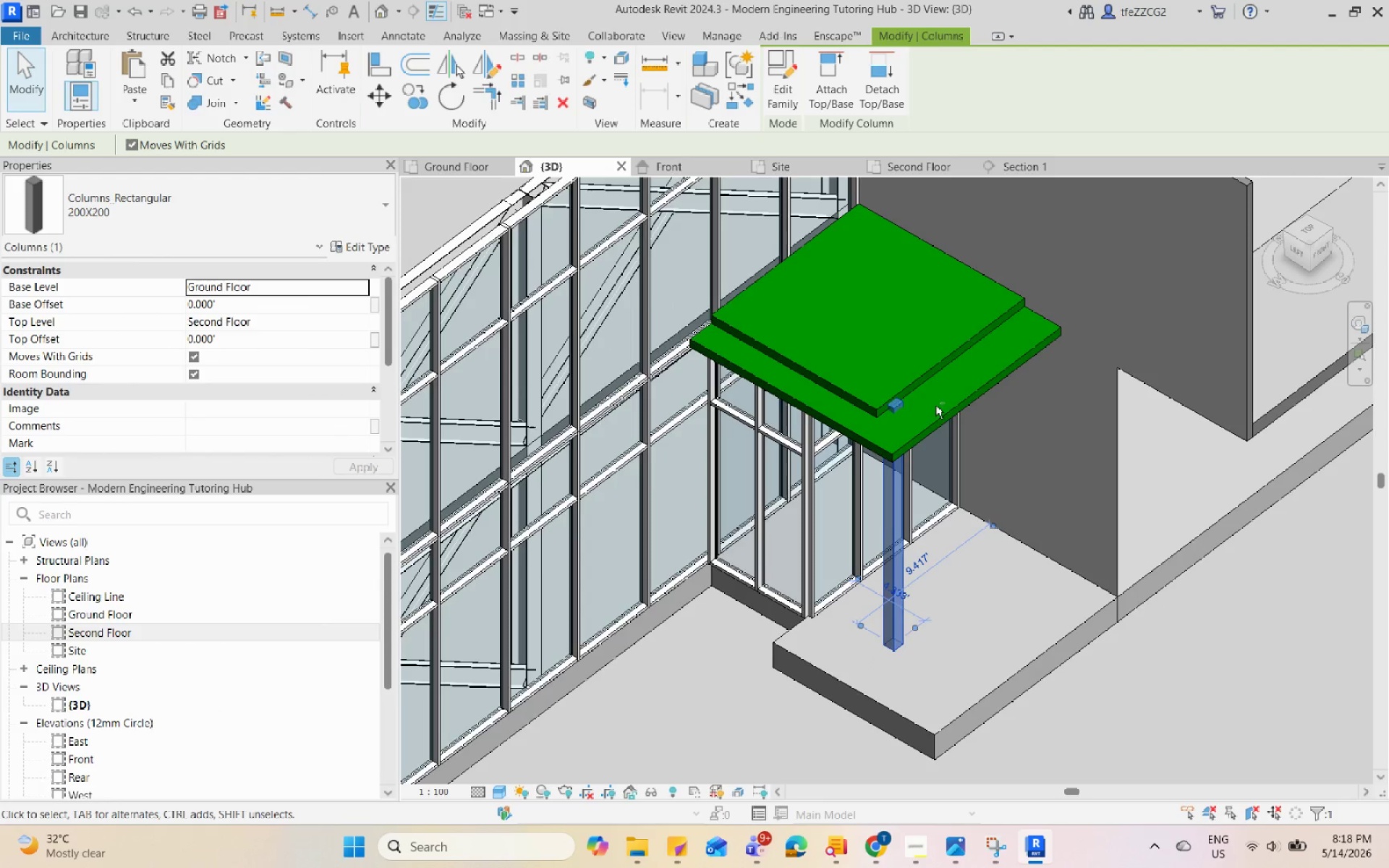 
scroll: coordinate [907, 439], scroll_direction: up, amount: 7.0
 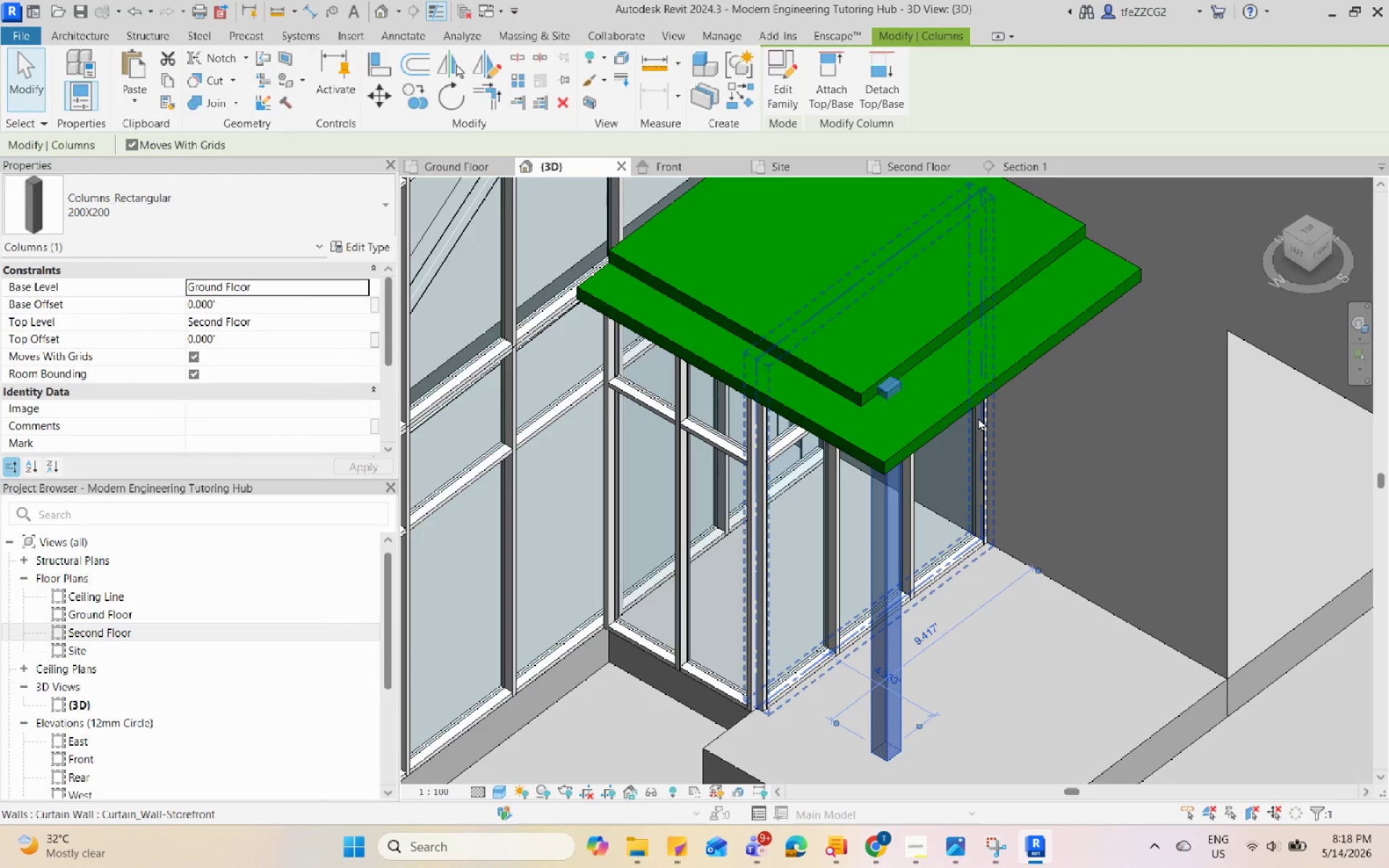 
key(Q)
 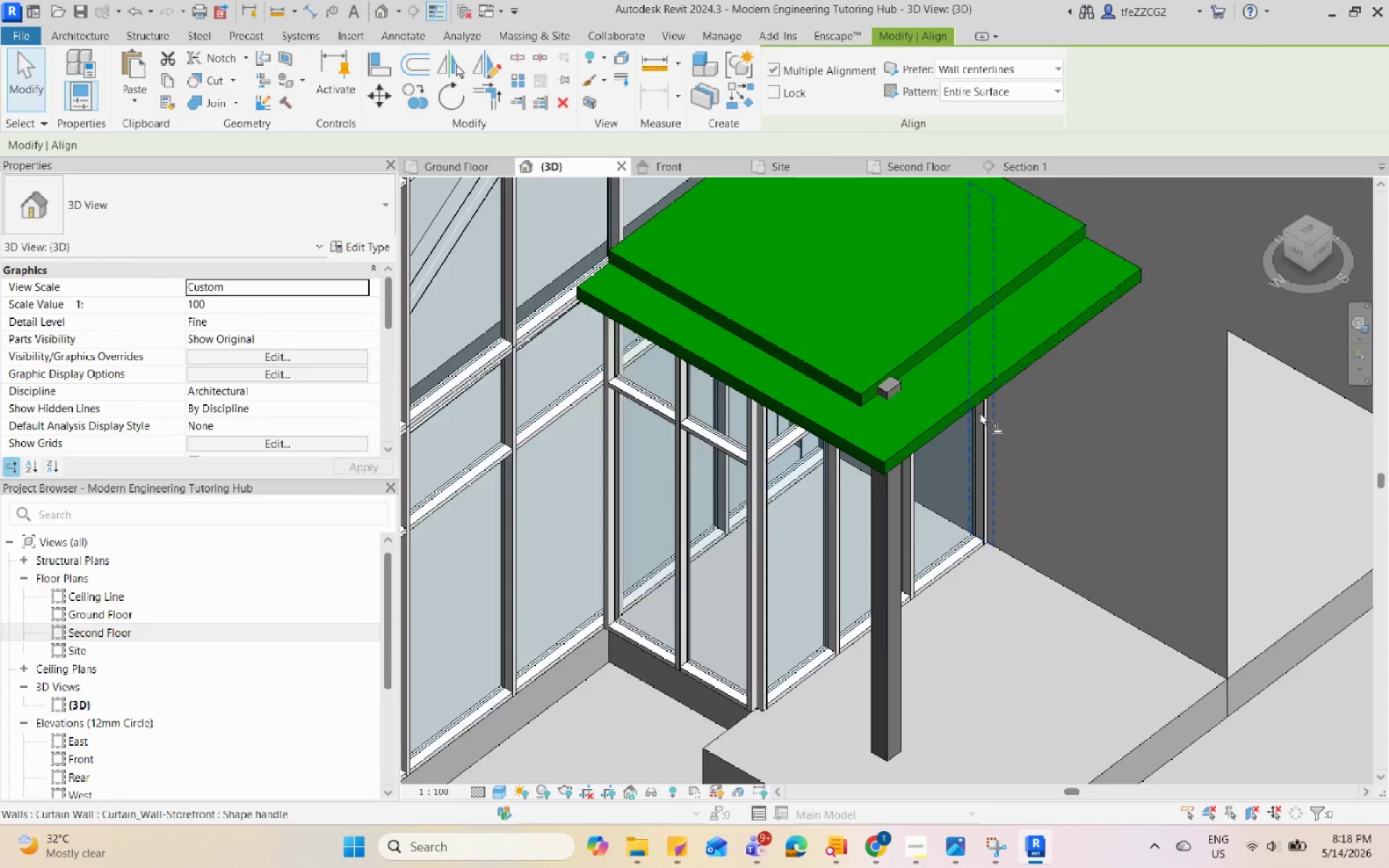 
scroll: coordinate [980, 411], scroll_direction: up, amount: 3.0
 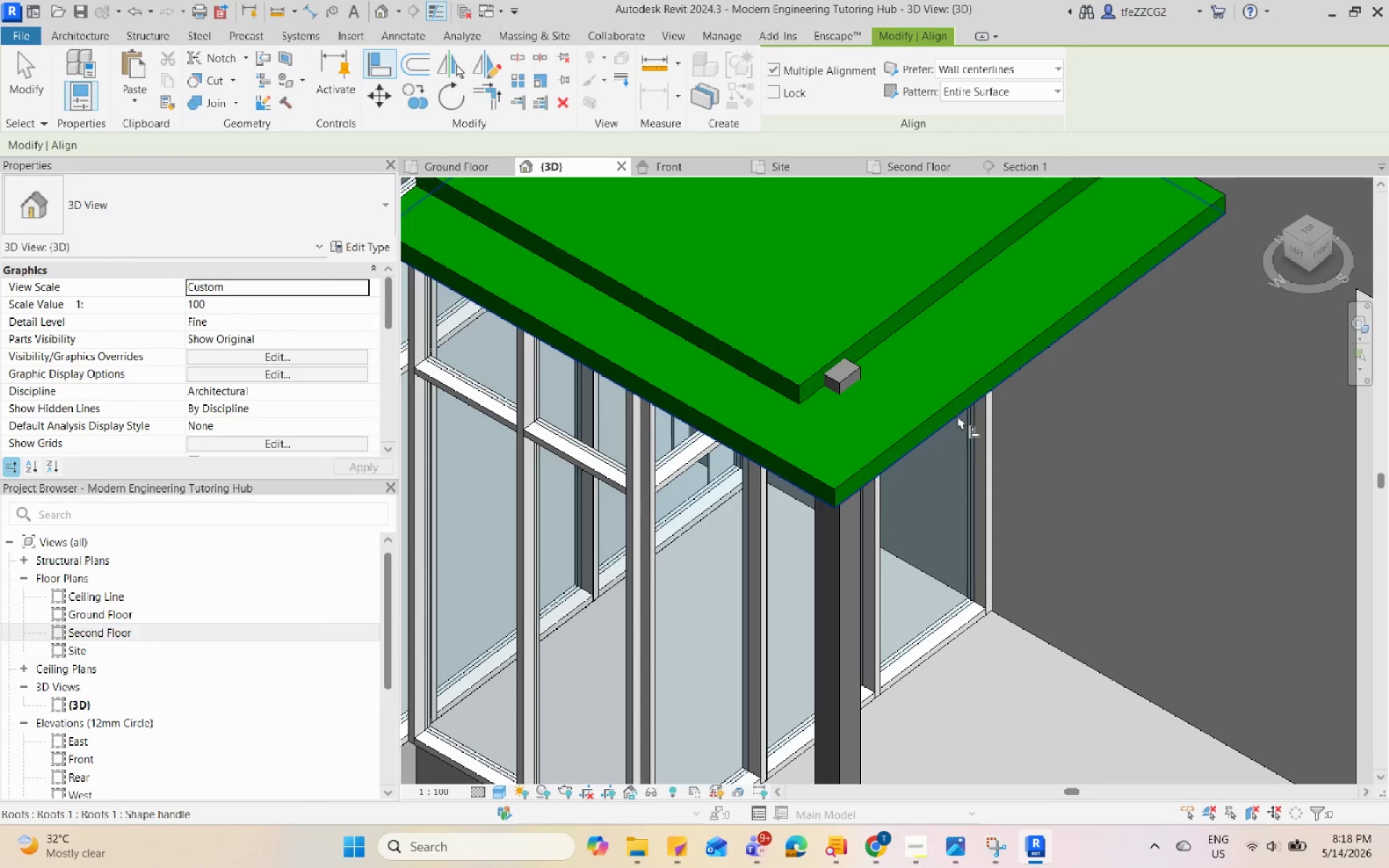 
left_click([953, 420])
 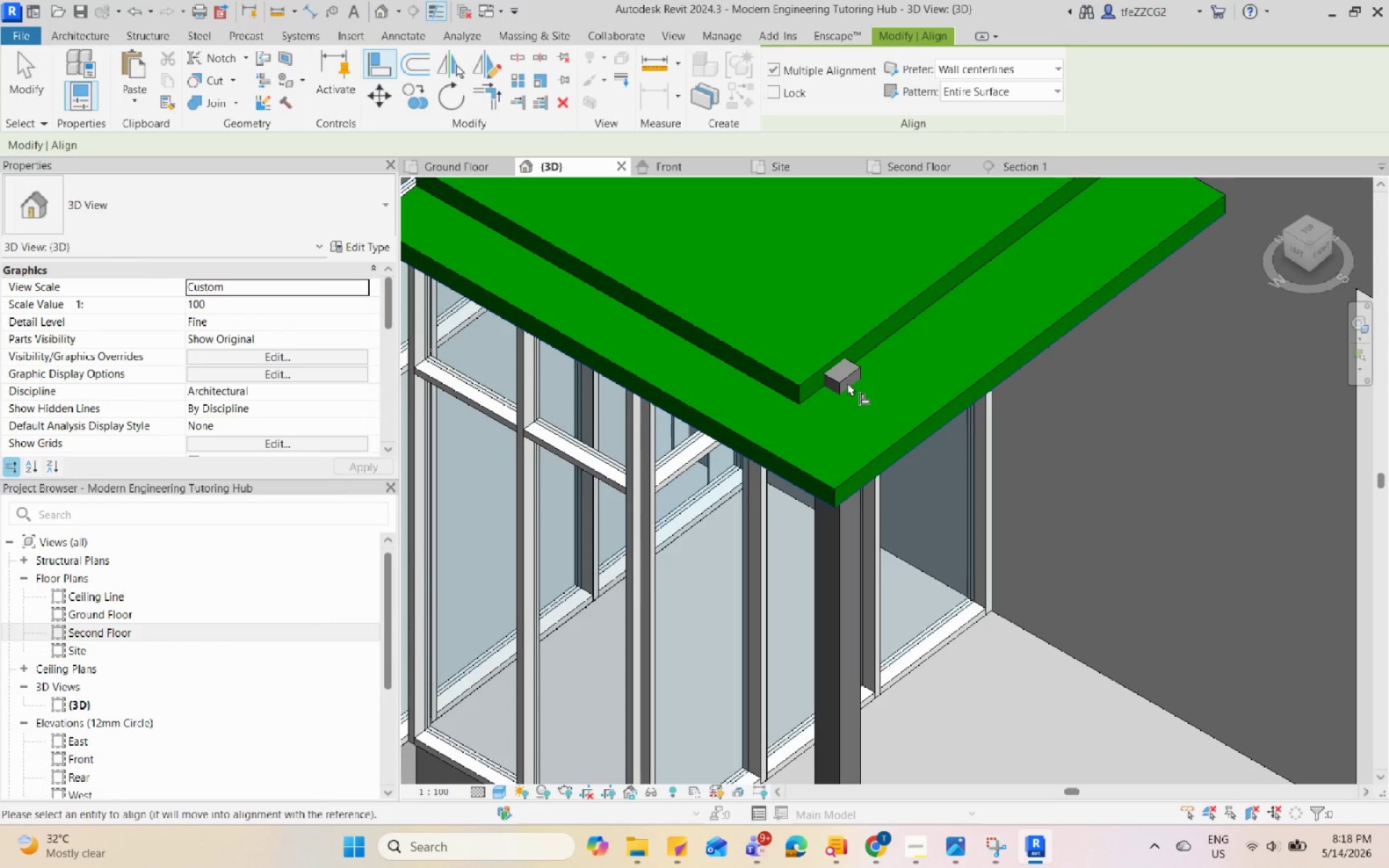 
key(Escape)
 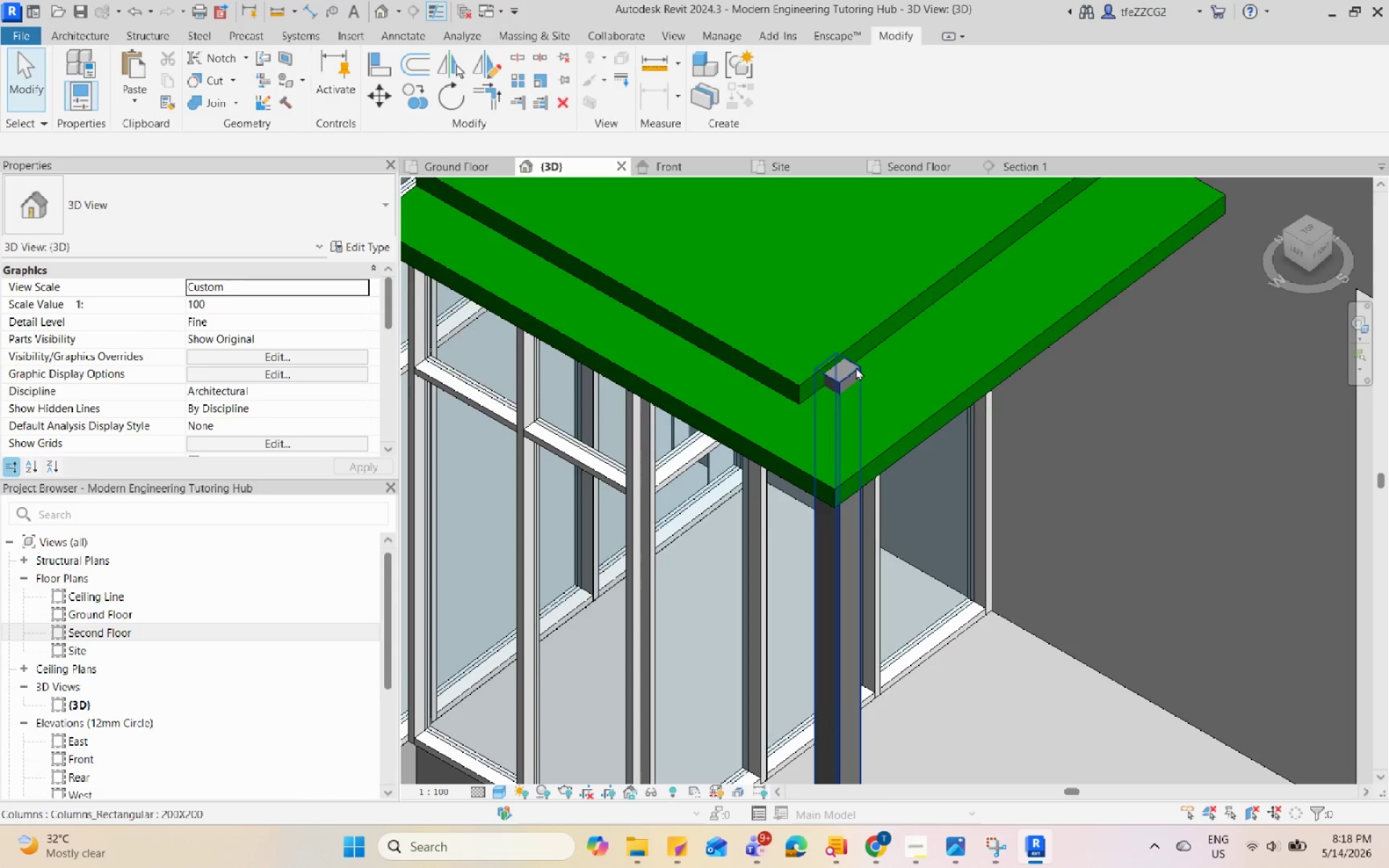 
key(Escape)
 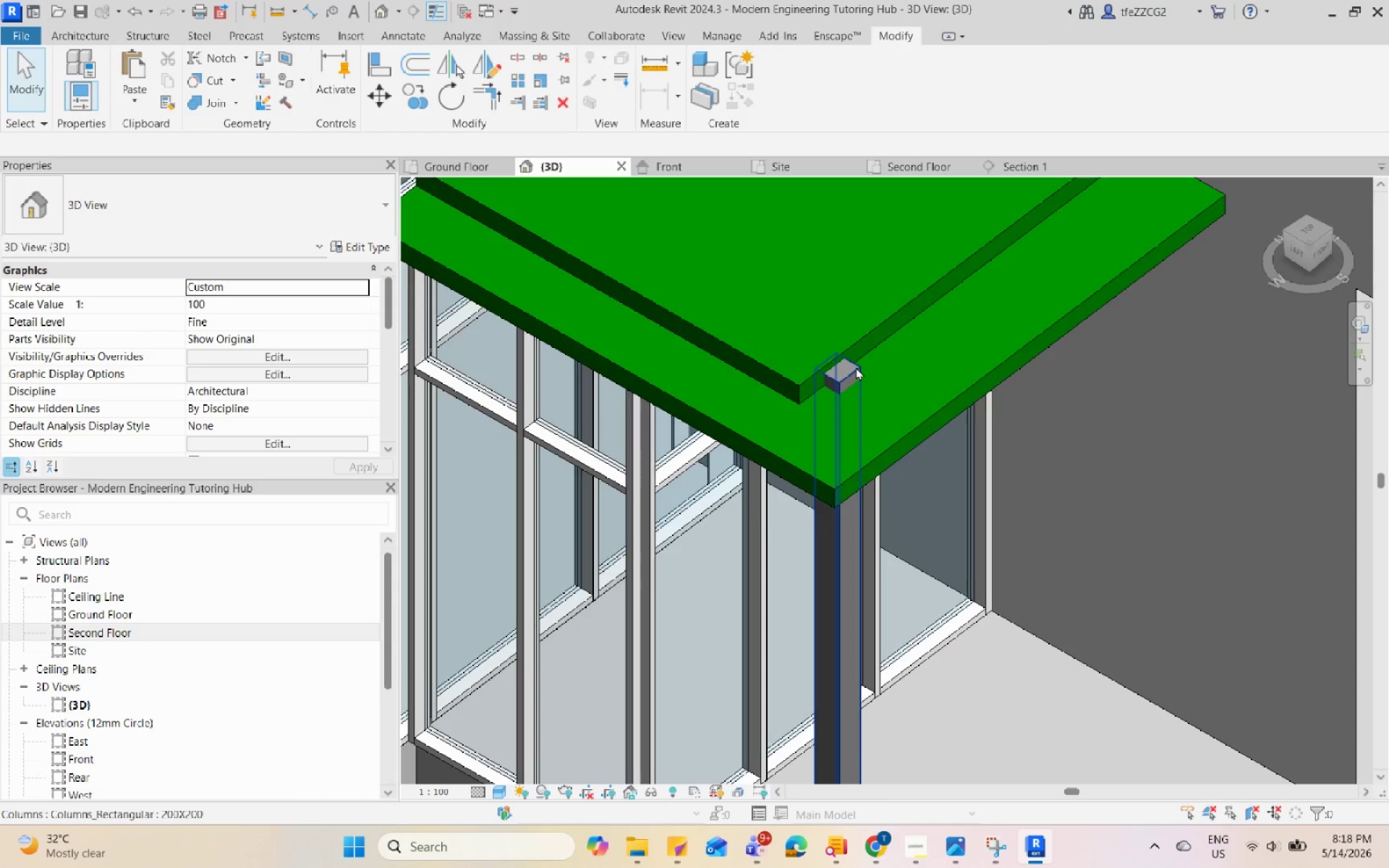 
left_click([856, 367])
 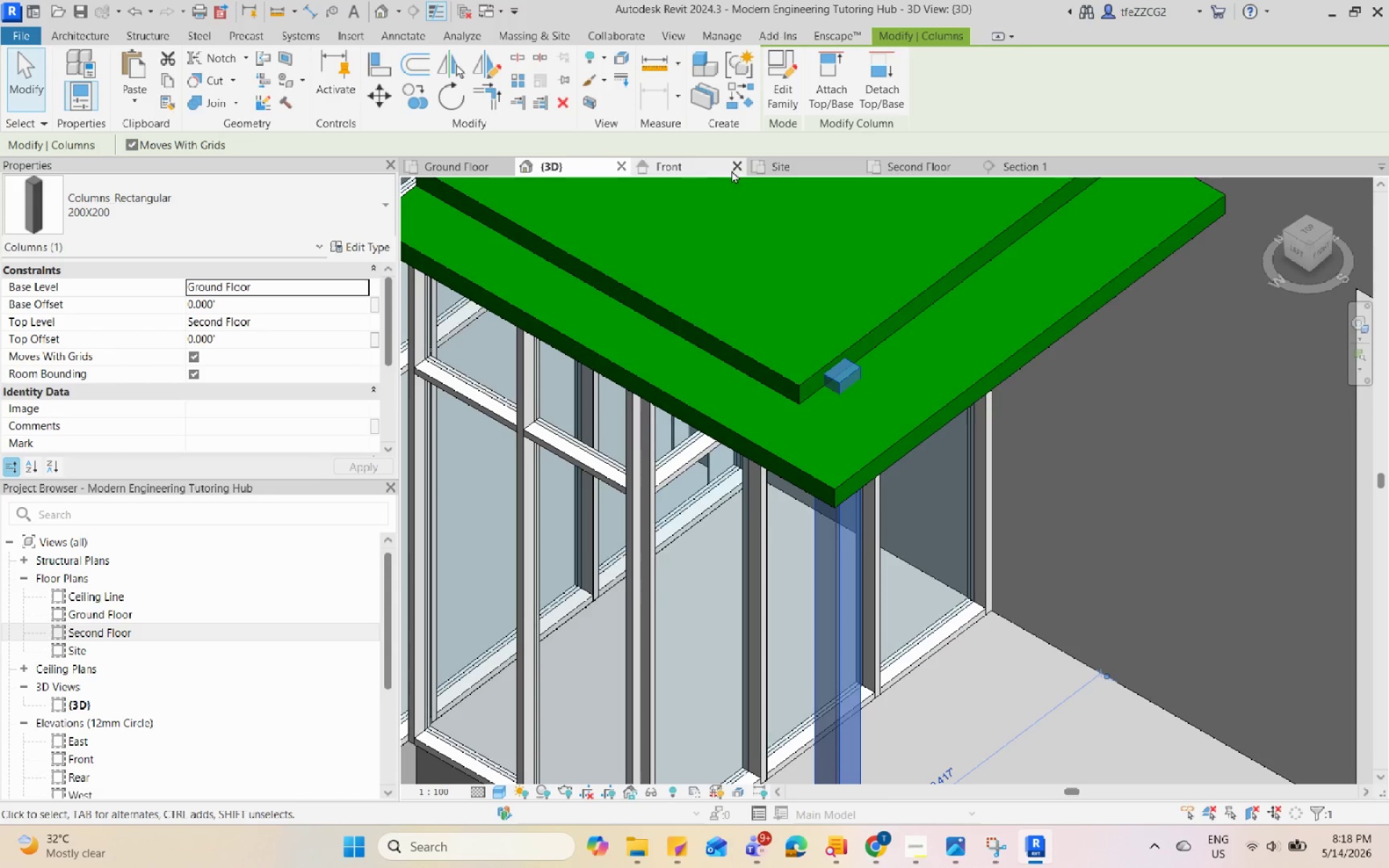 
left_click([660, 161])
 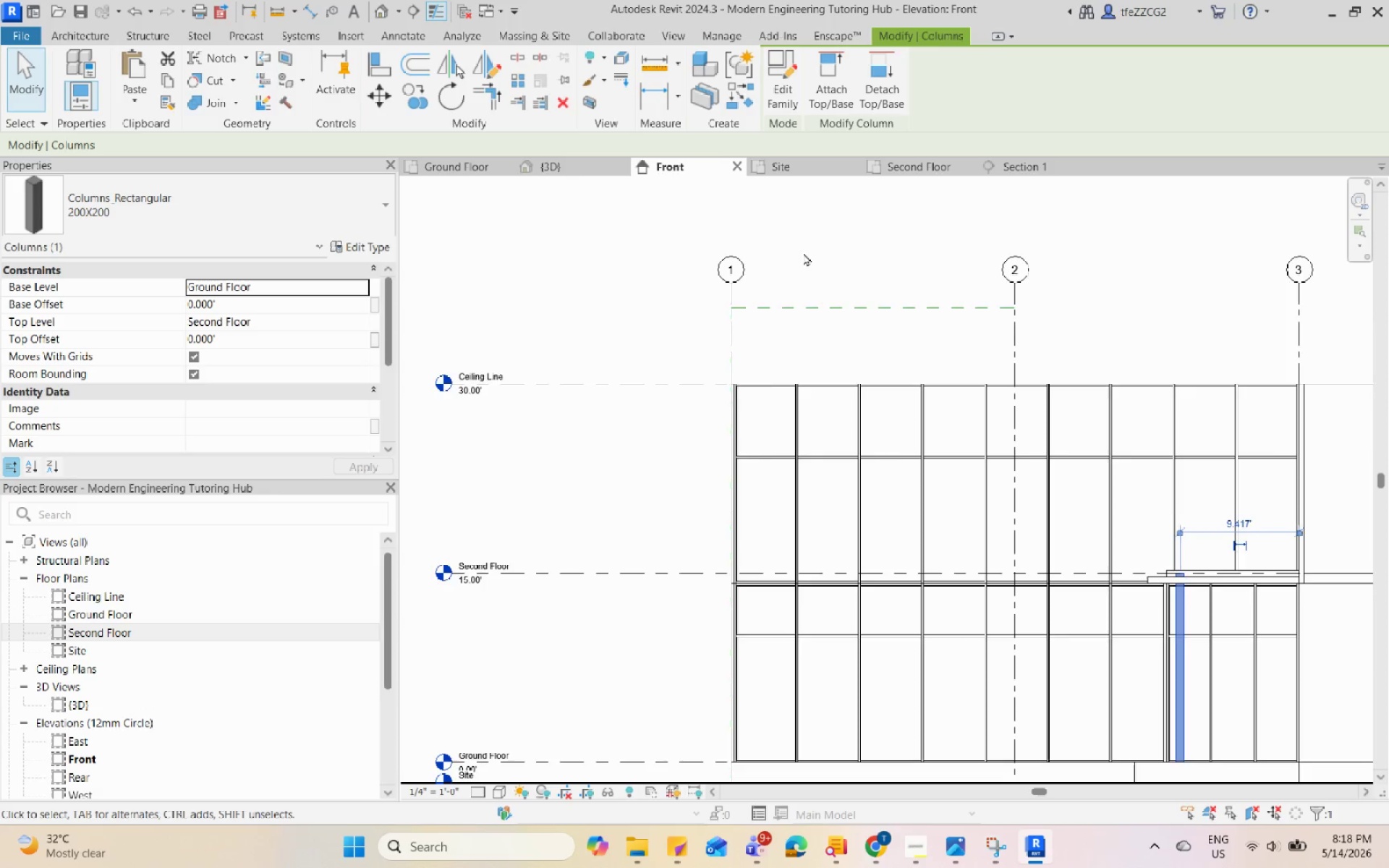 
scroll: coordinate [974, 403], scroll_direction: up, amount: 8.0
 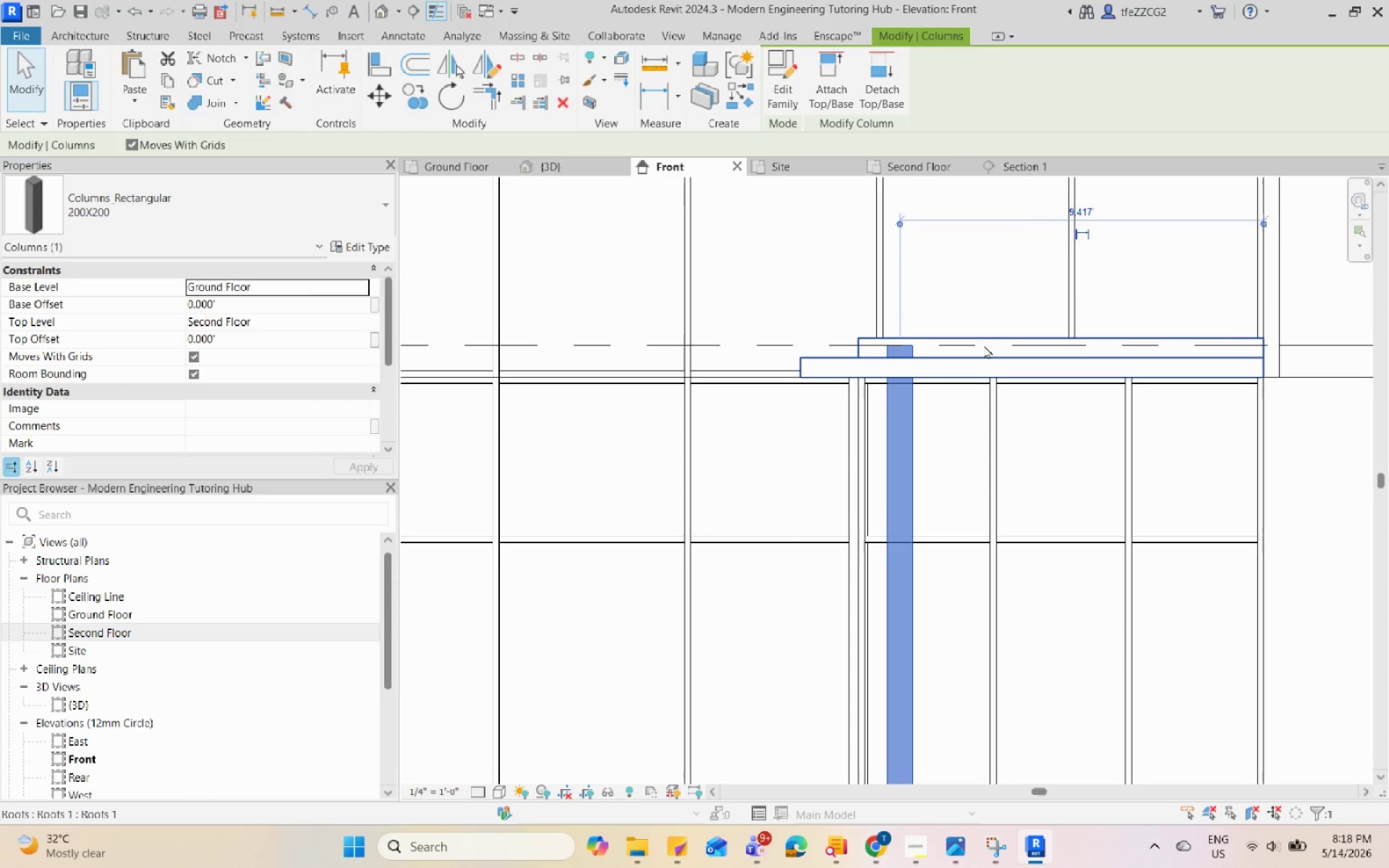 
key(ArrowLeft)
 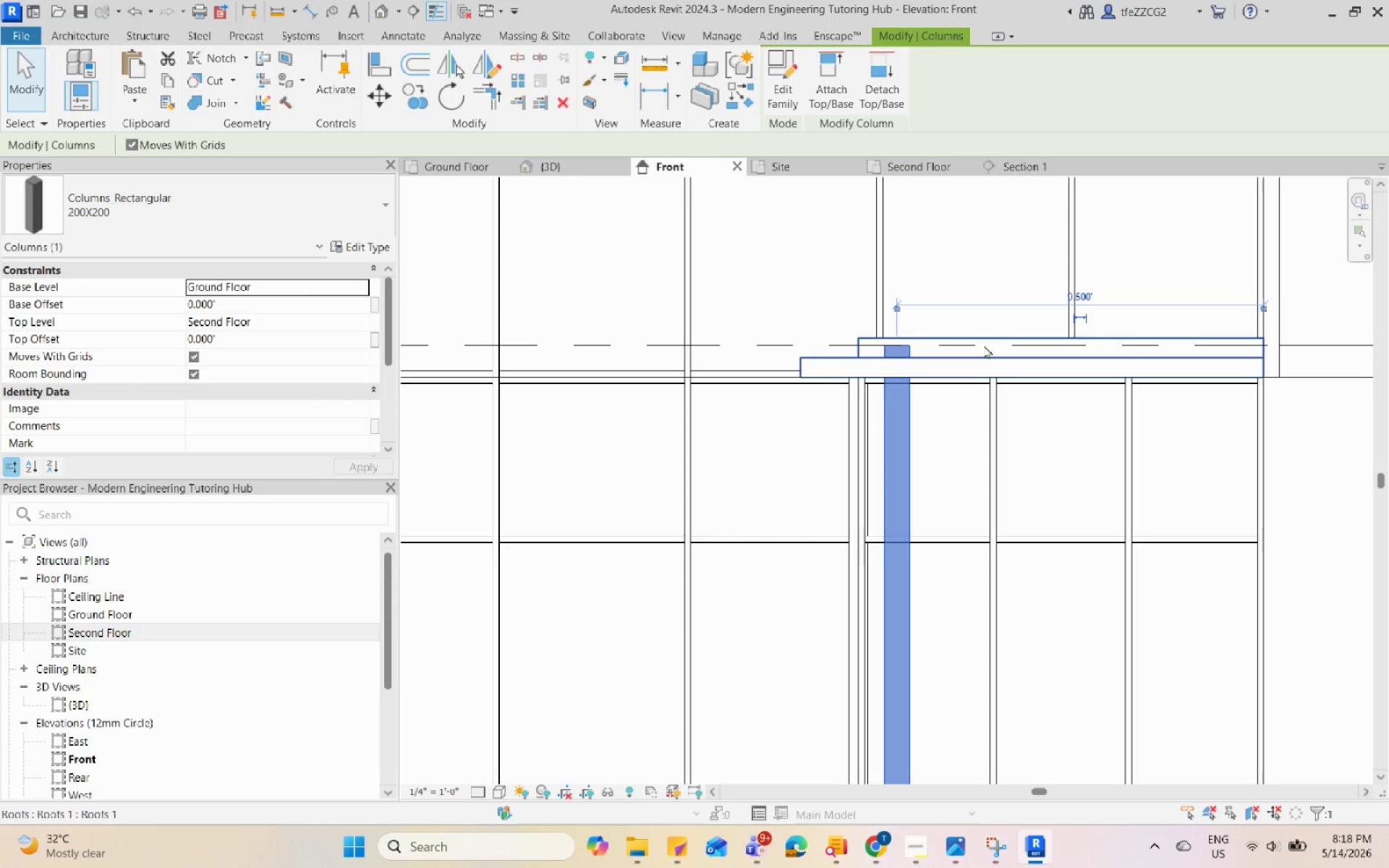 
key(ArrowLeft)
 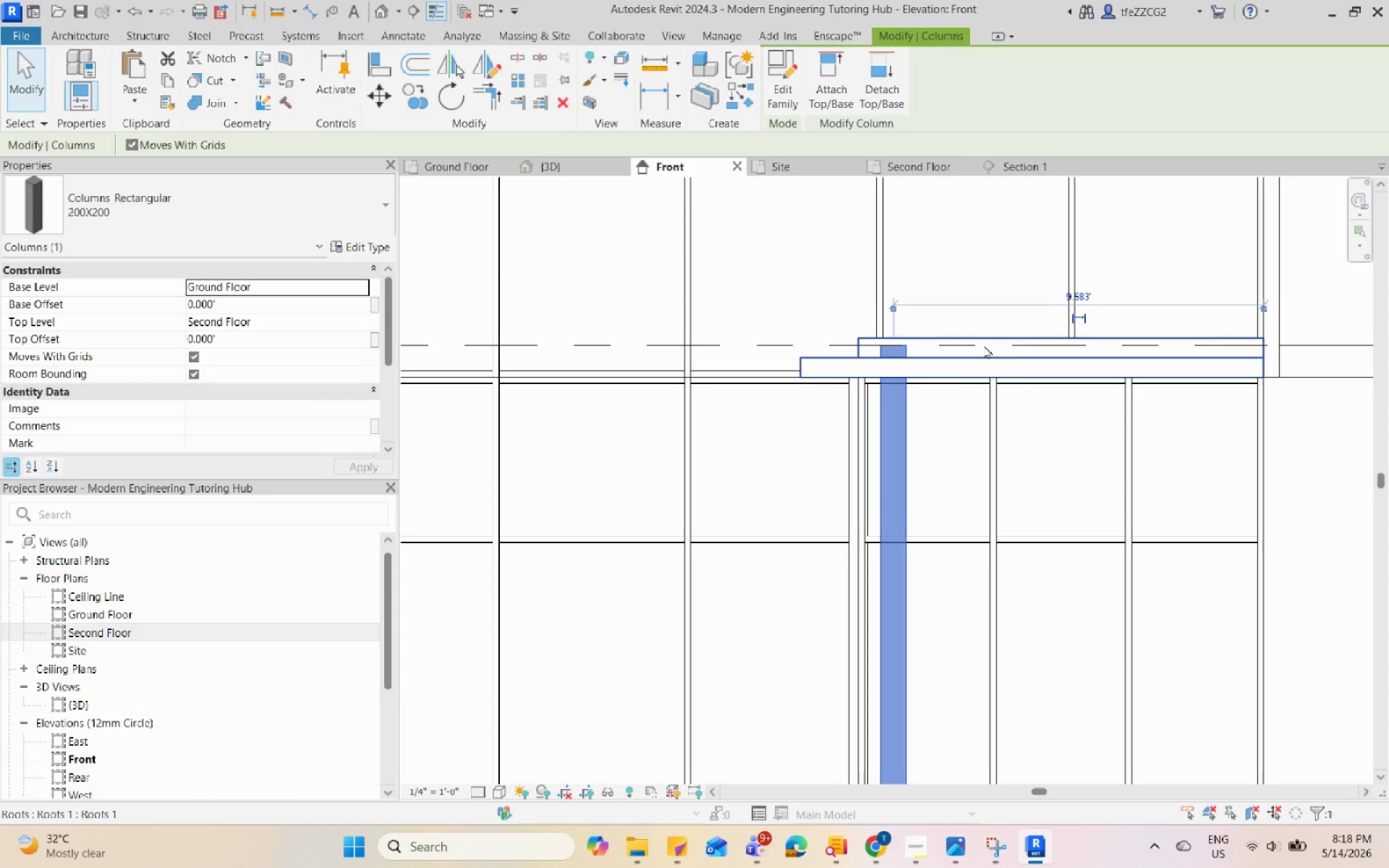 
key(ArrowLeft)
 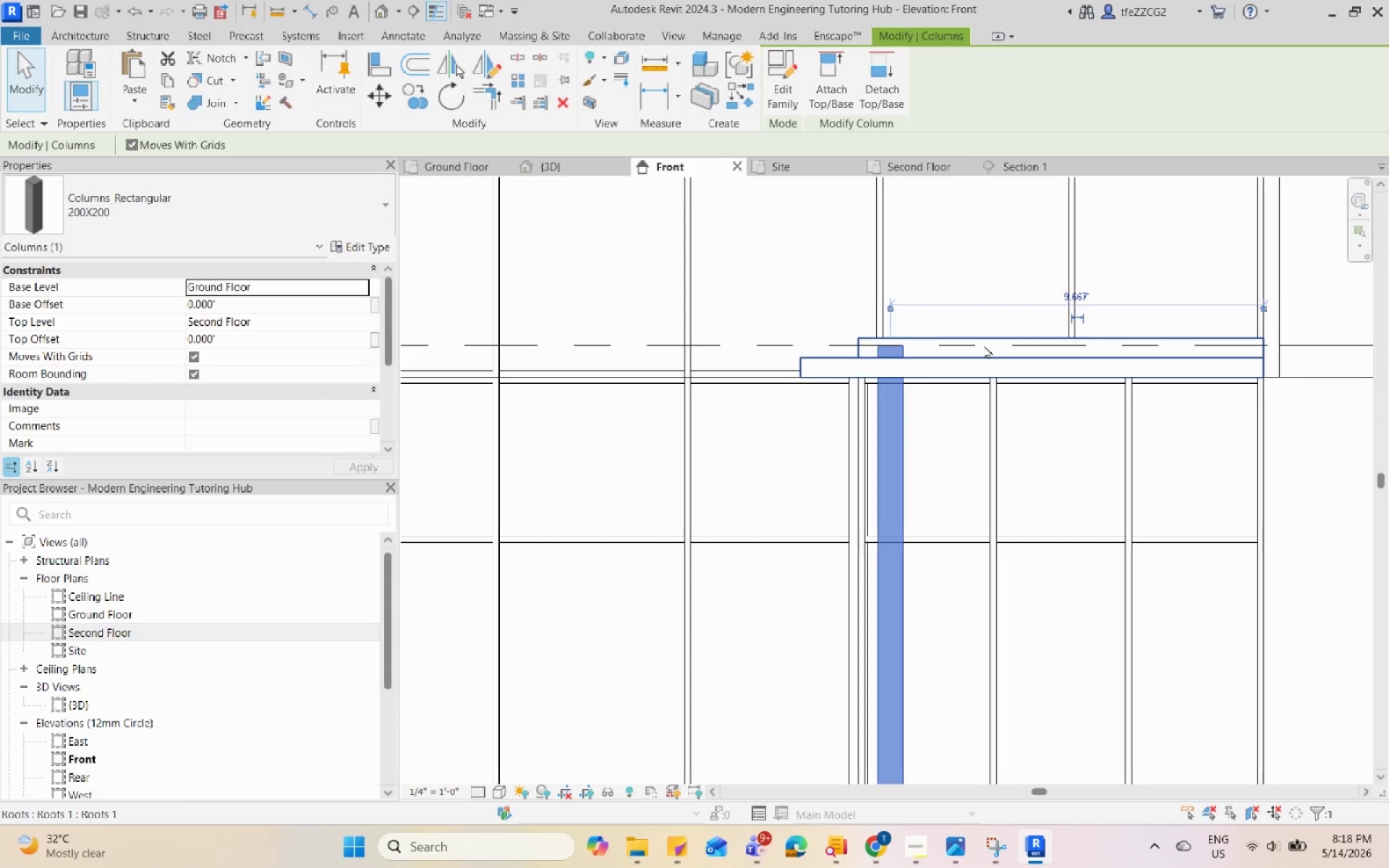 
key(ArrowLeft)
 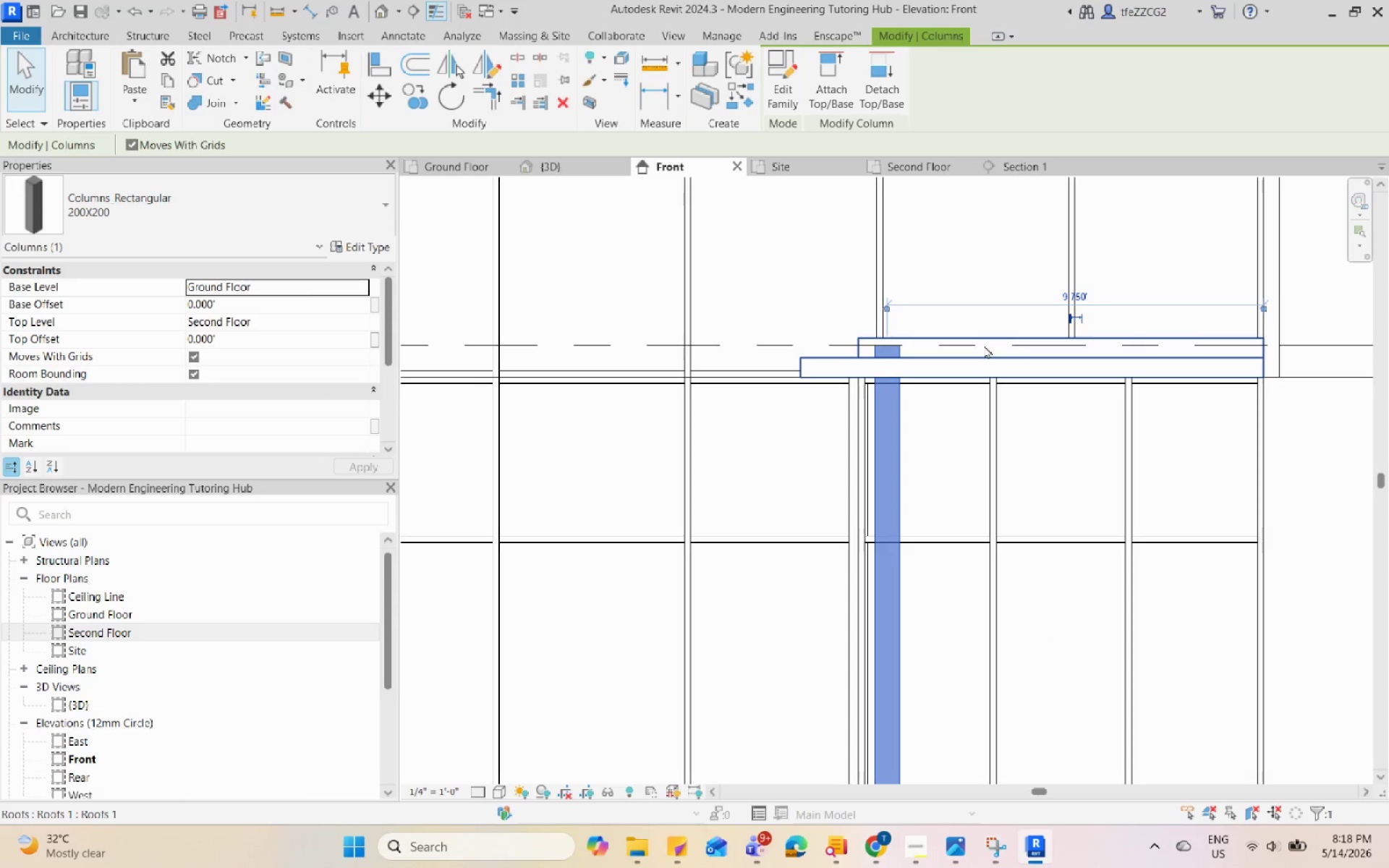 
key(ArrowLeft)
 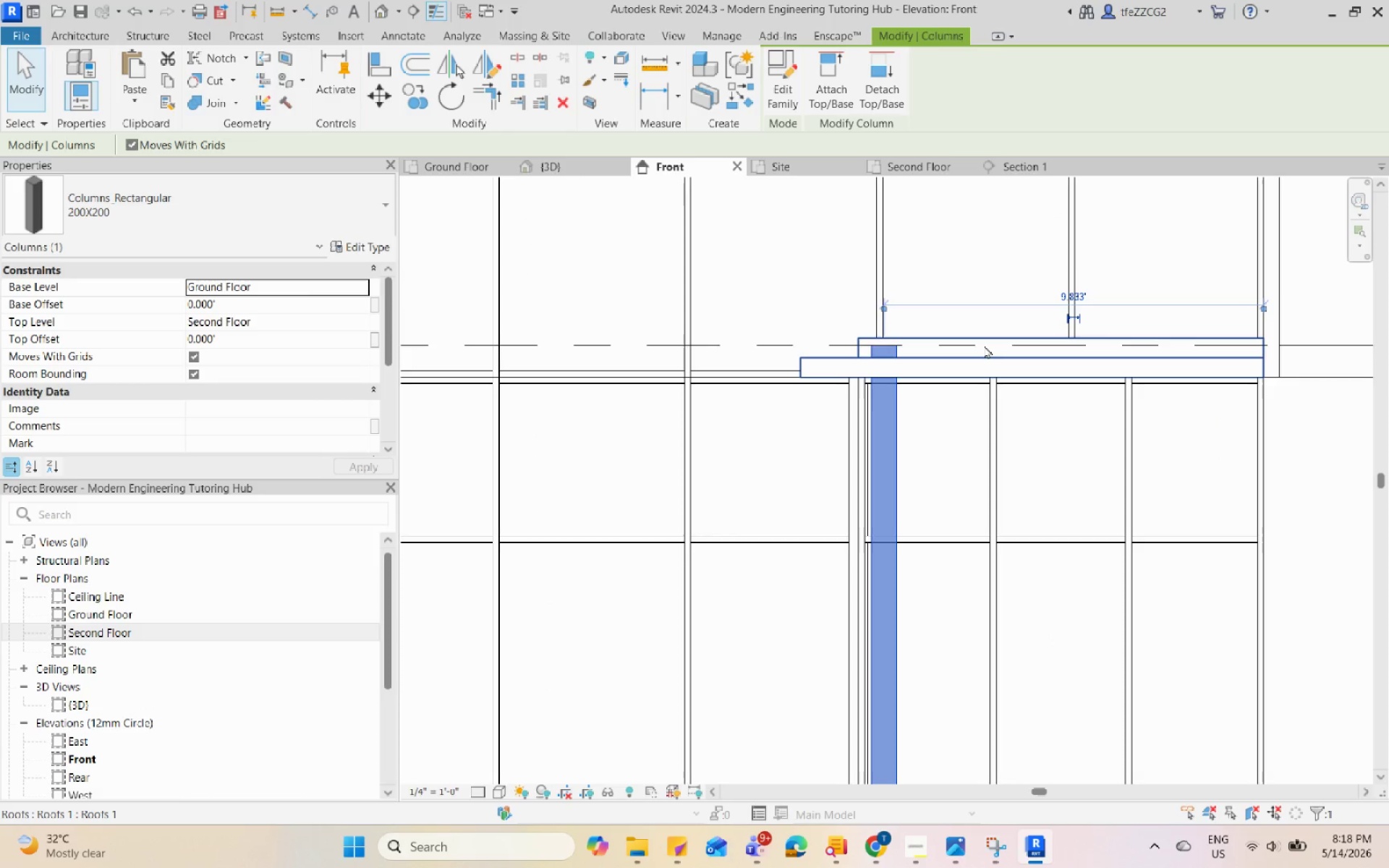 
key(ArrowLeft)
 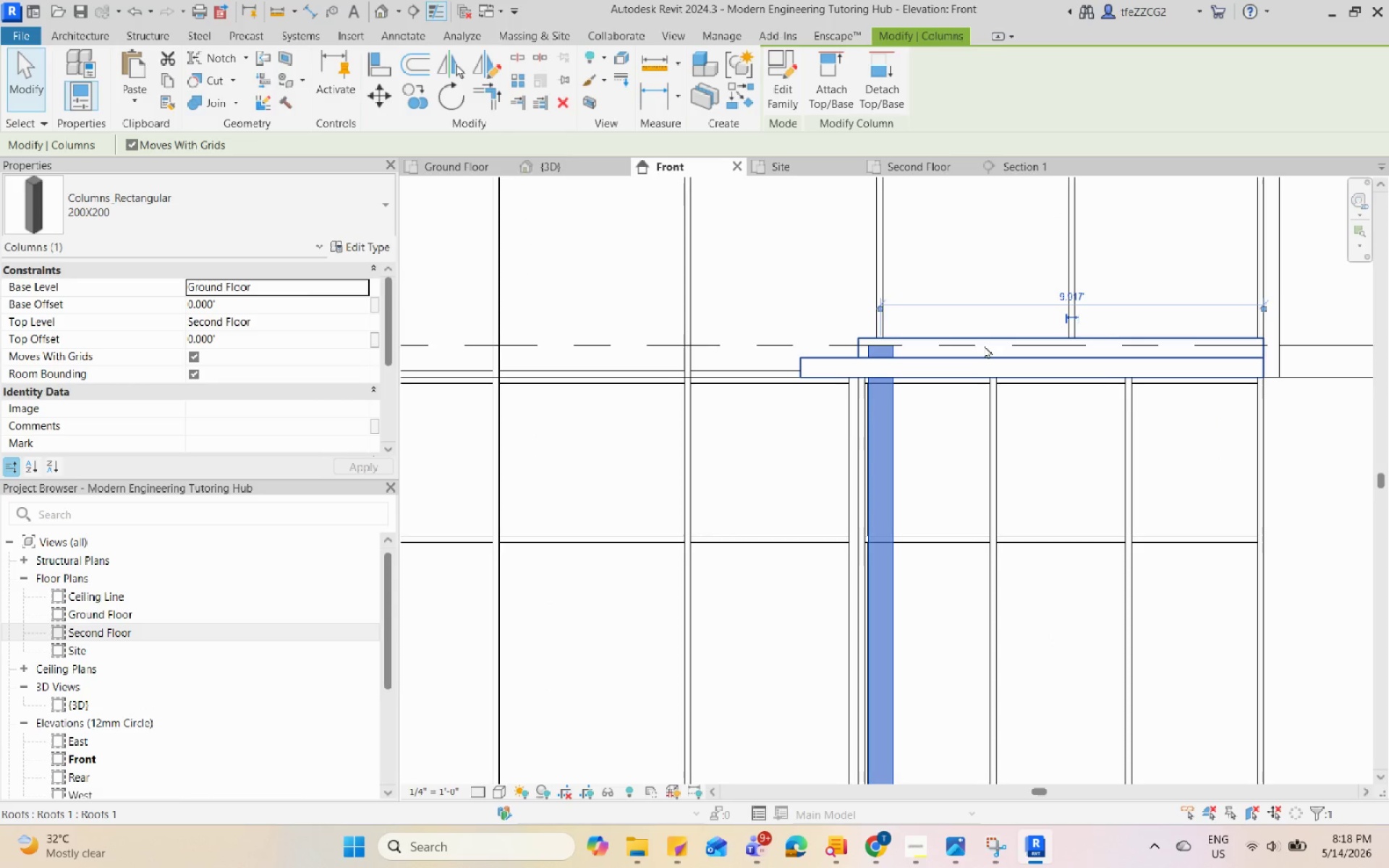 
key(ArrowLeft)
 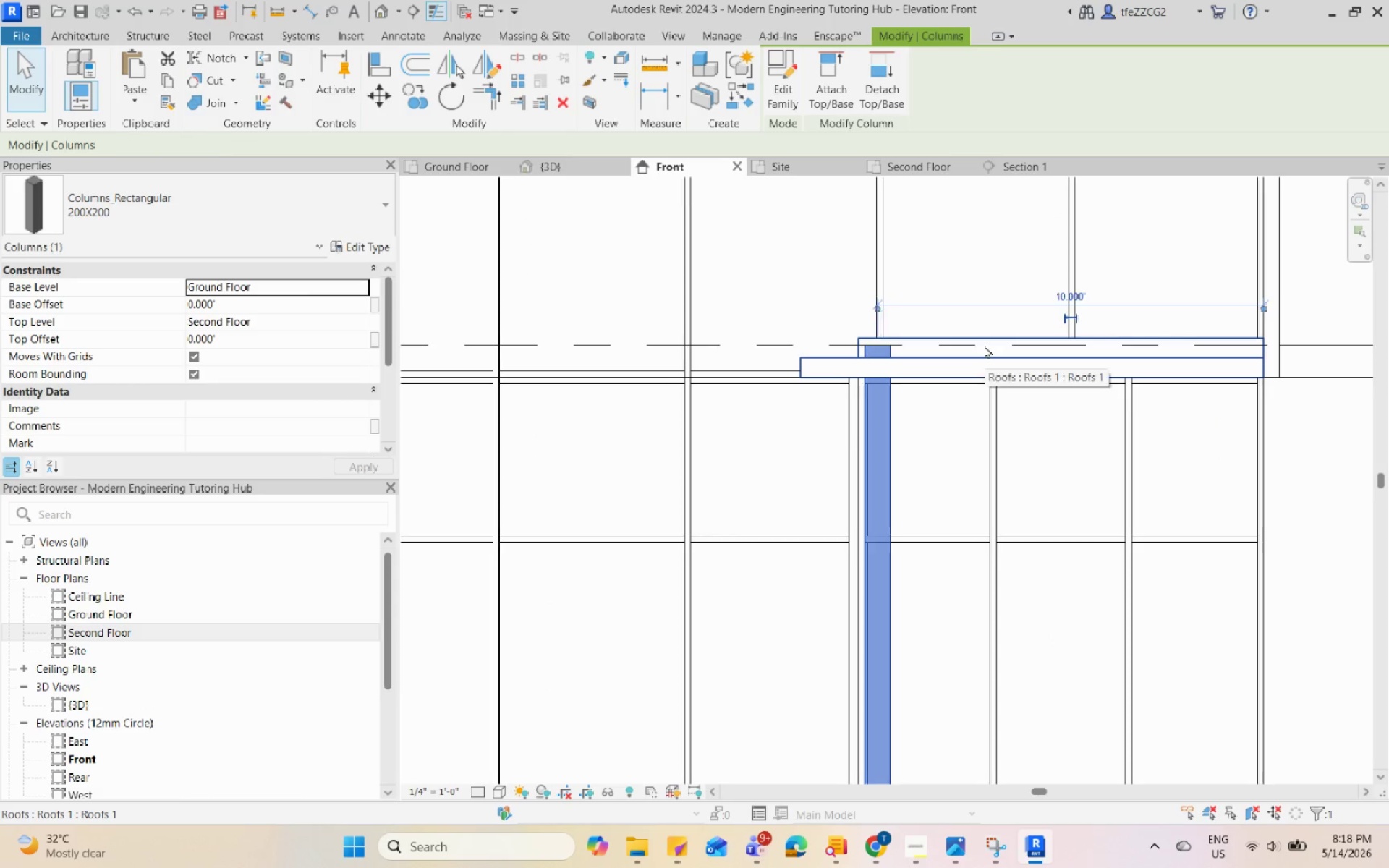 
key(ArrowLeft)
 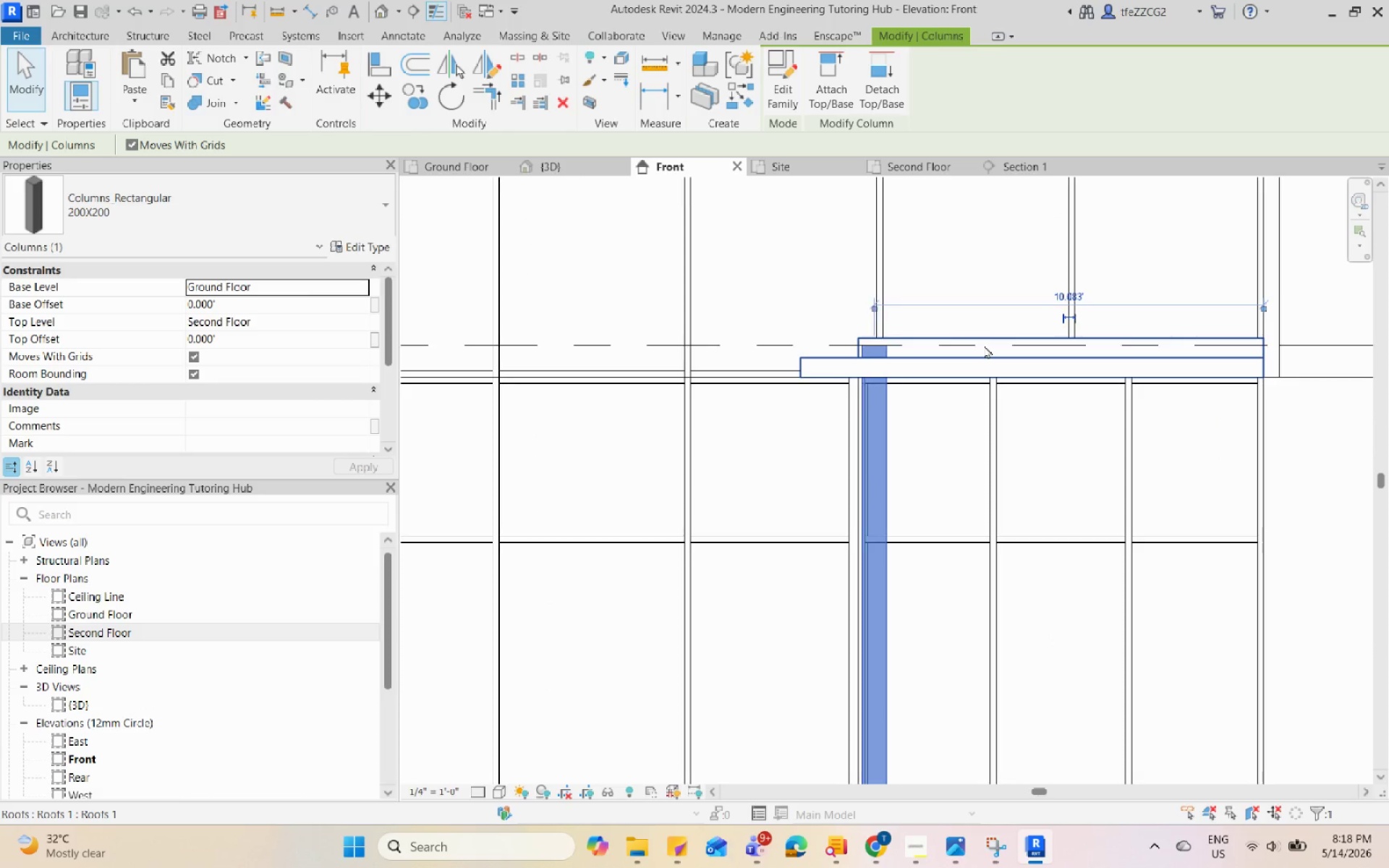 
key(ArrowLeft)
 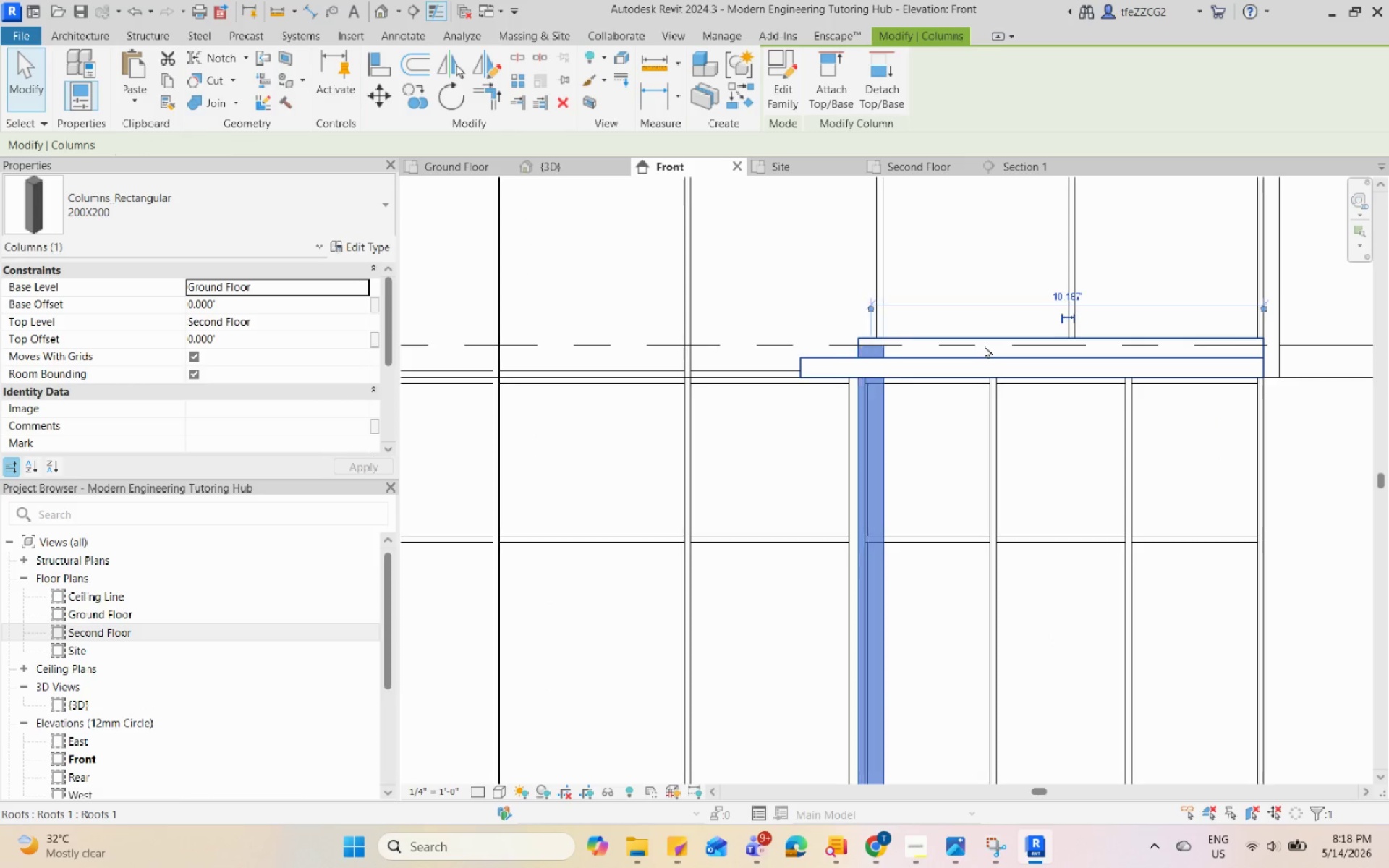 
key(ArrowLeft)
 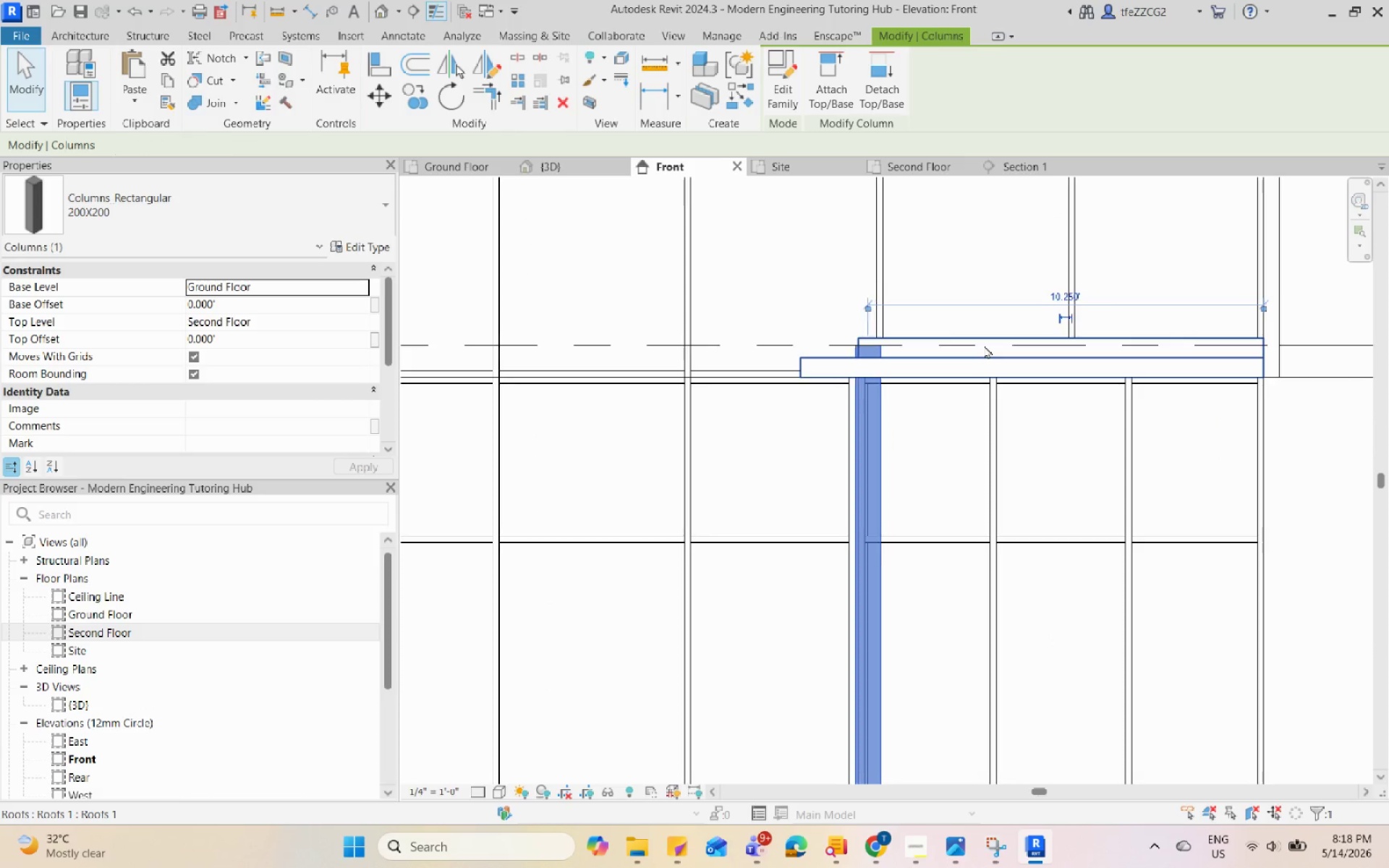 
key(ArrowLeft)
 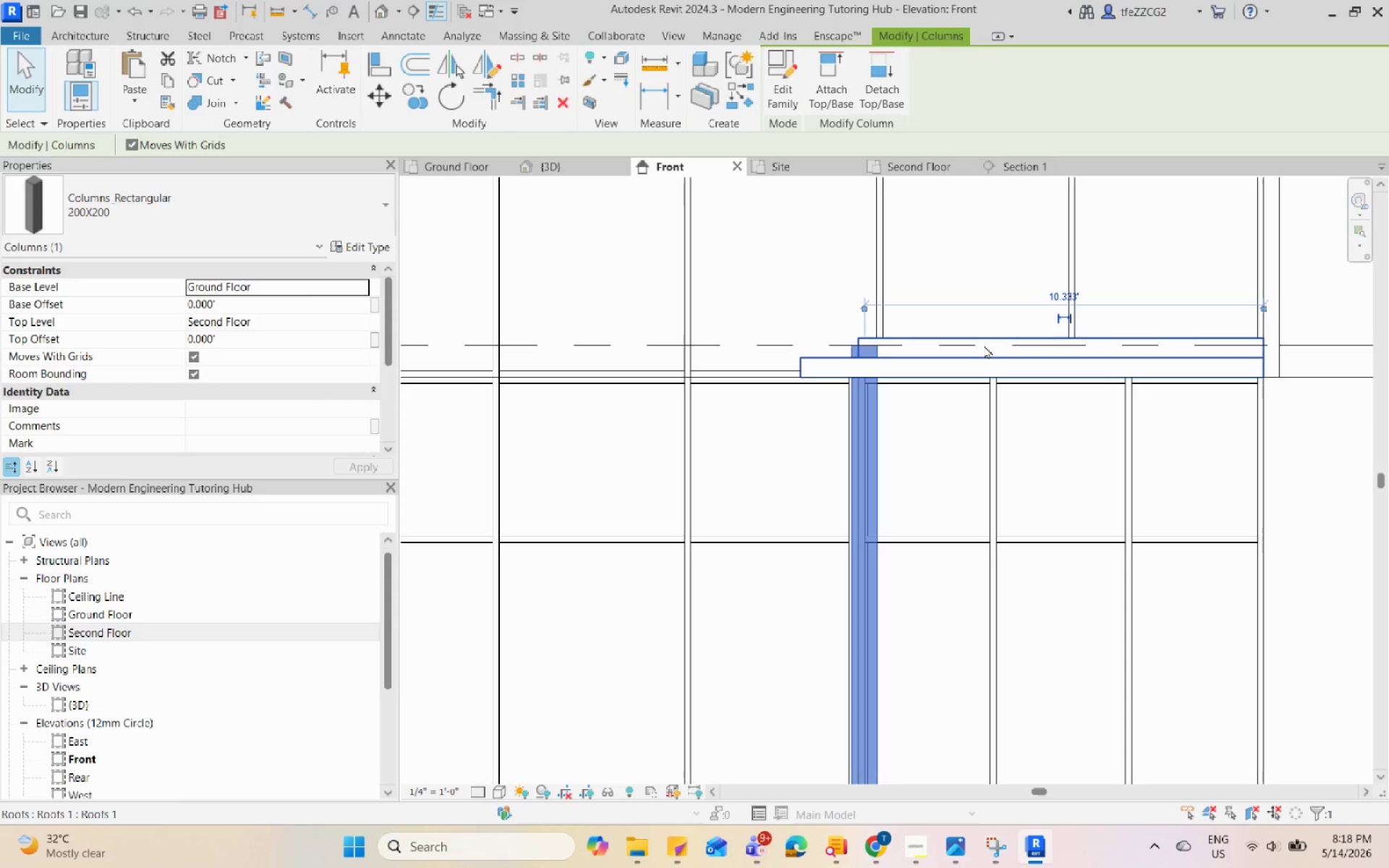 
key(ArrowLeft)
 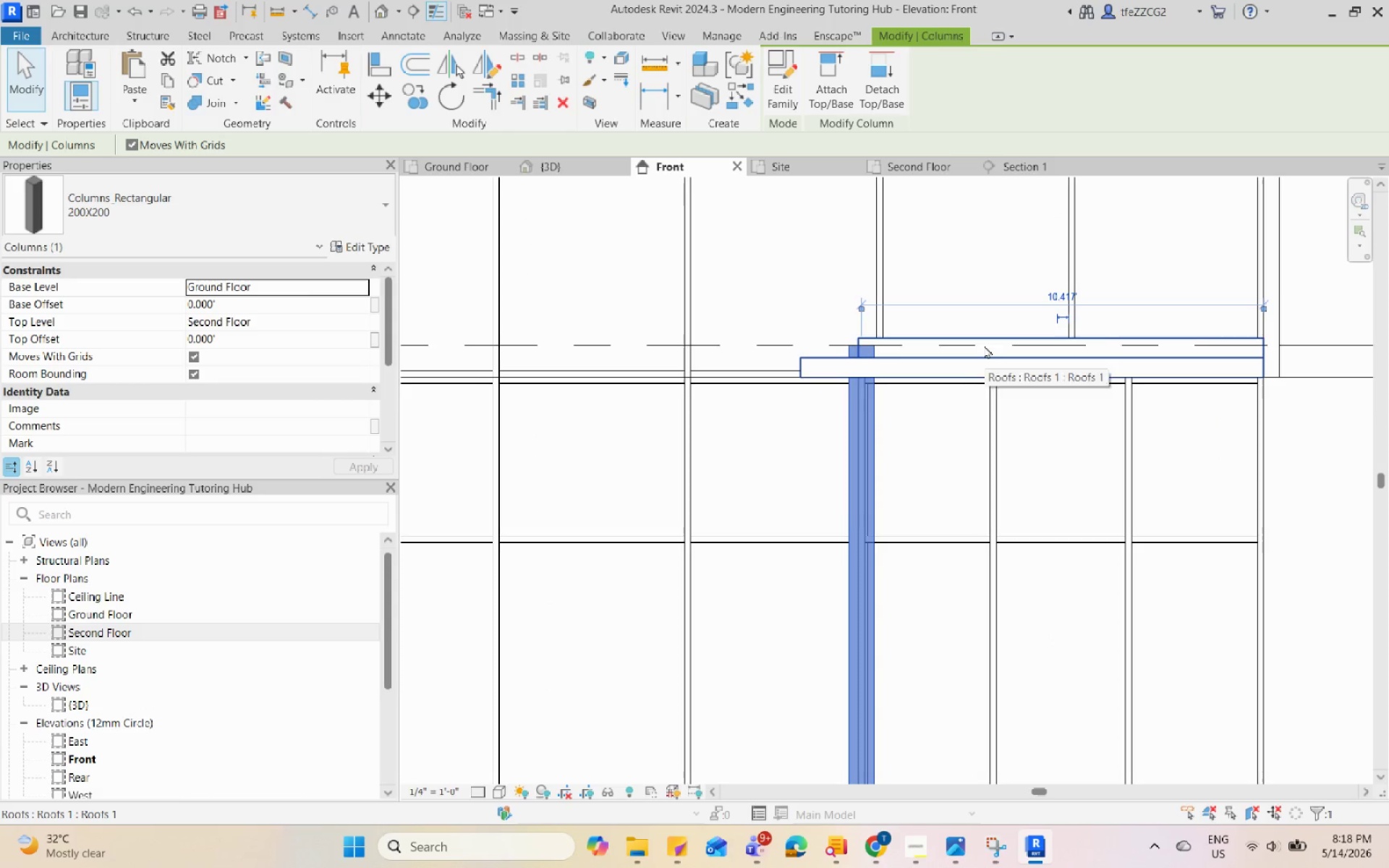 
key(ArrowLeft)
 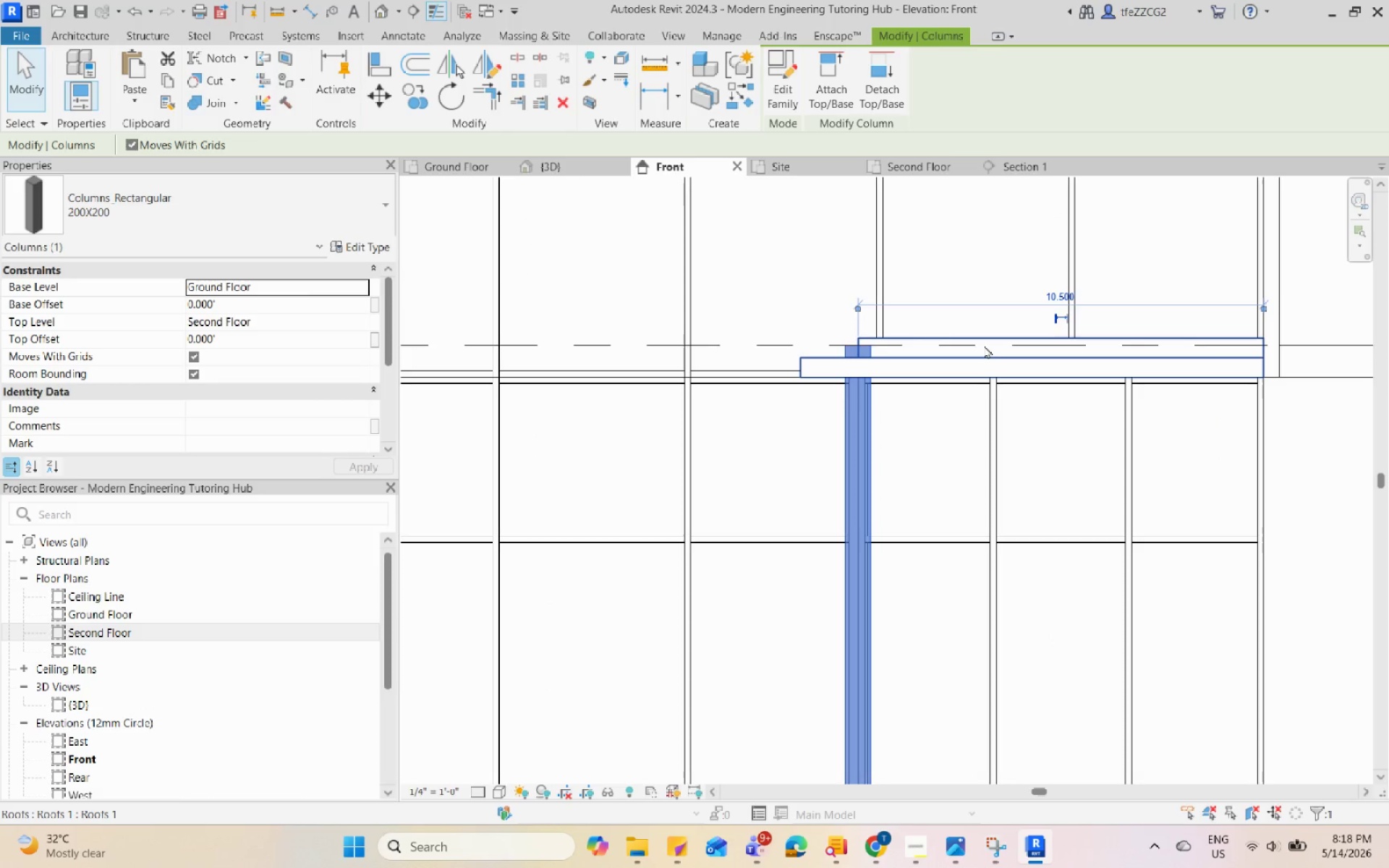 
key(ArrowLeft)
 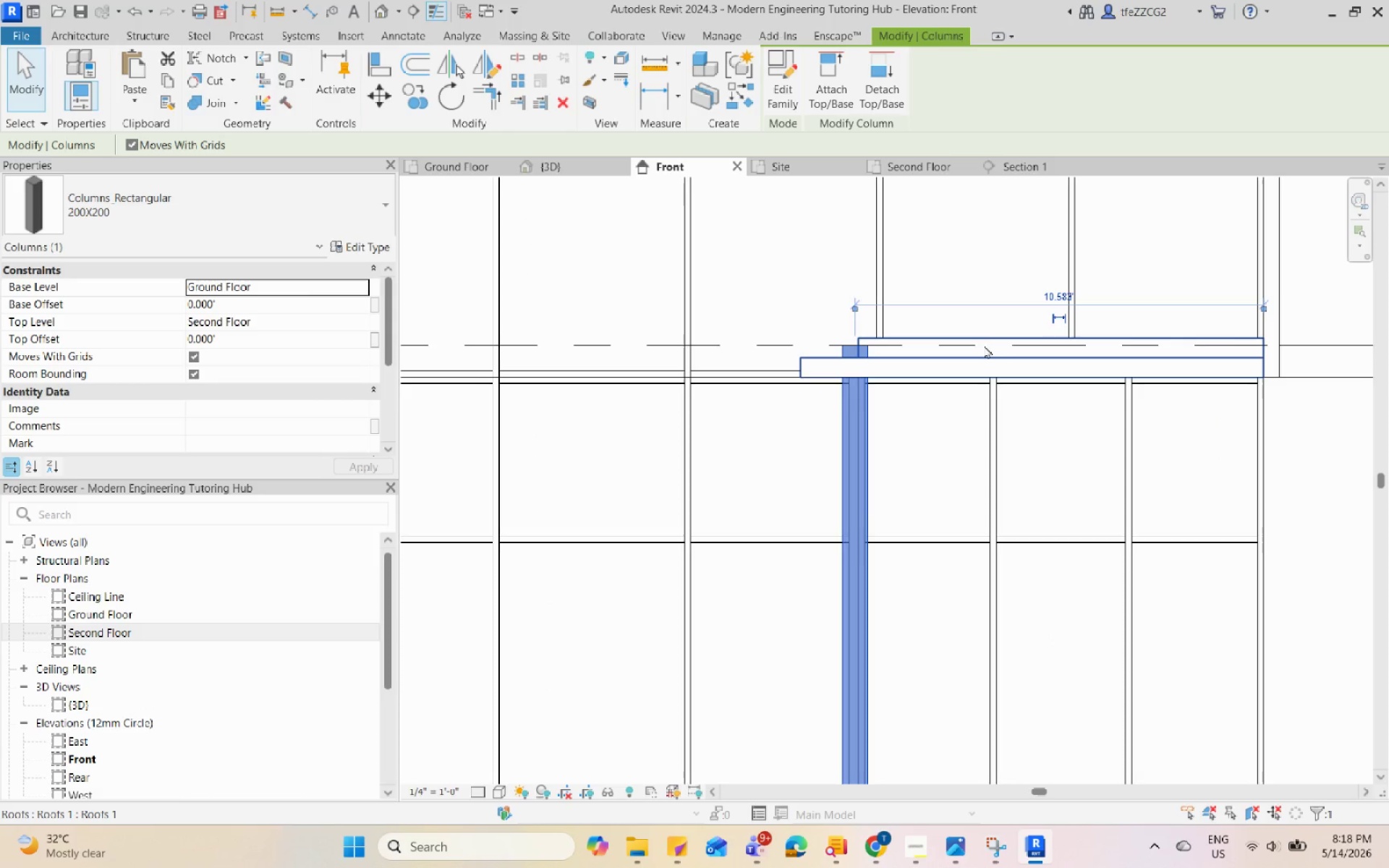 
key(ArrowLeft)
 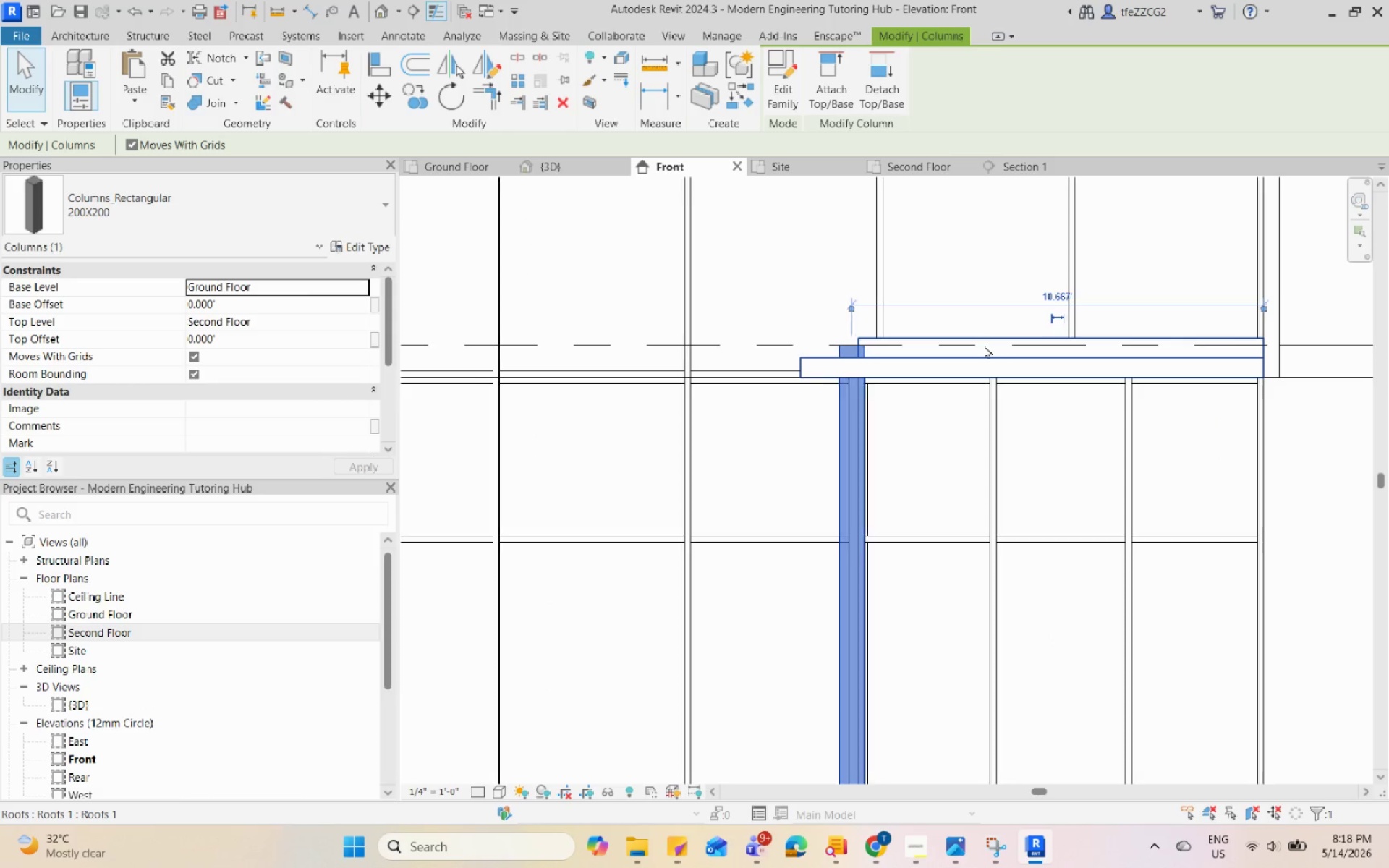 
key(ArrowLeft)
 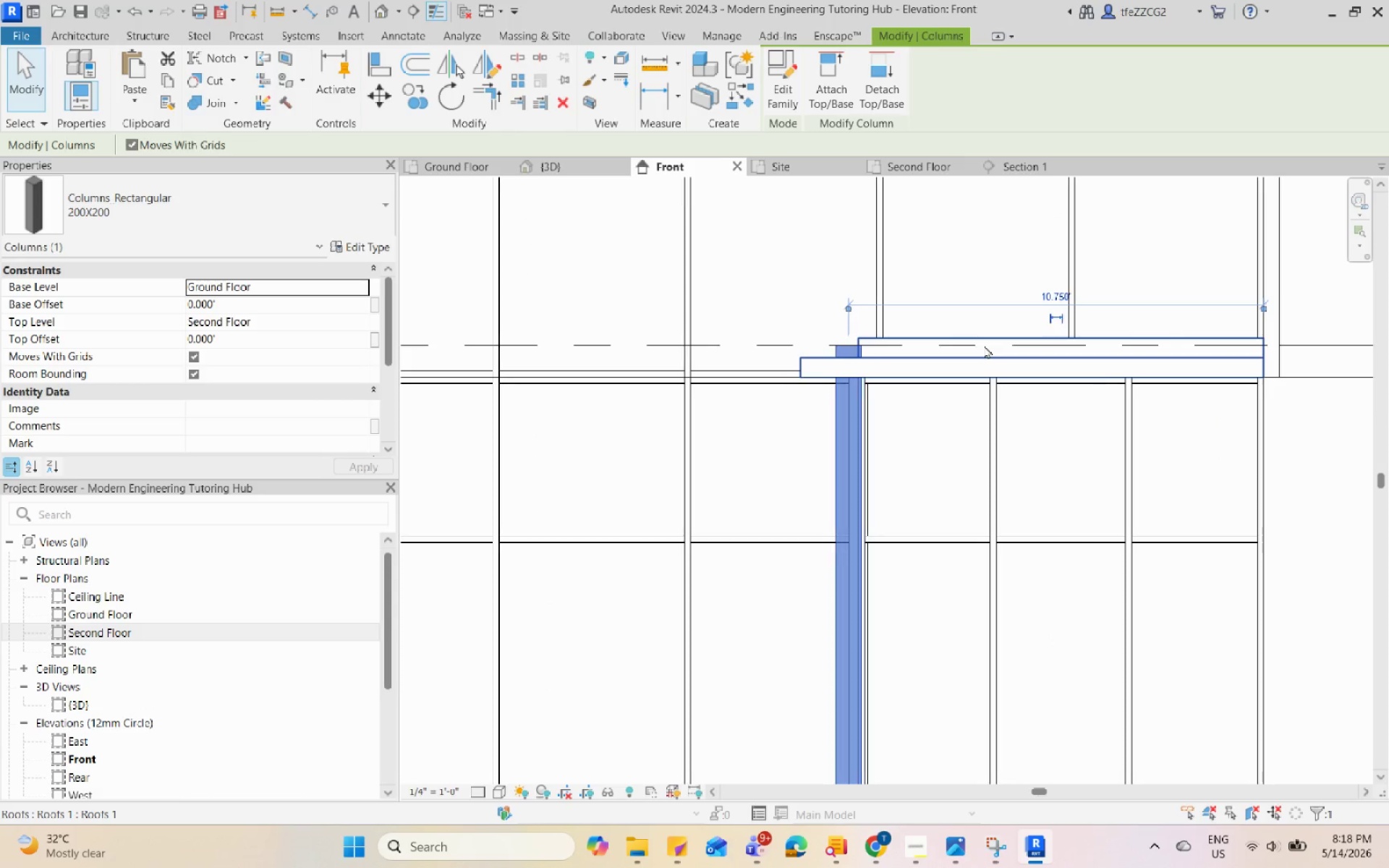 
key(ArrowLeft)
 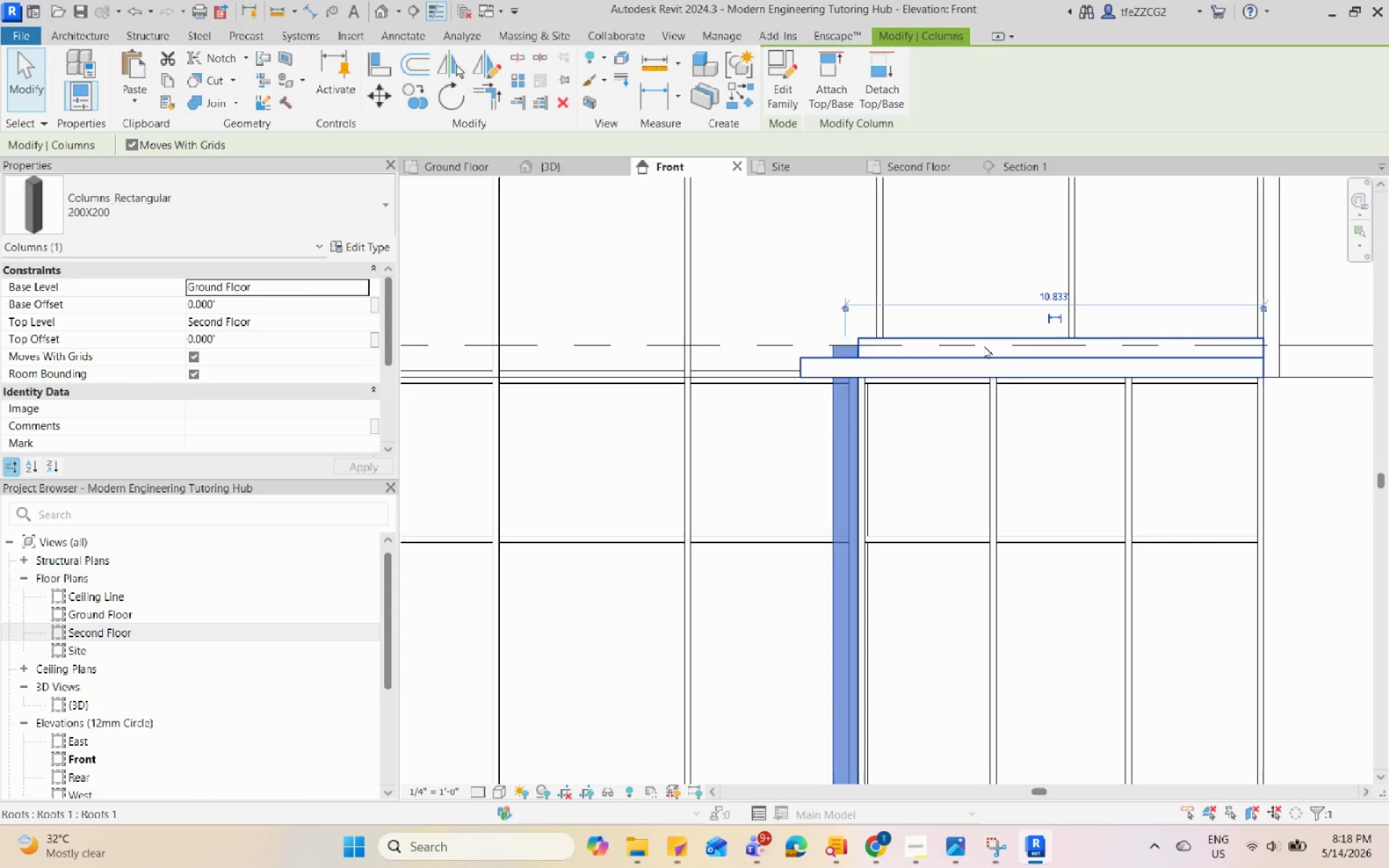 
key(ArrowLeft)
 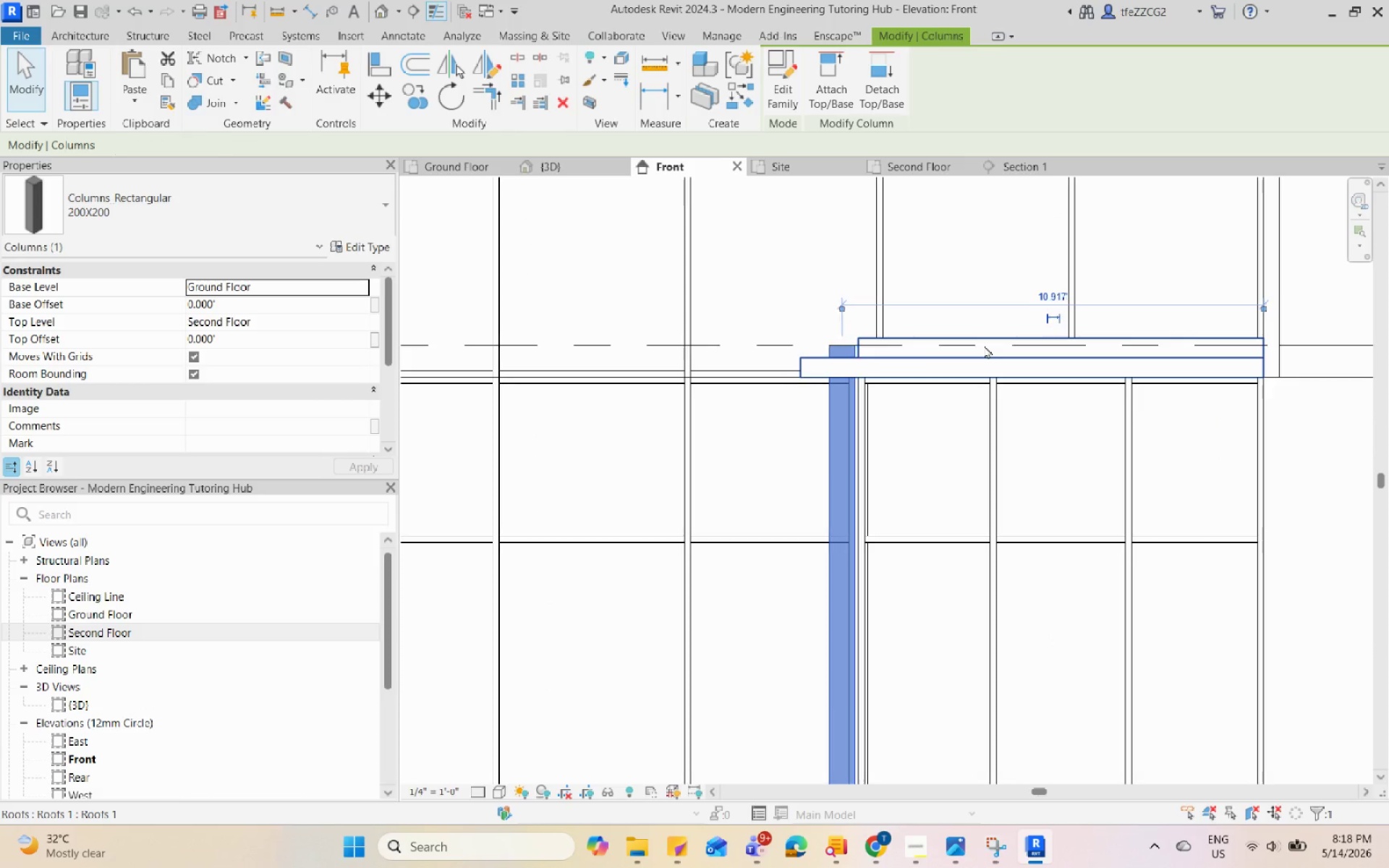 
key(ArrowLeft)
 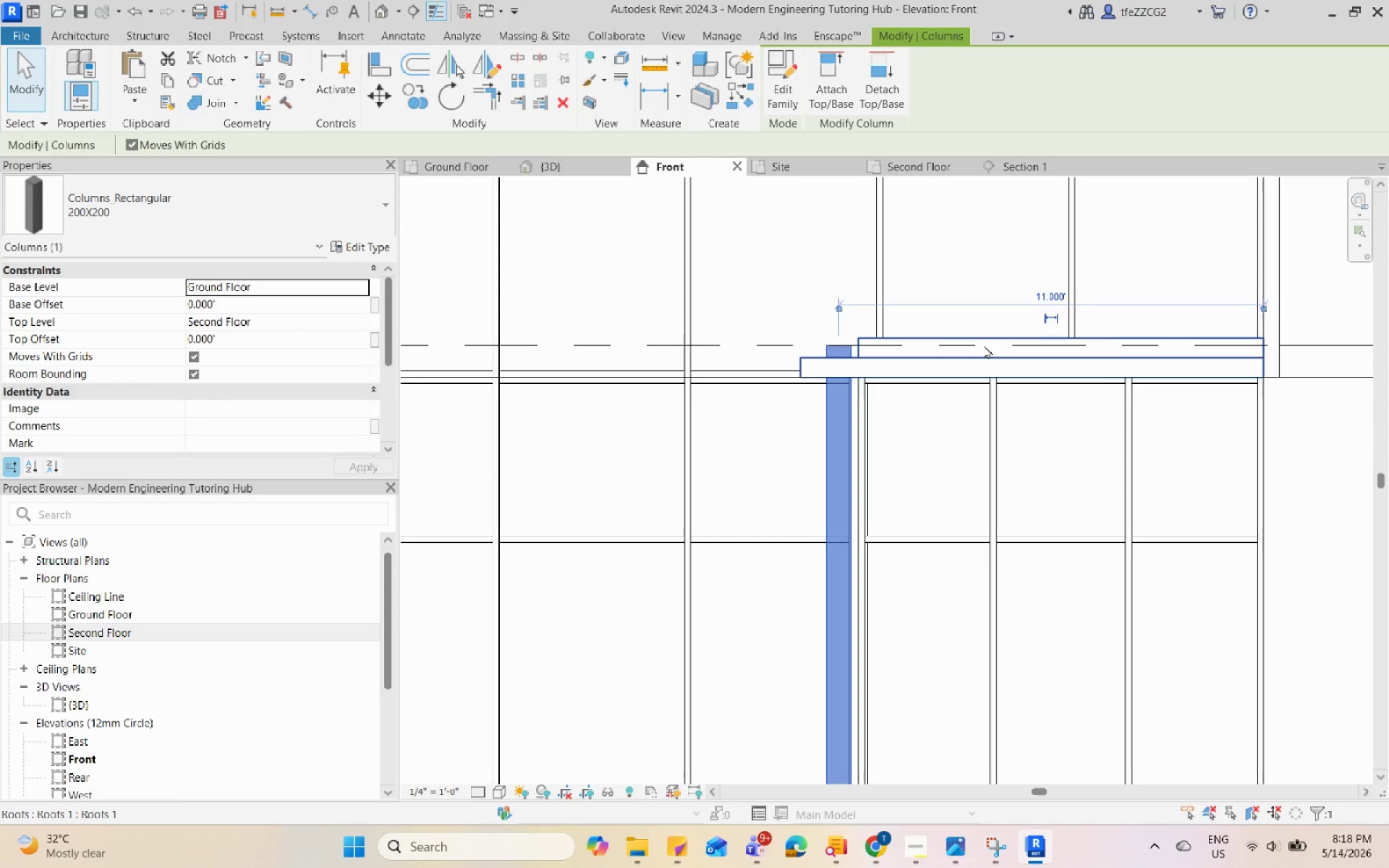 
key(Escape)
 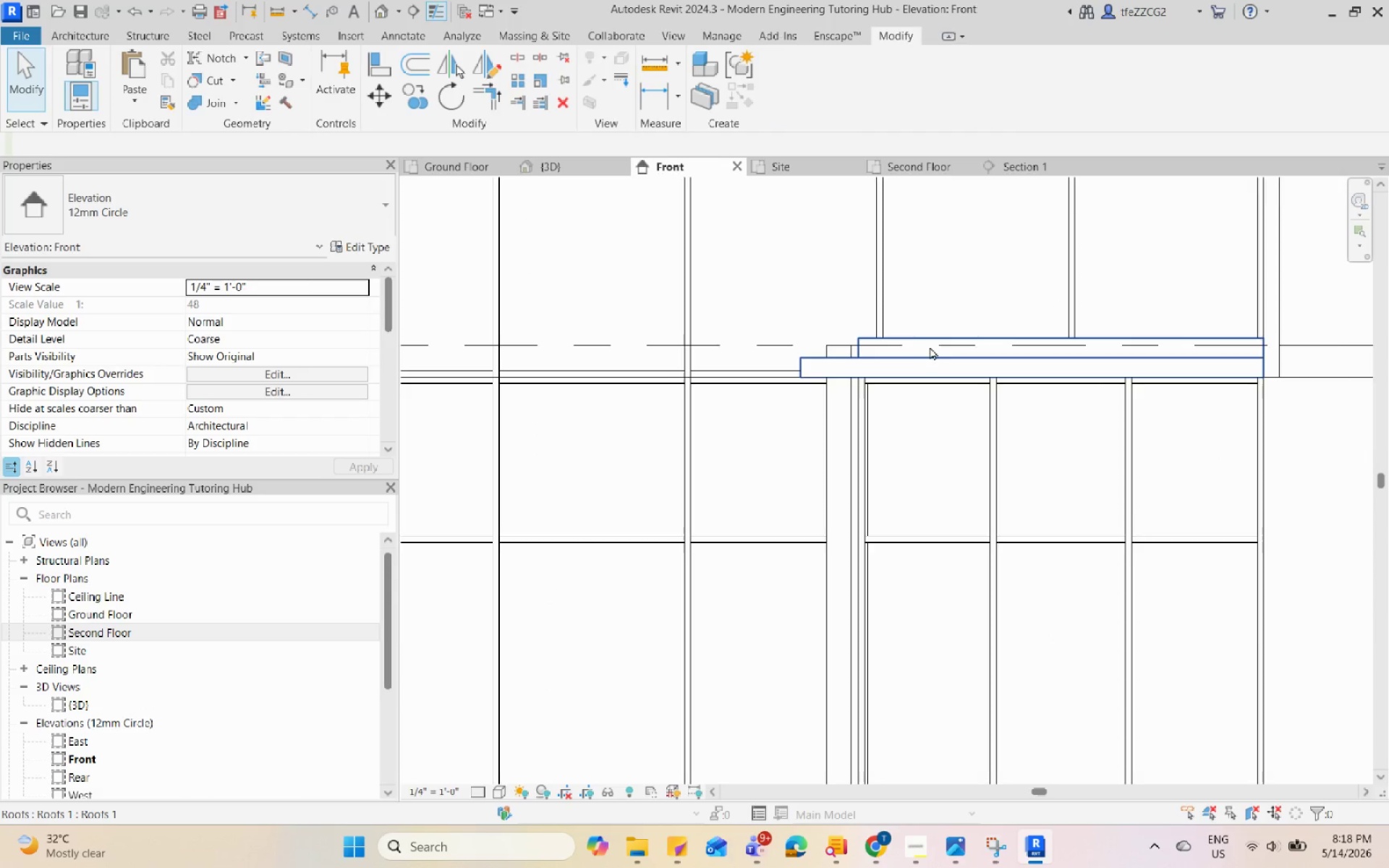 
scroll: coordinate [912, 351], scroll_direction: up, amount: 6.0
 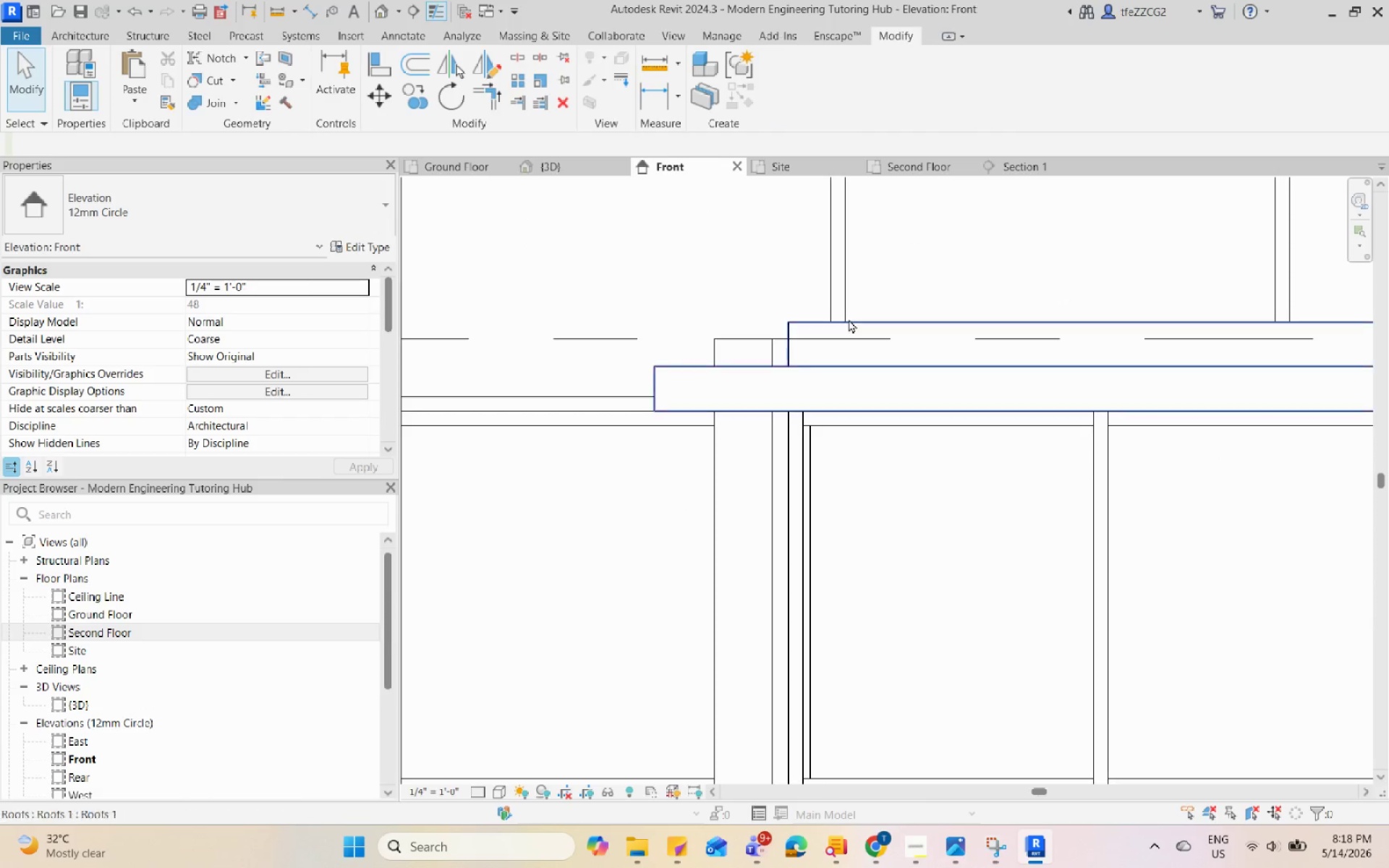 
scroll: coordinate [776, 380], scroll_direction: none, amount: 0.0
 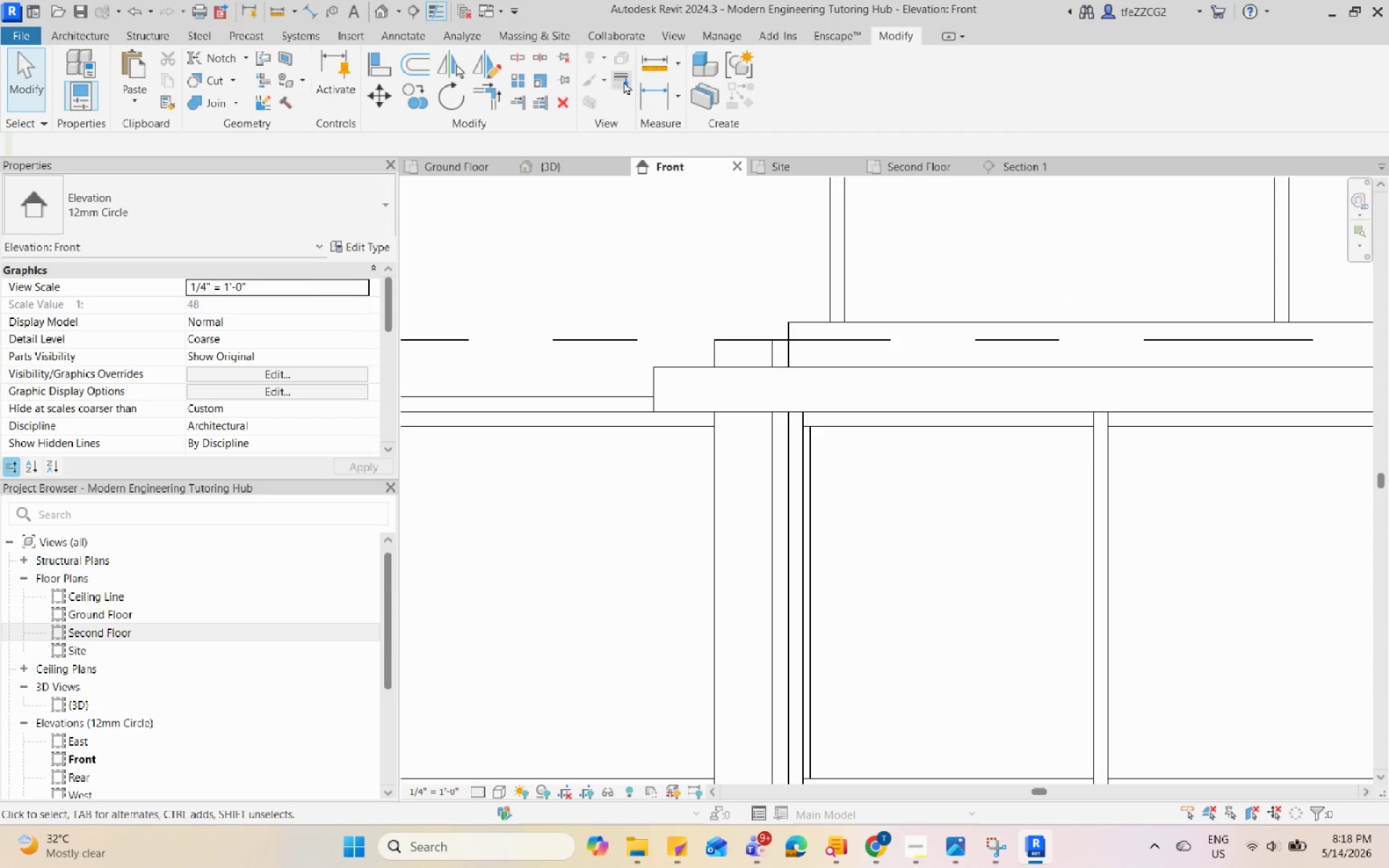 
left_click([655, 95])
 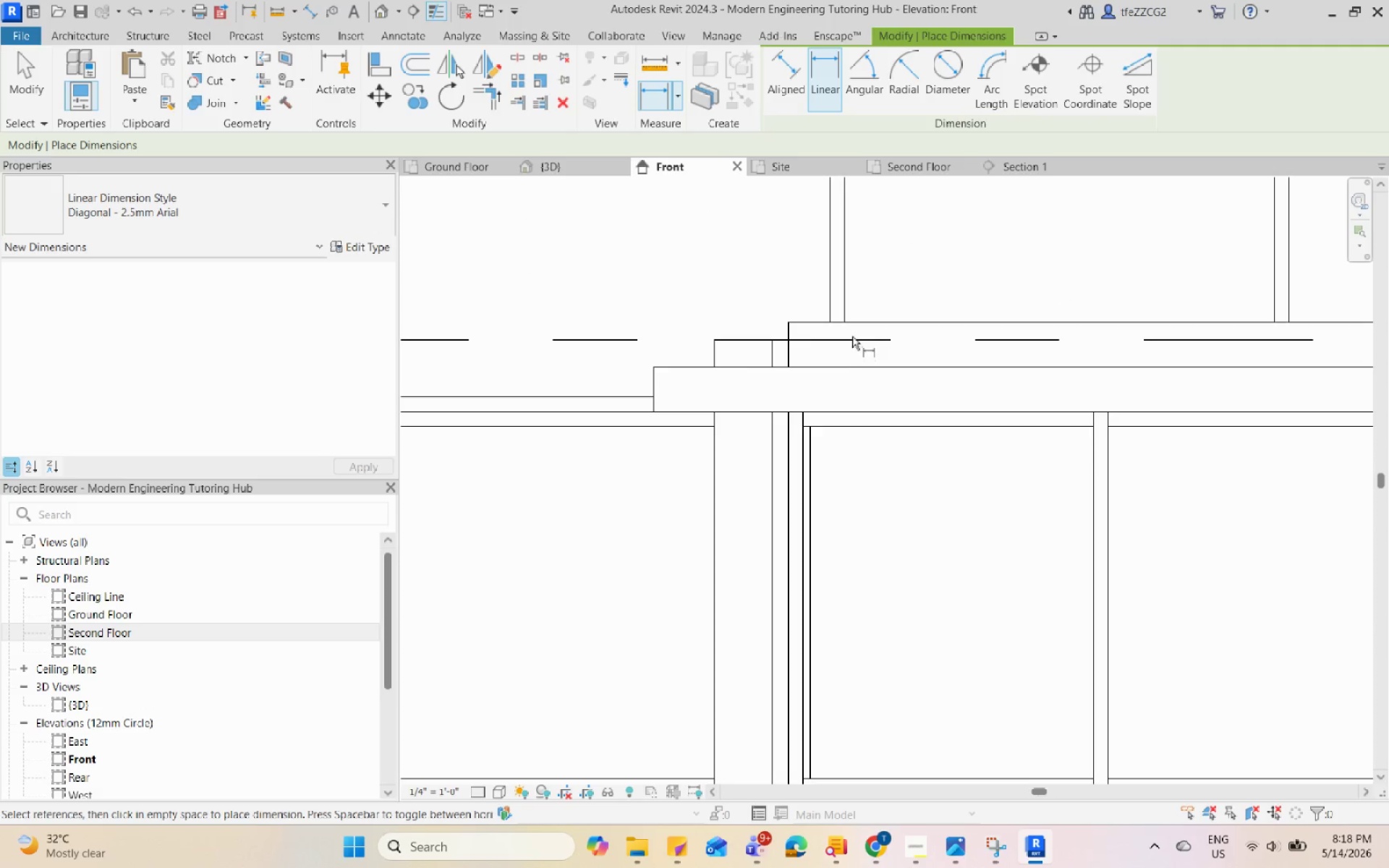 
key(Escape)
 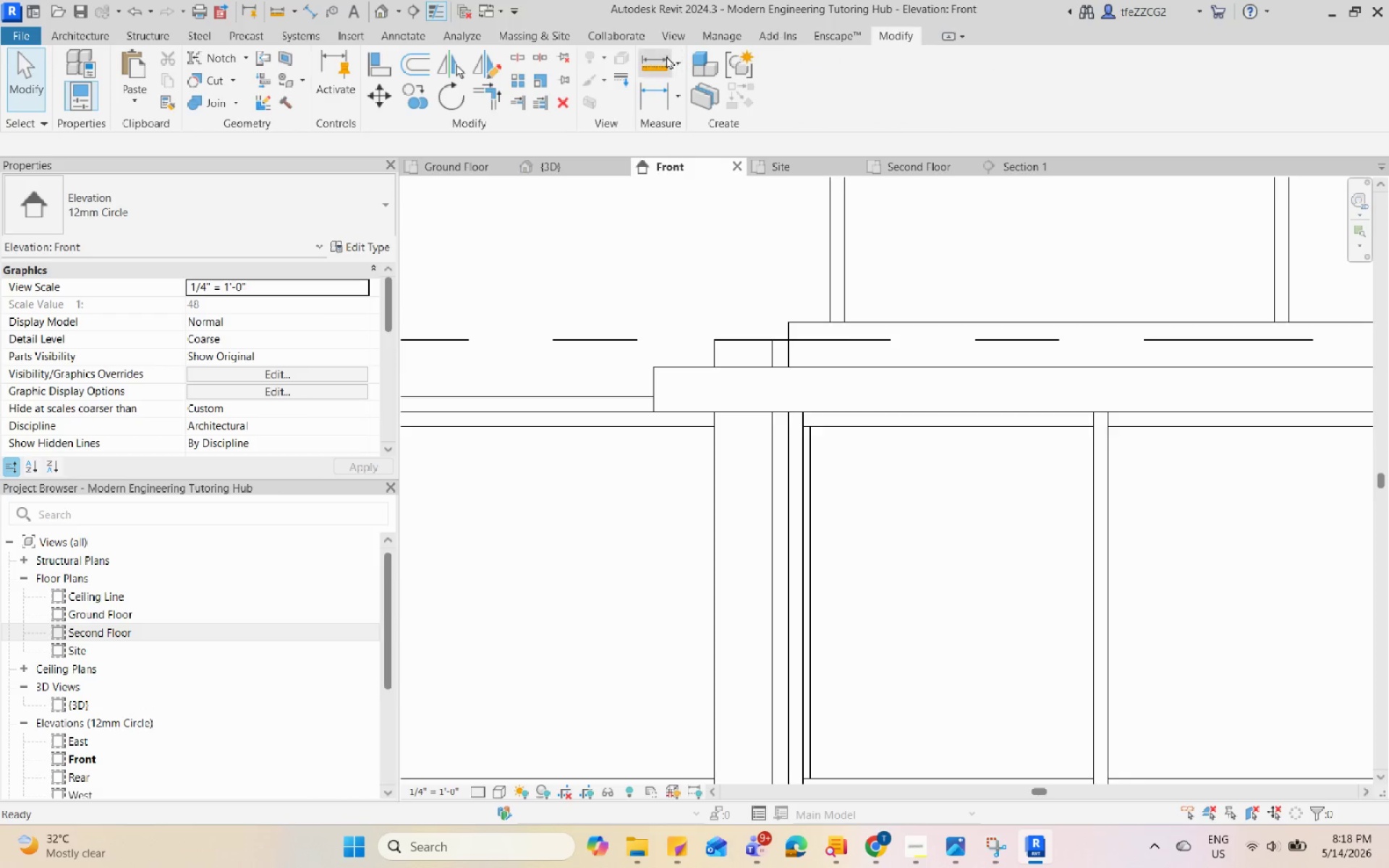 
left_click([666, 56])
 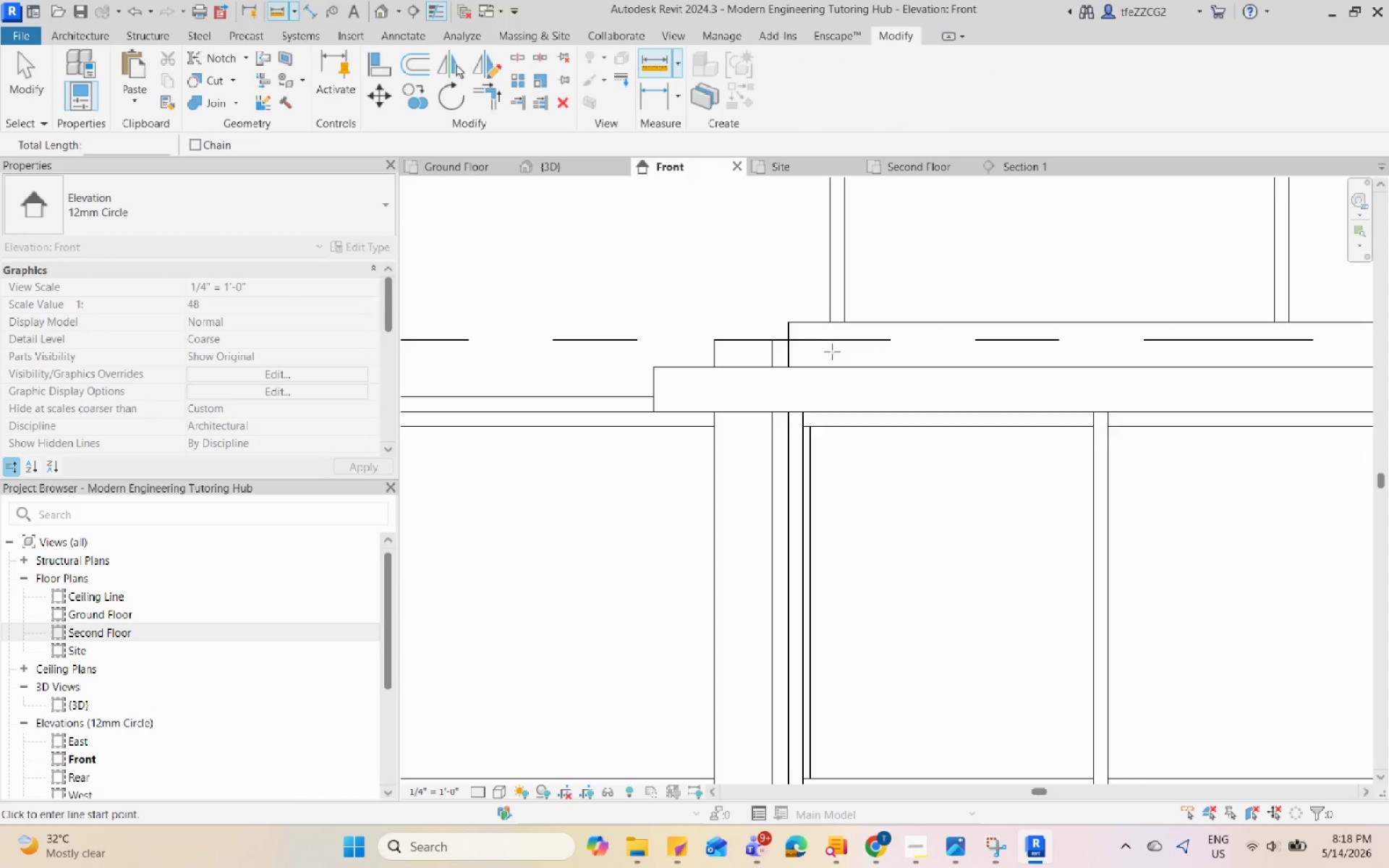 
left_click([834, 341])
 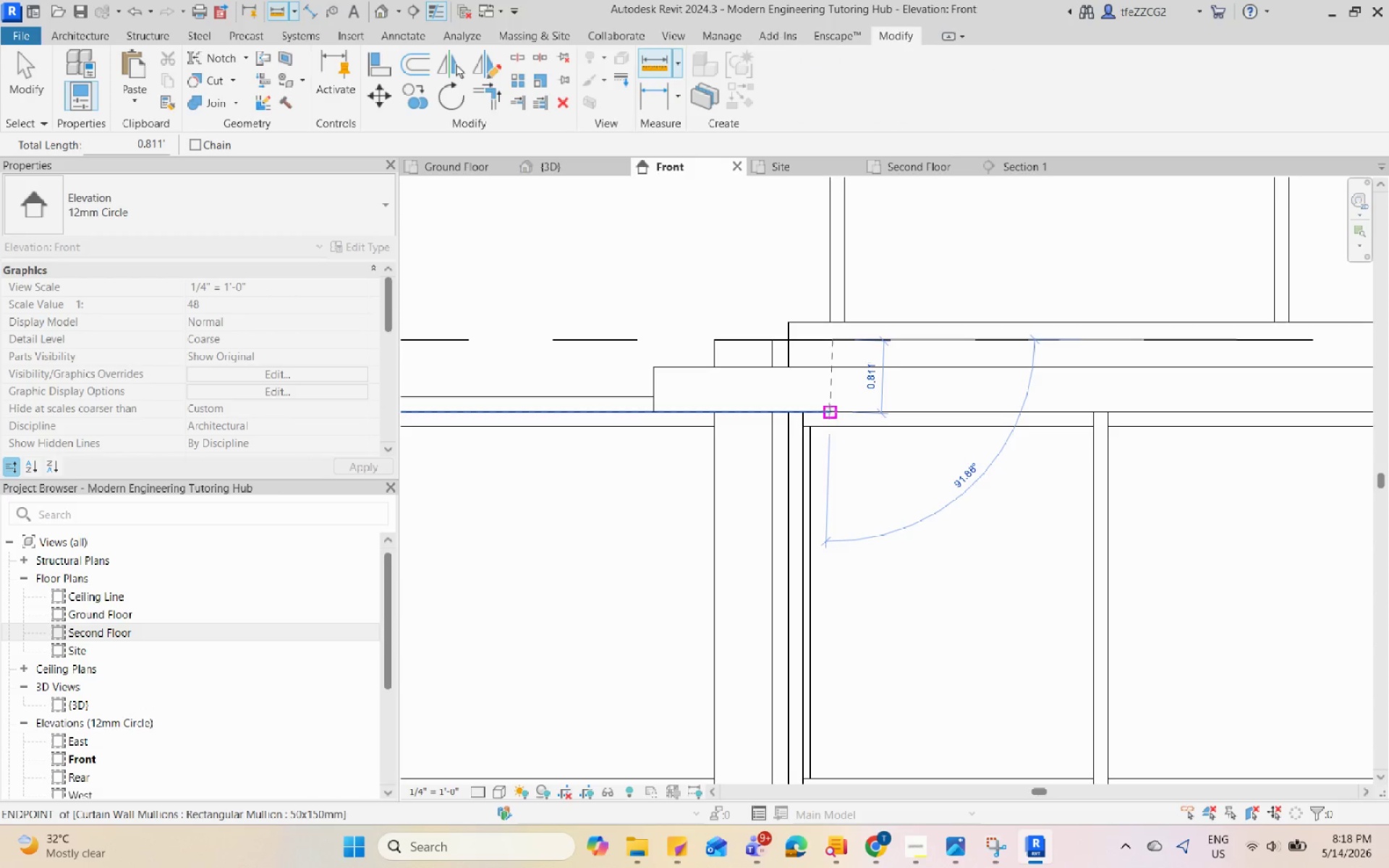 
scroll: coordinate [835, 417], scroll_direction: up, amount: 7.0
 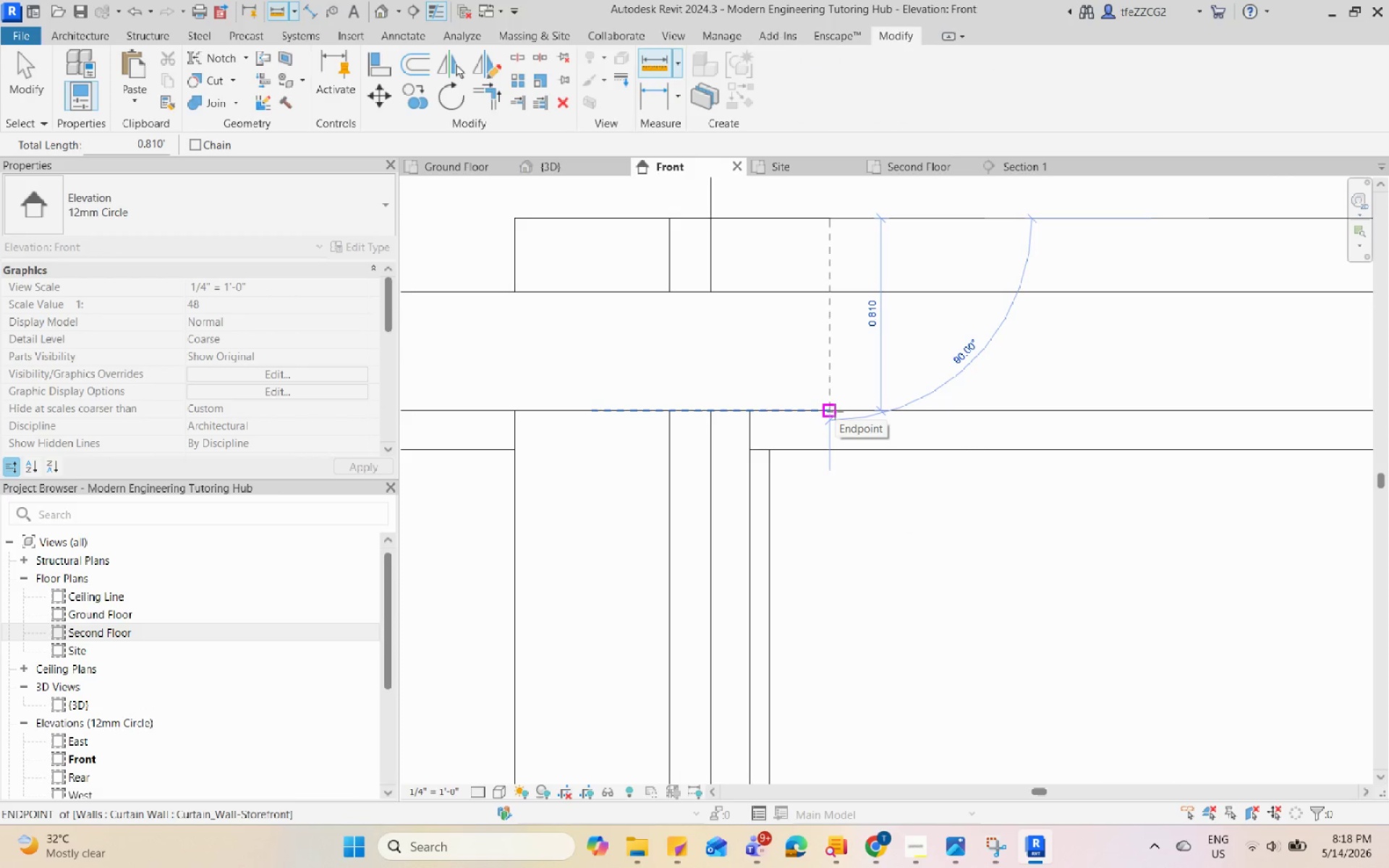 
key(Escape)
 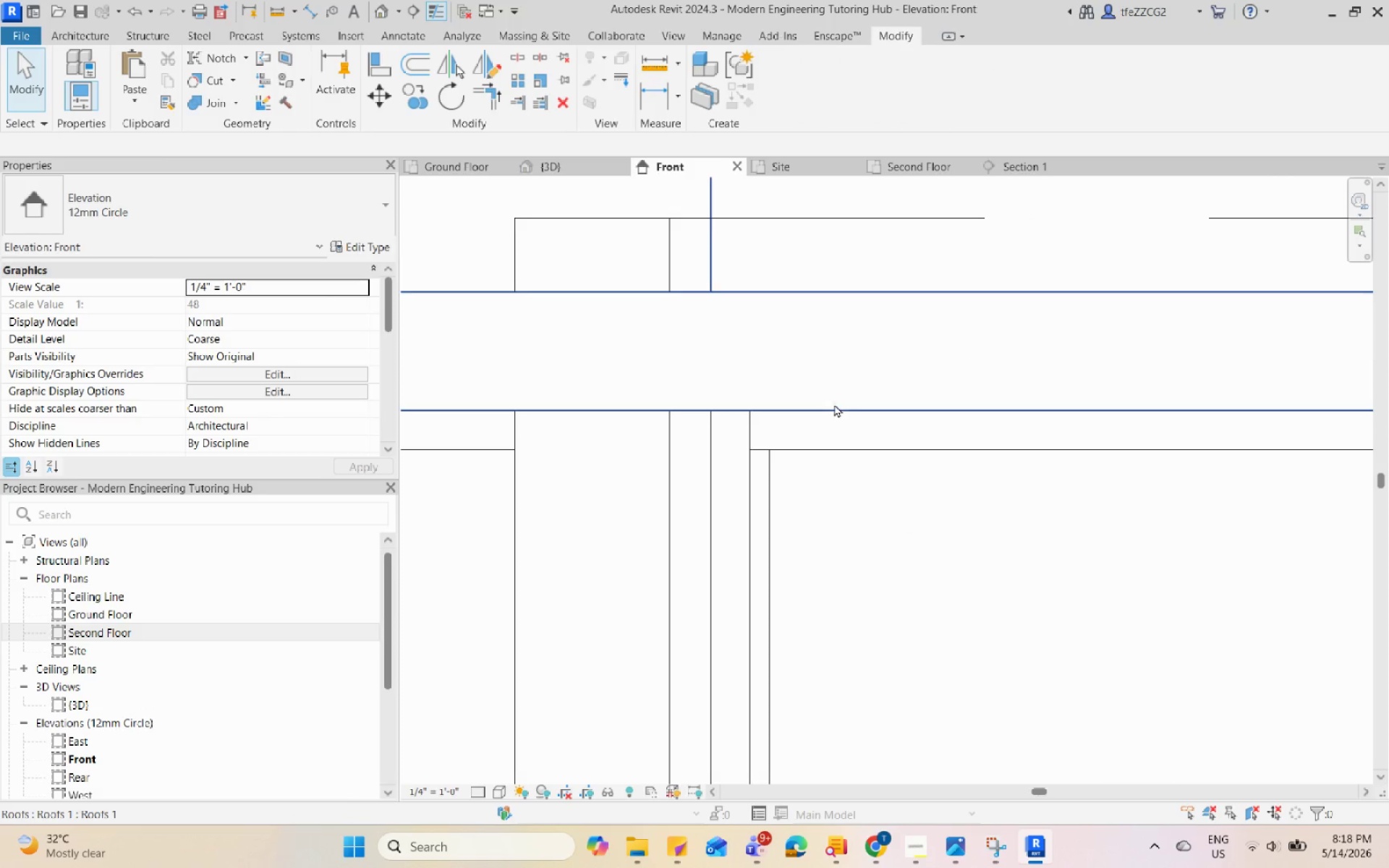 
key(Escape)
 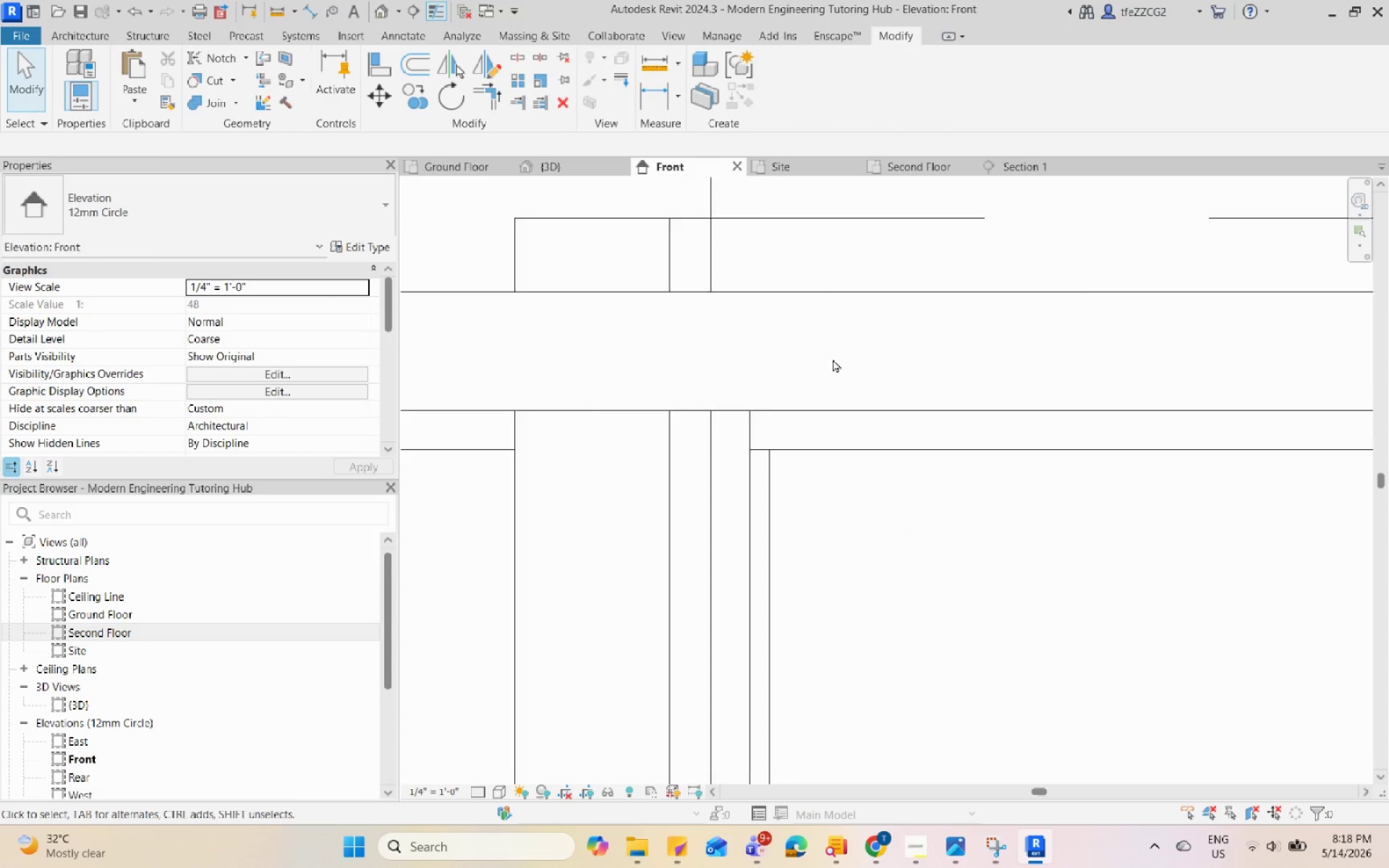 
scroll: coordinate [833, 358], scroll_direction: down, amount: 4.0
 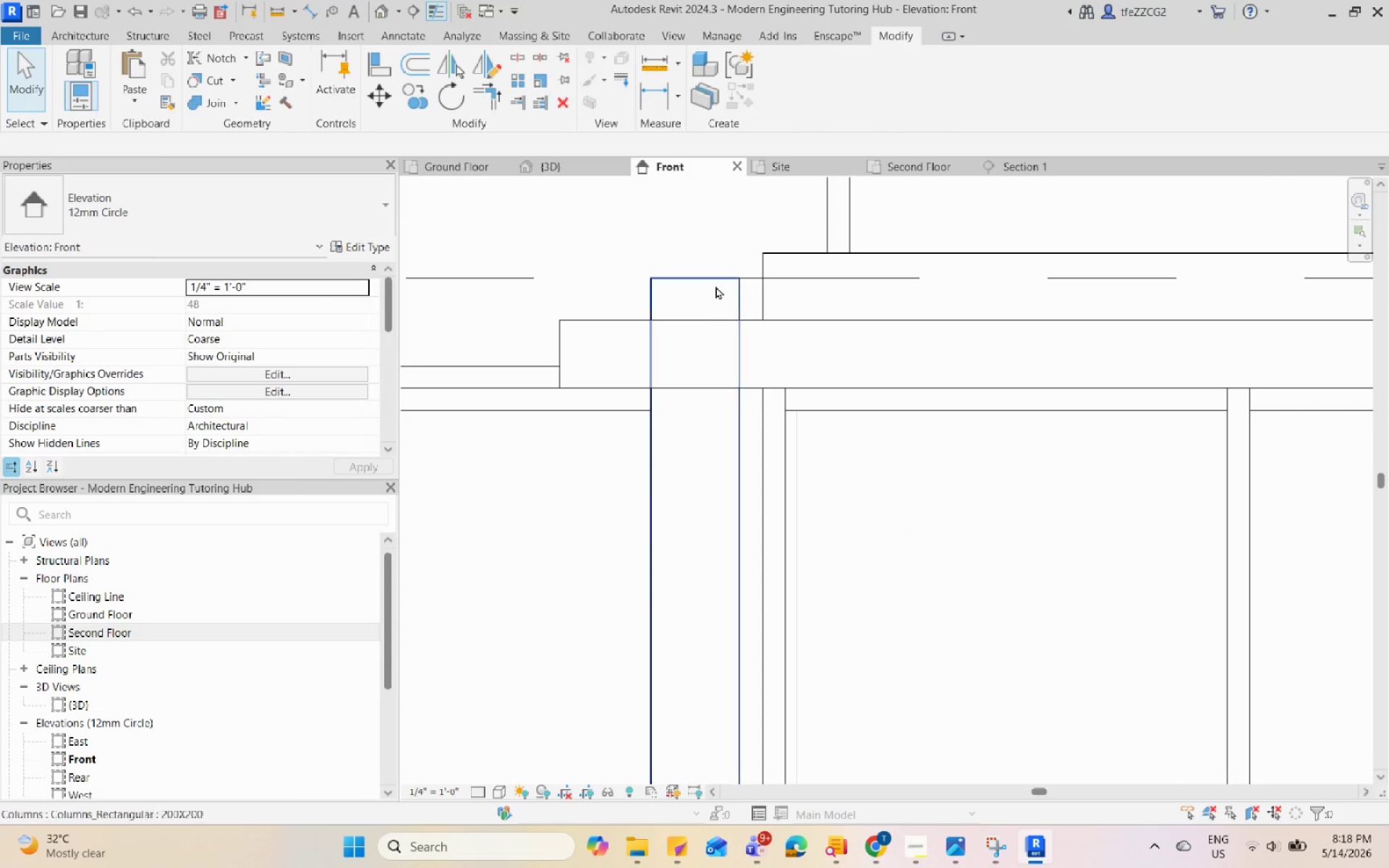 
left_click([715, 281])
 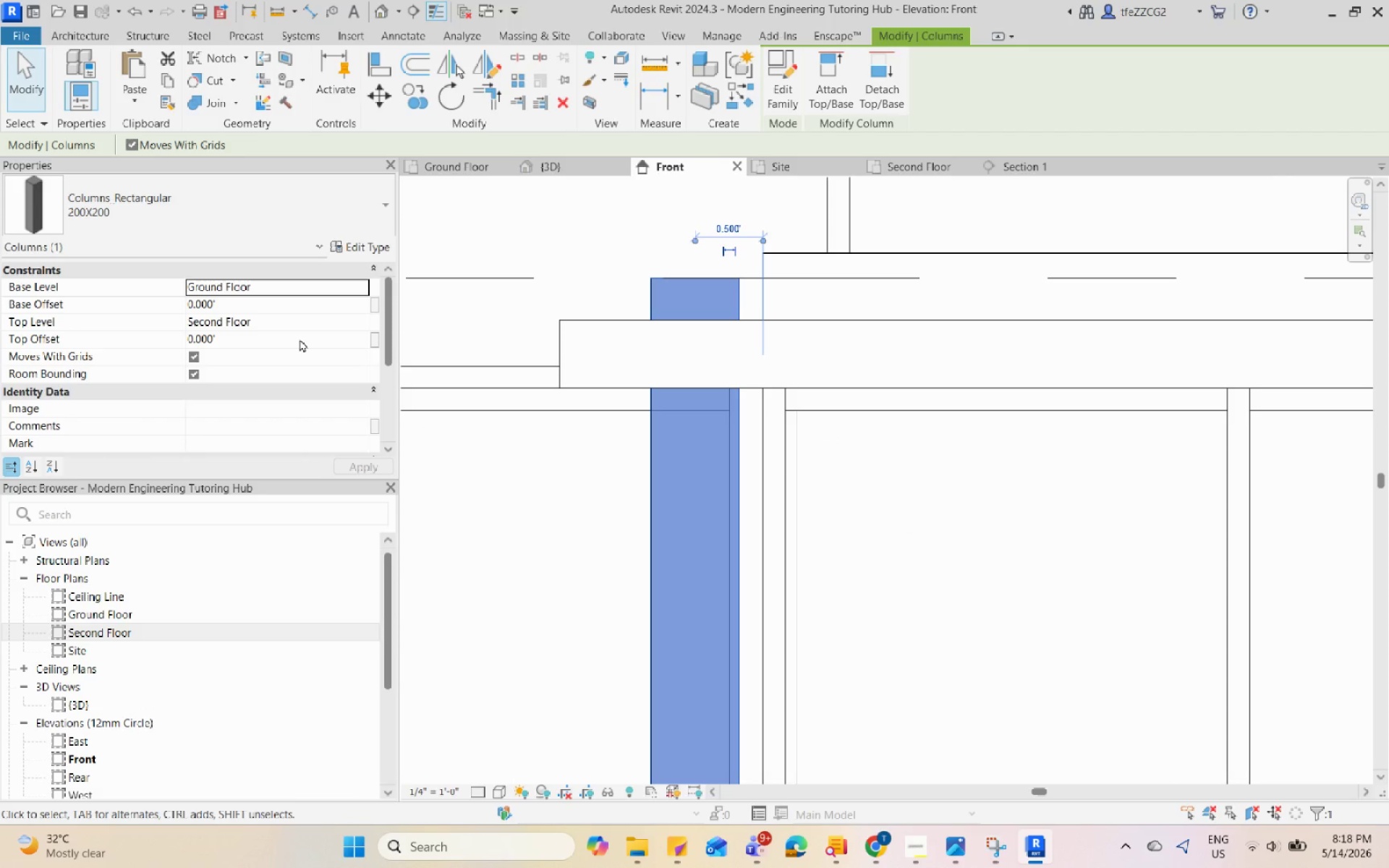 
left_click([300, 339])
 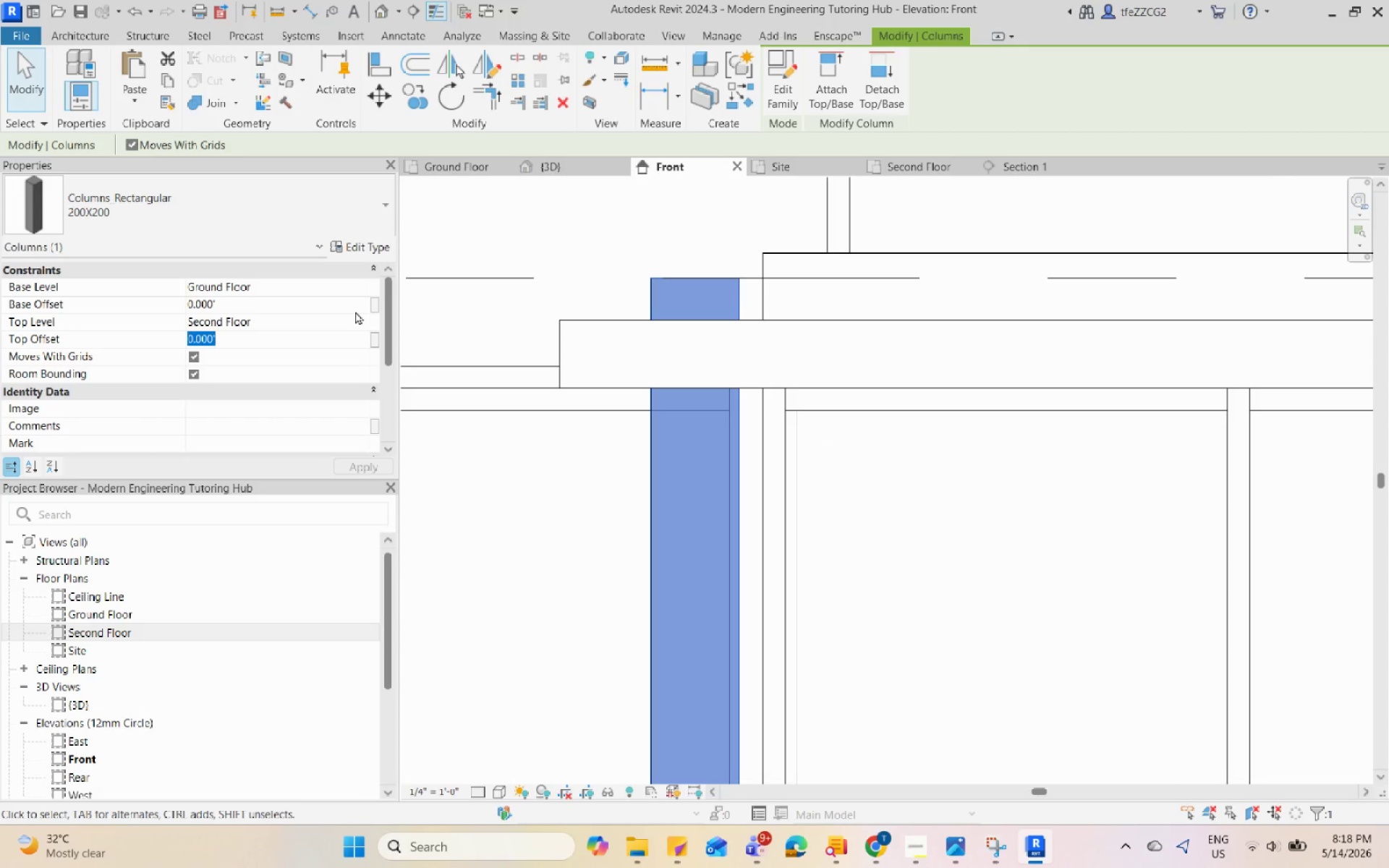 
key(Numpad0)
 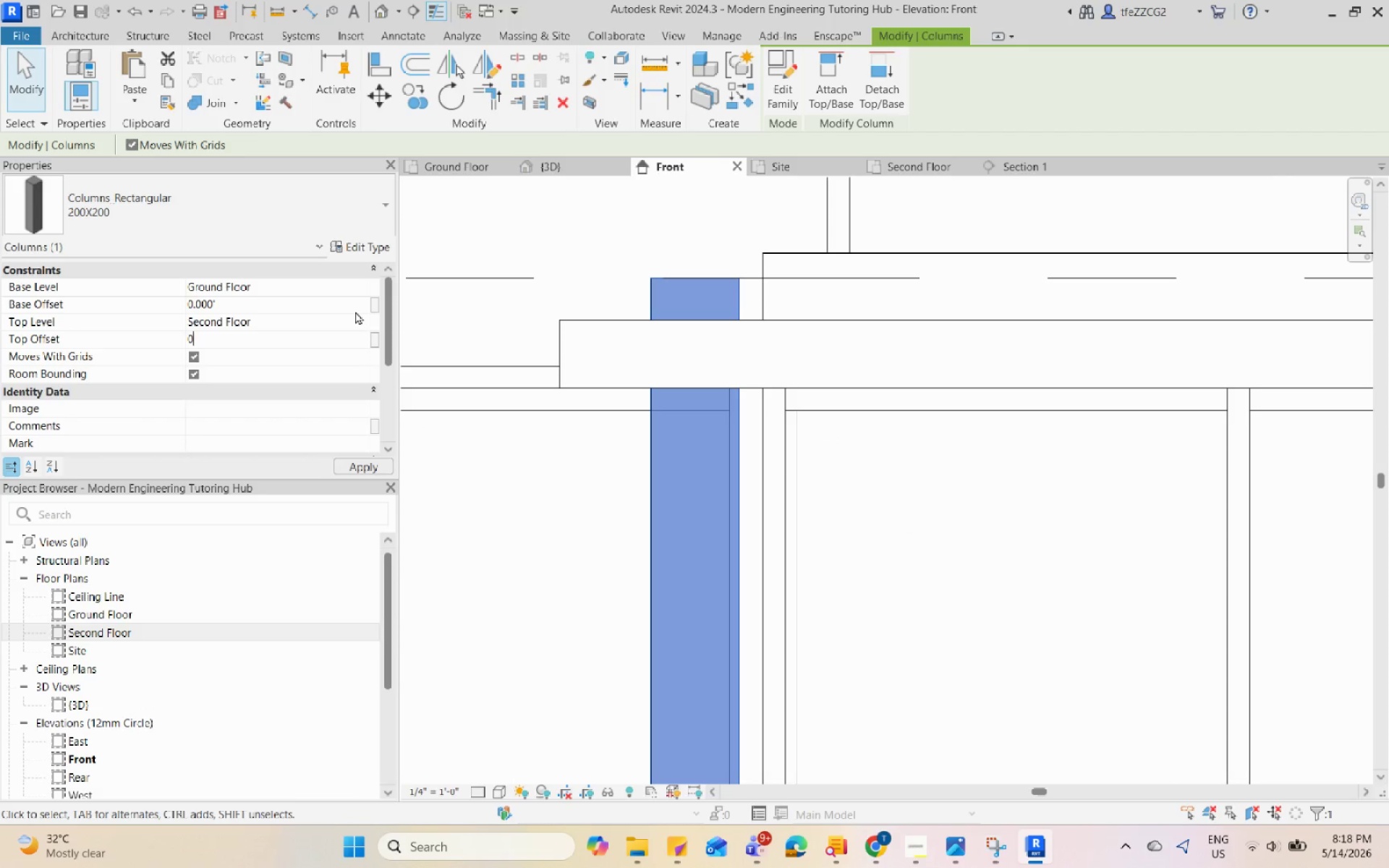 
key(NumpadDecimal)
 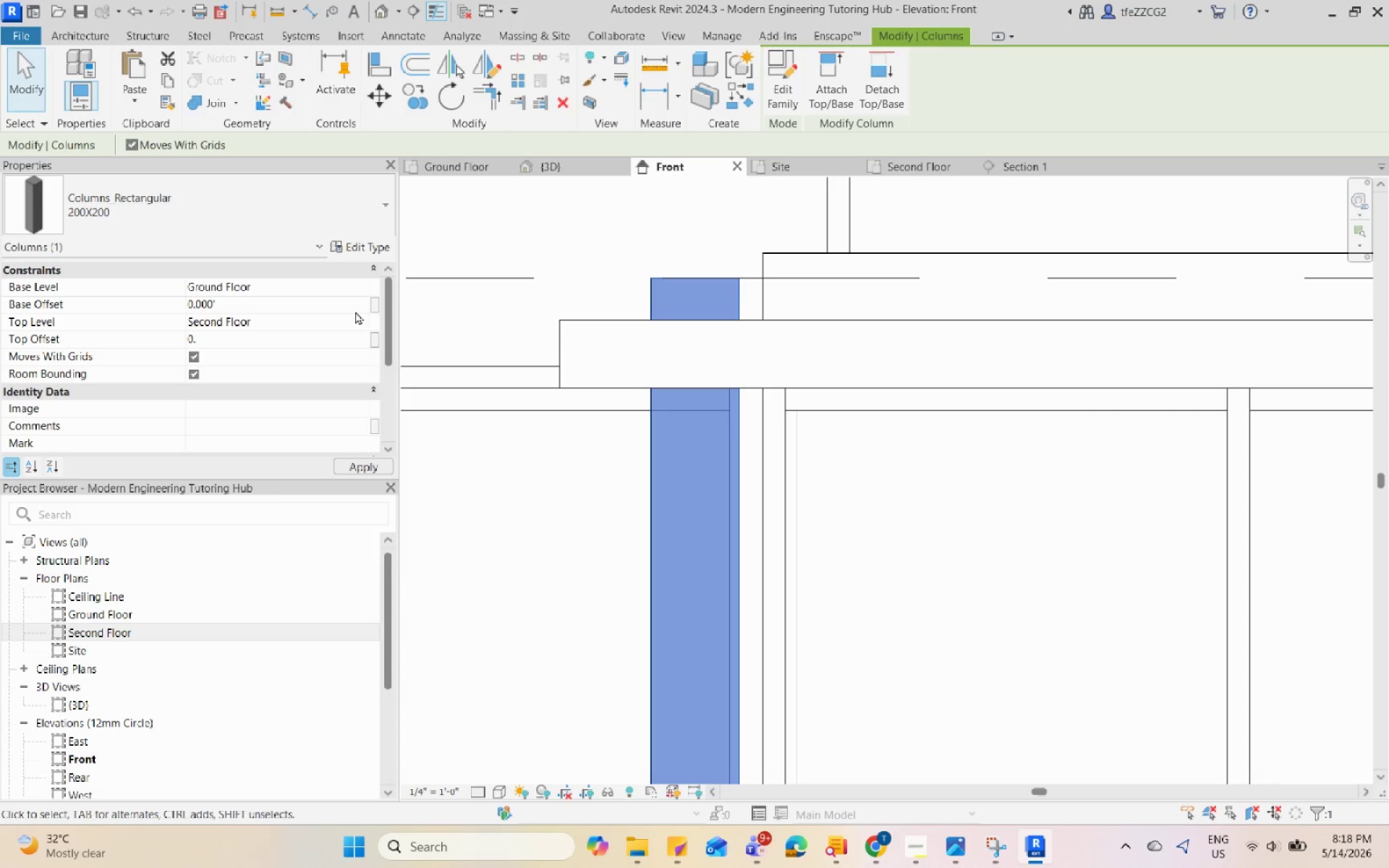 
key(Numpad8)
 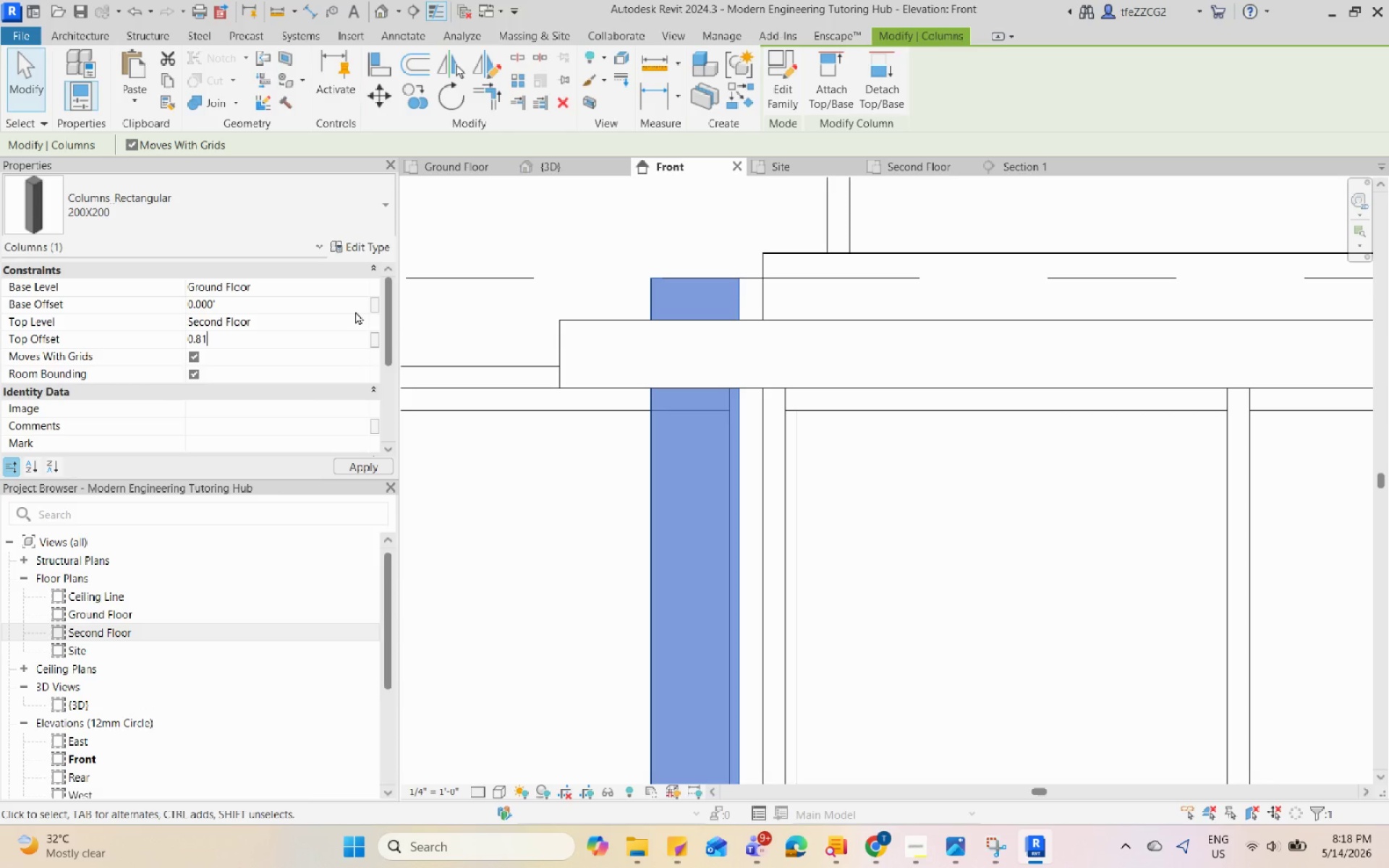 
key(Numpad1)
 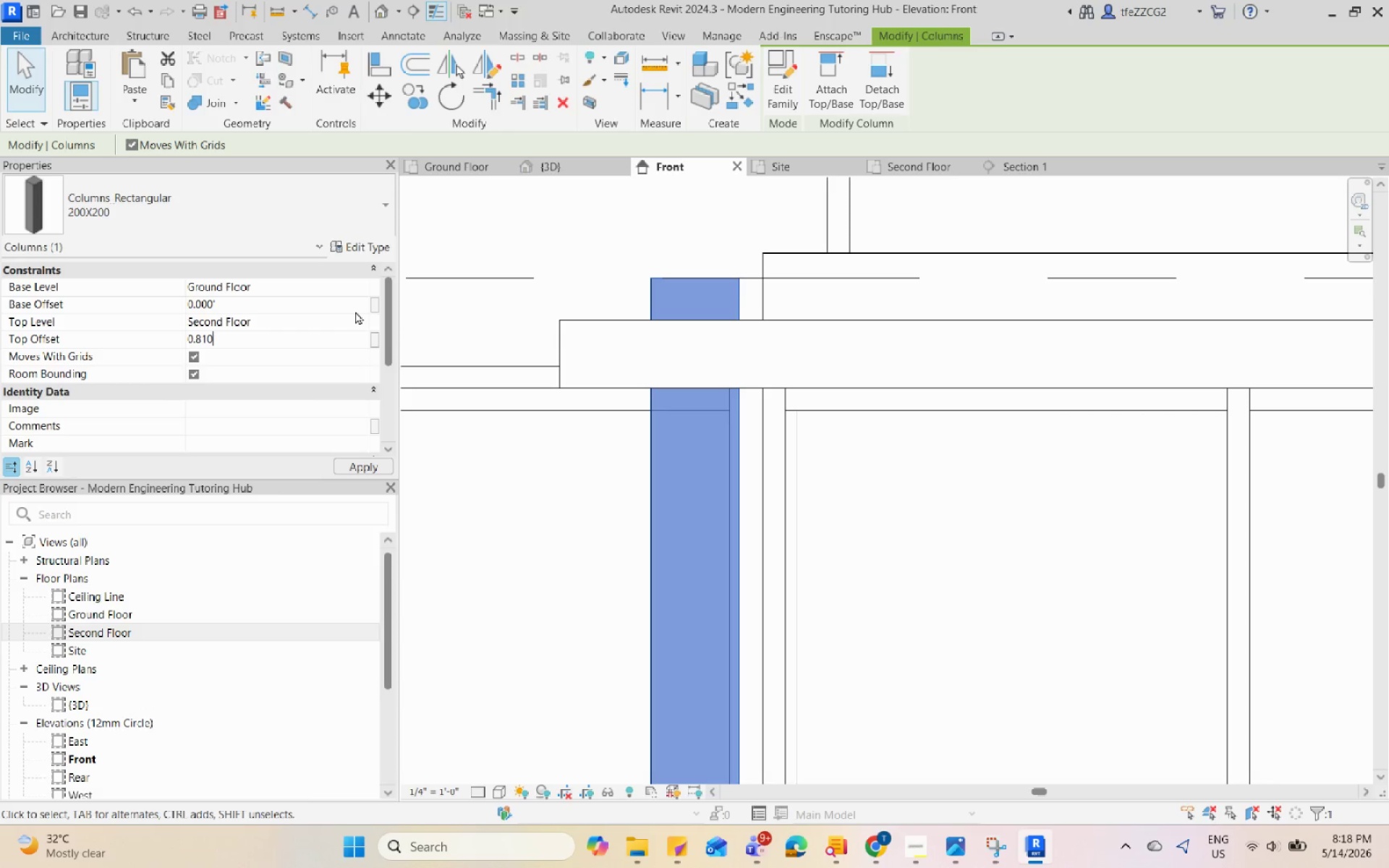 
key(Numpad0)
 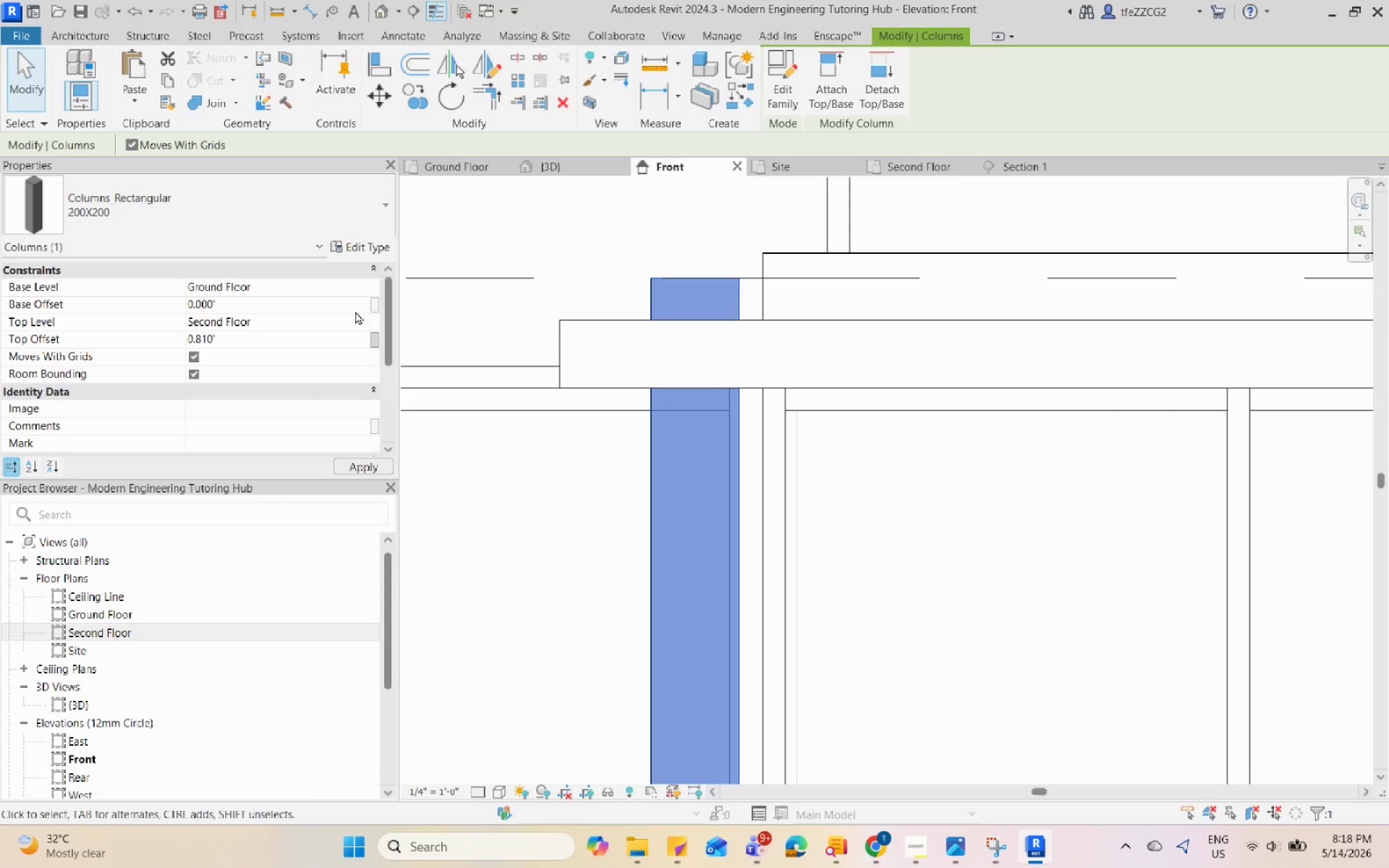 
key(Enter)
 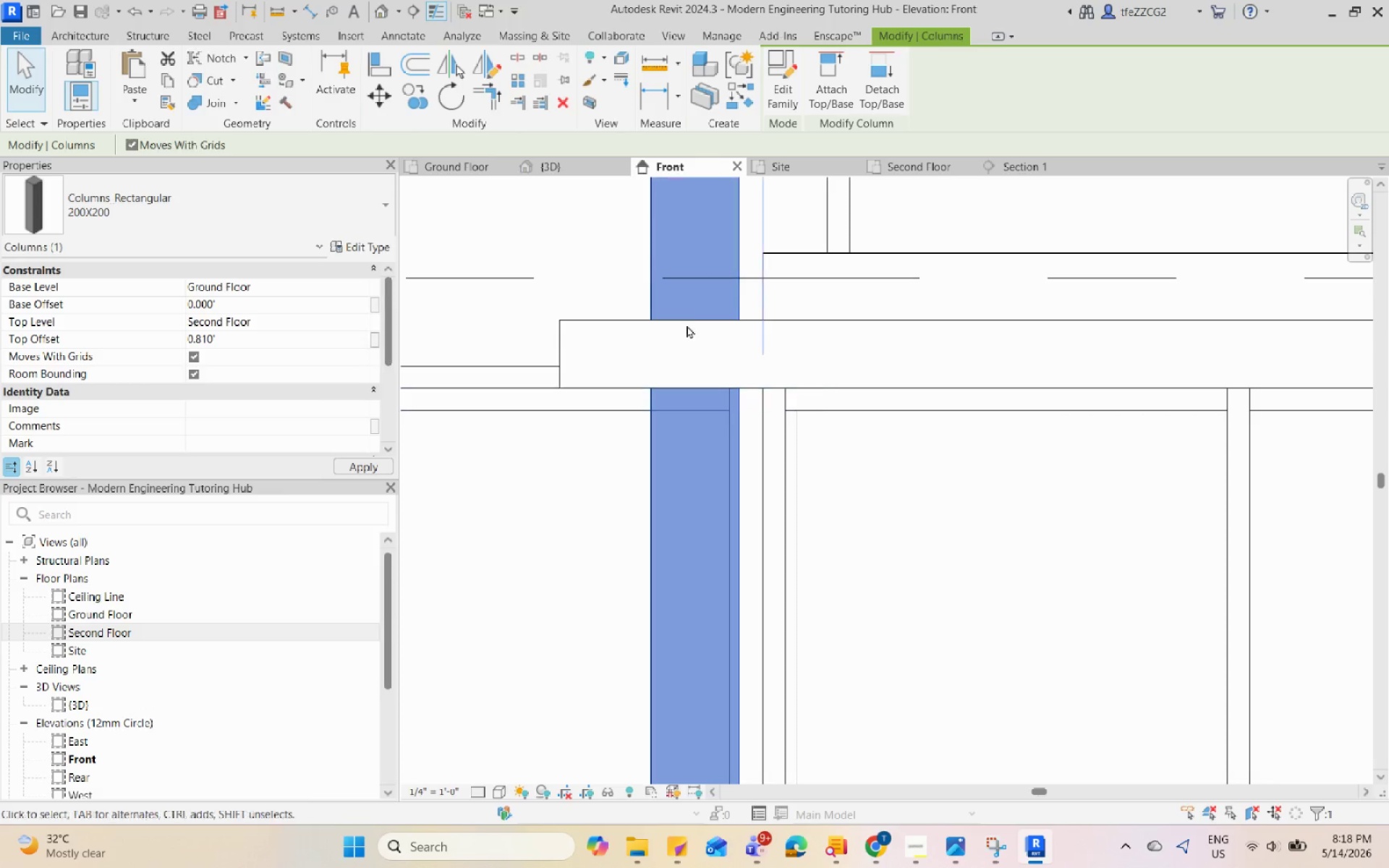 
scroll: coordinate [299, 349], scroll_direction: down, amount: 9.0
 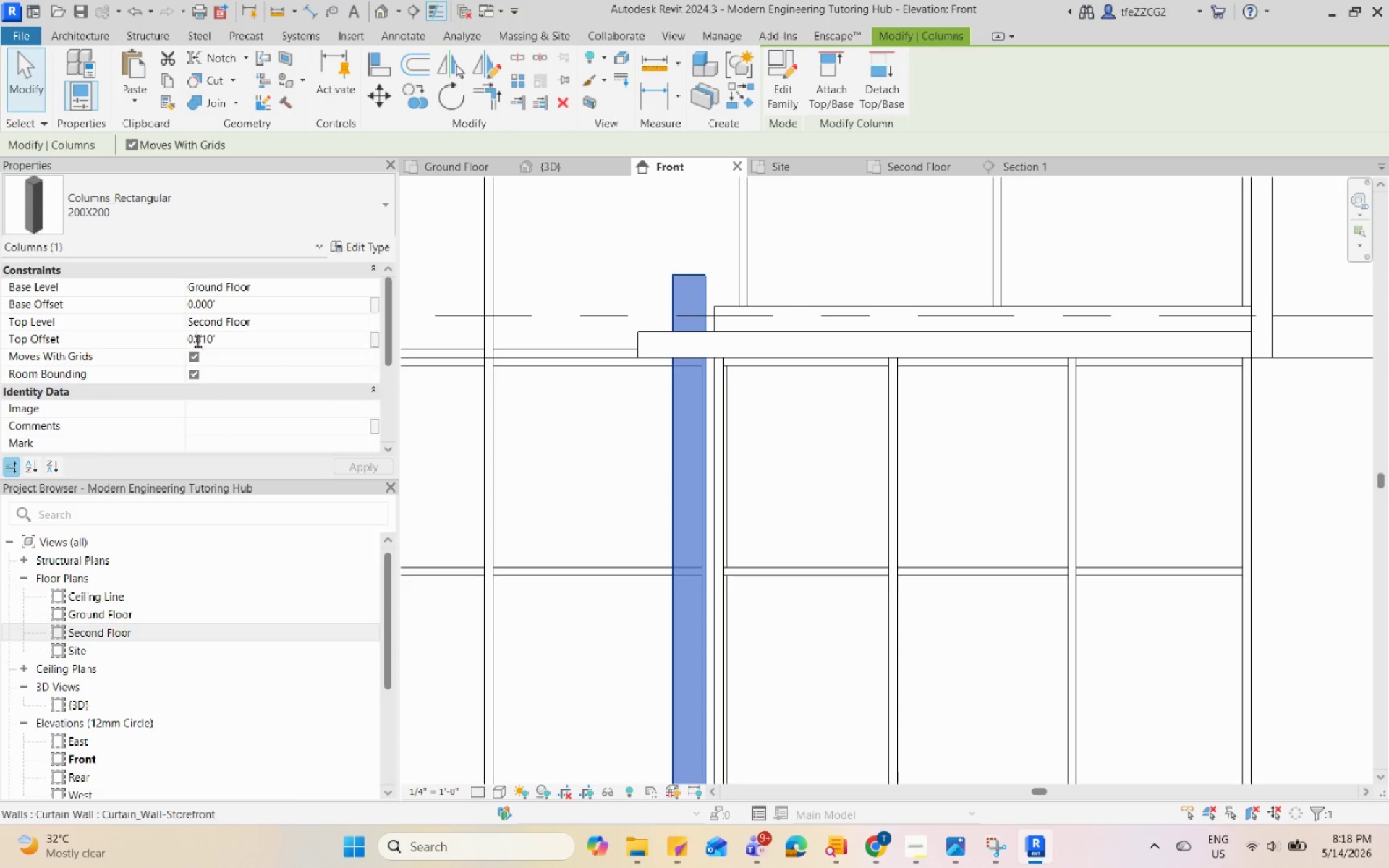 
double_click([196, 339])
 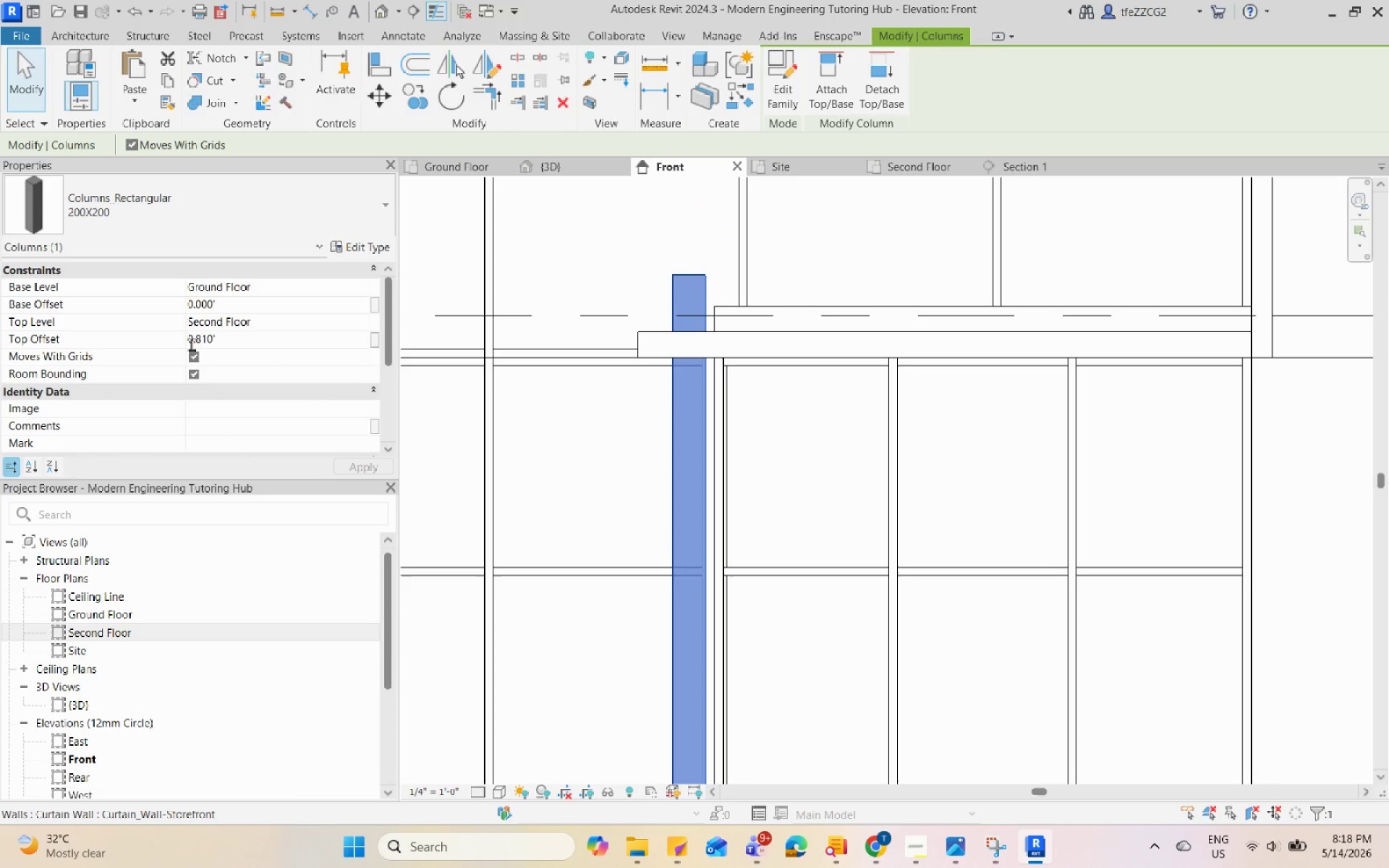 
left_click([190, 339])
 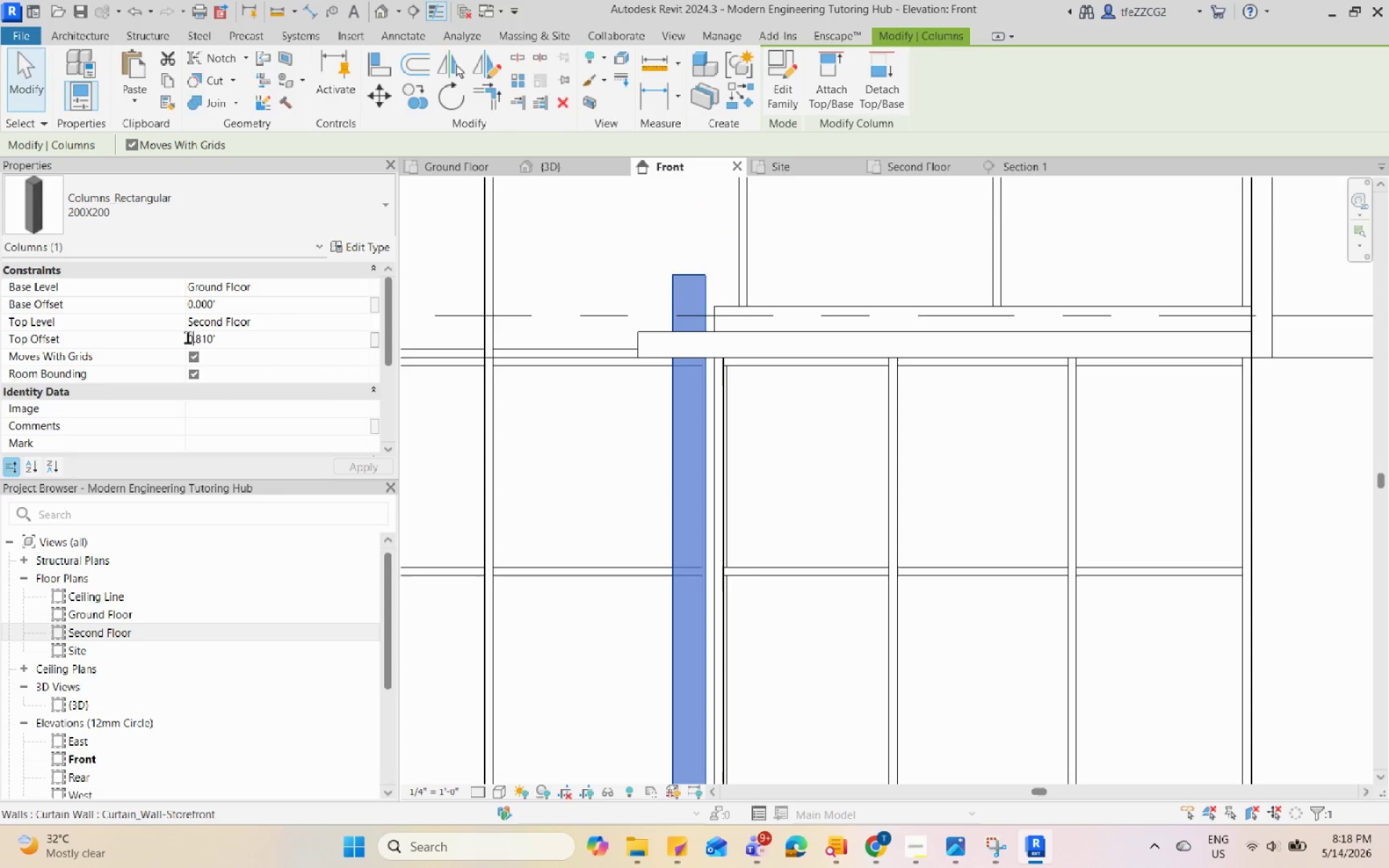 
left_click([187, 337])
 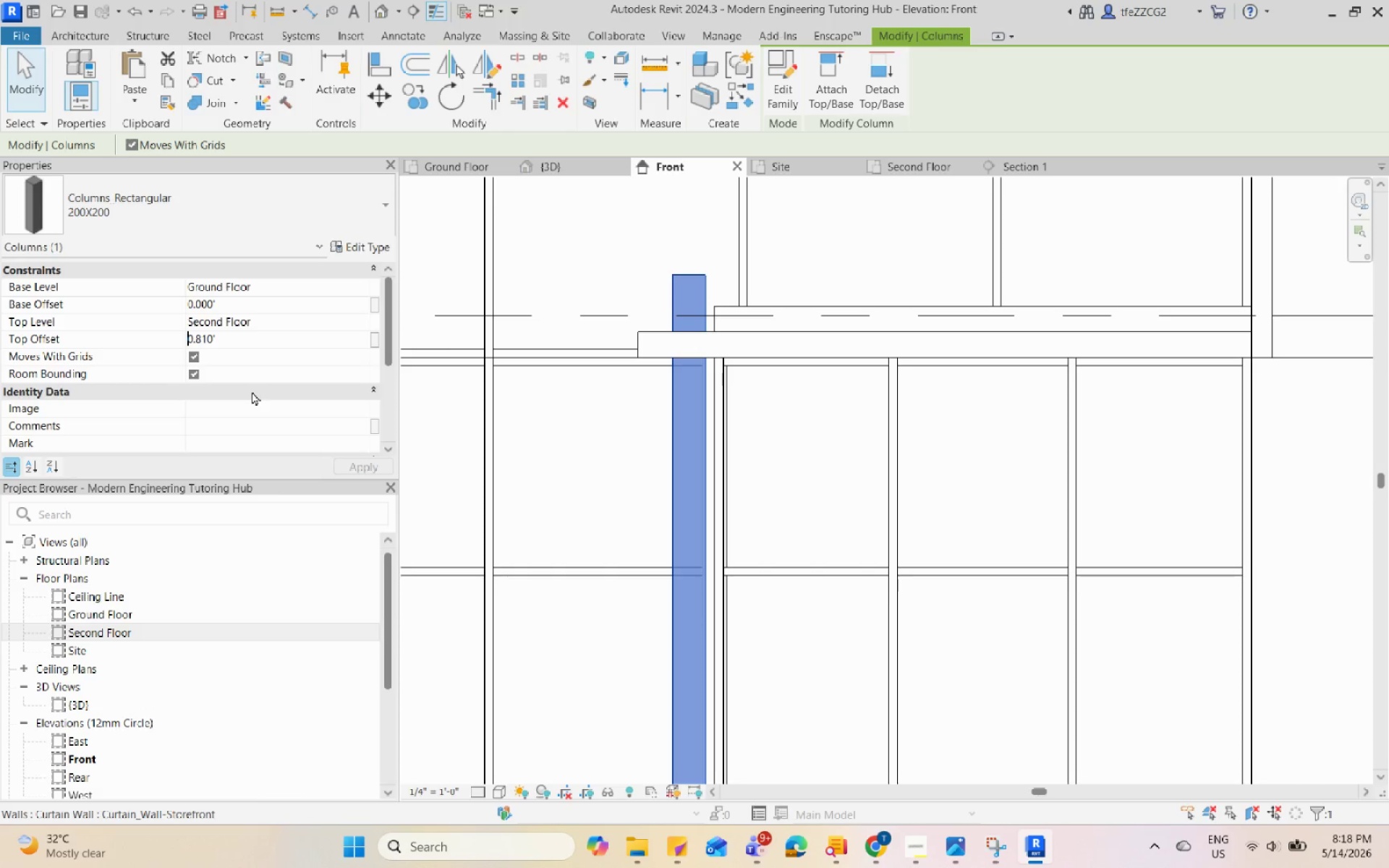 
key(Minus)
 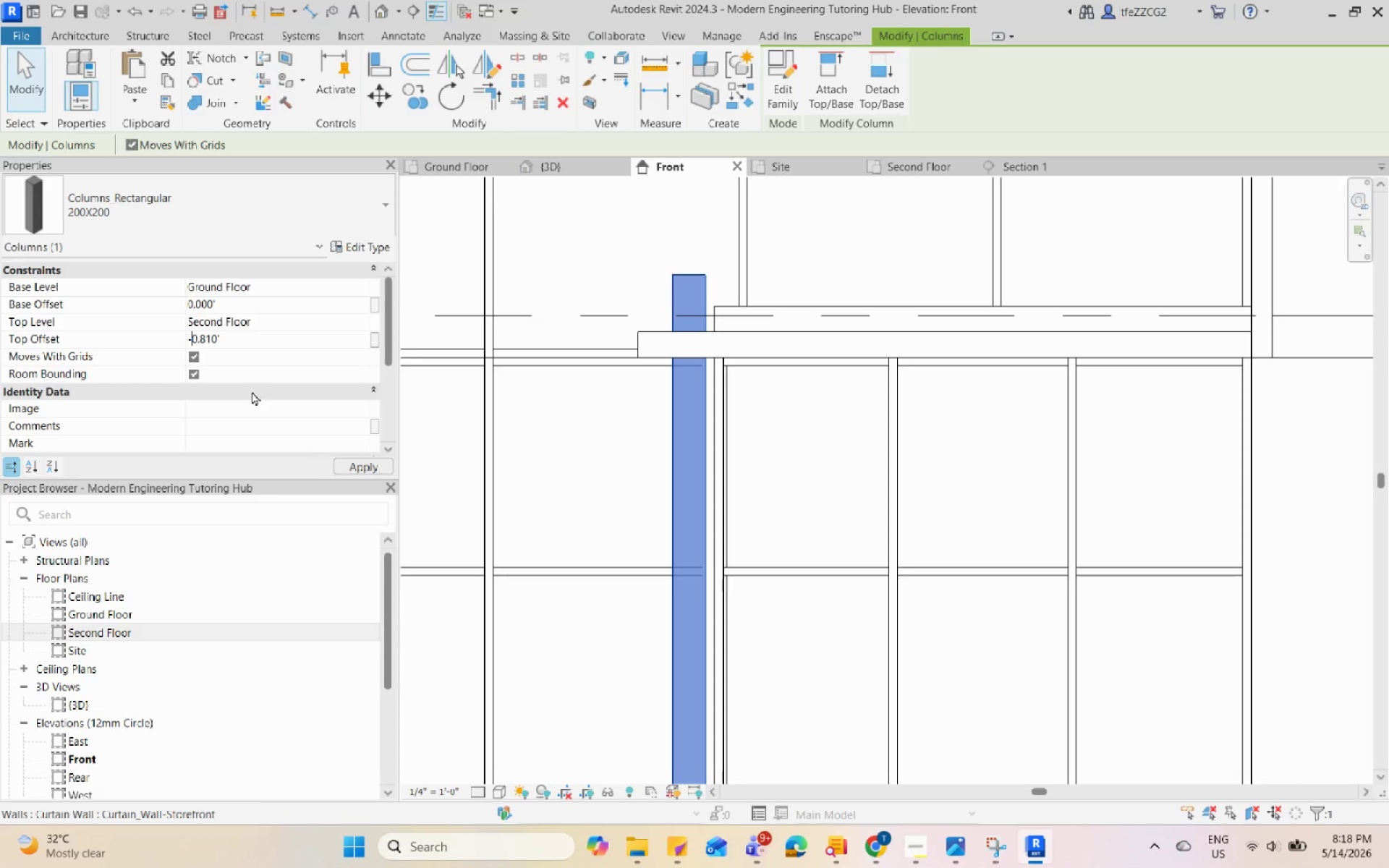 
key(Enter)
 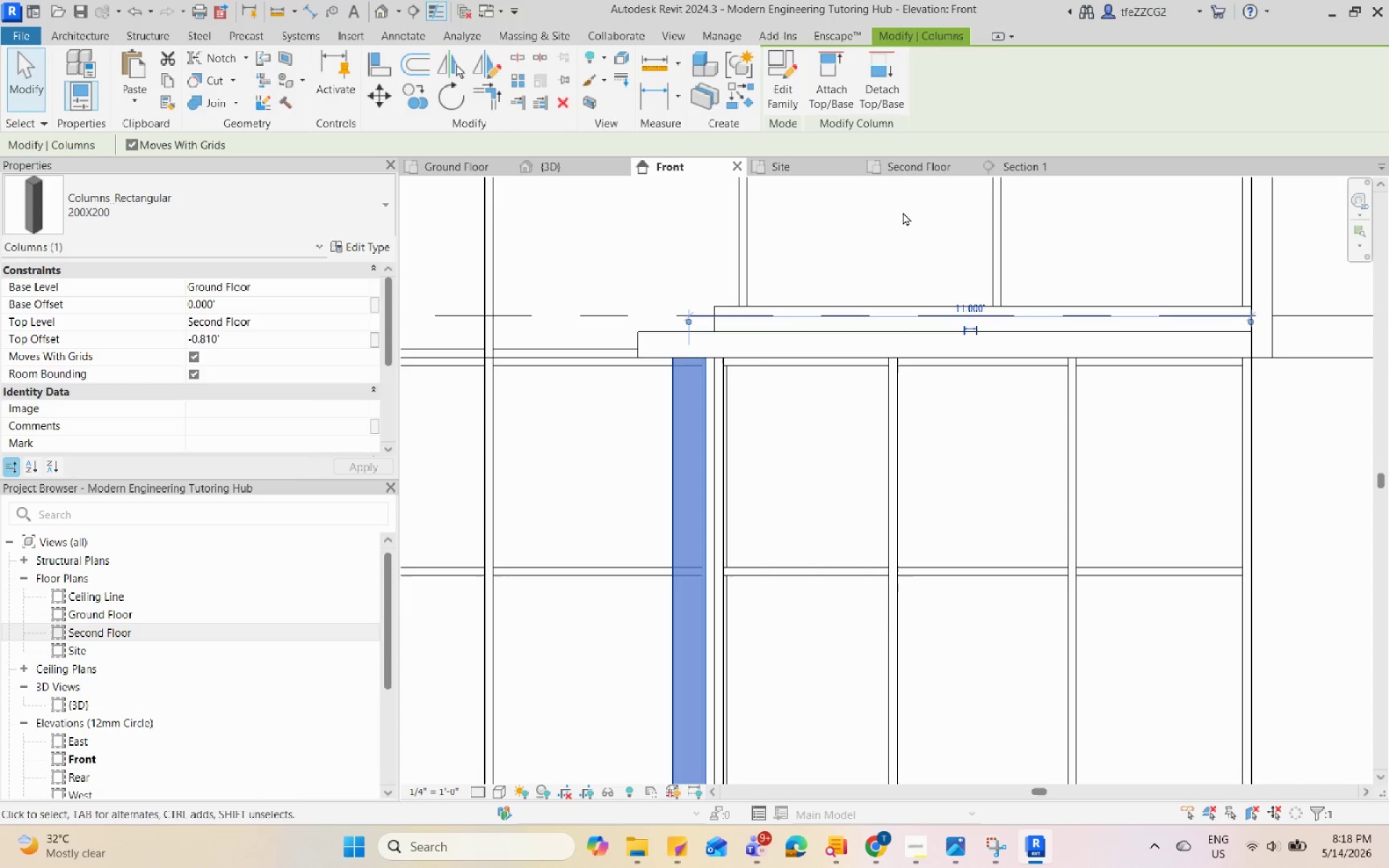 
scroll: coordinate [660, 438], scroll_direction: down, amount: 2.0
 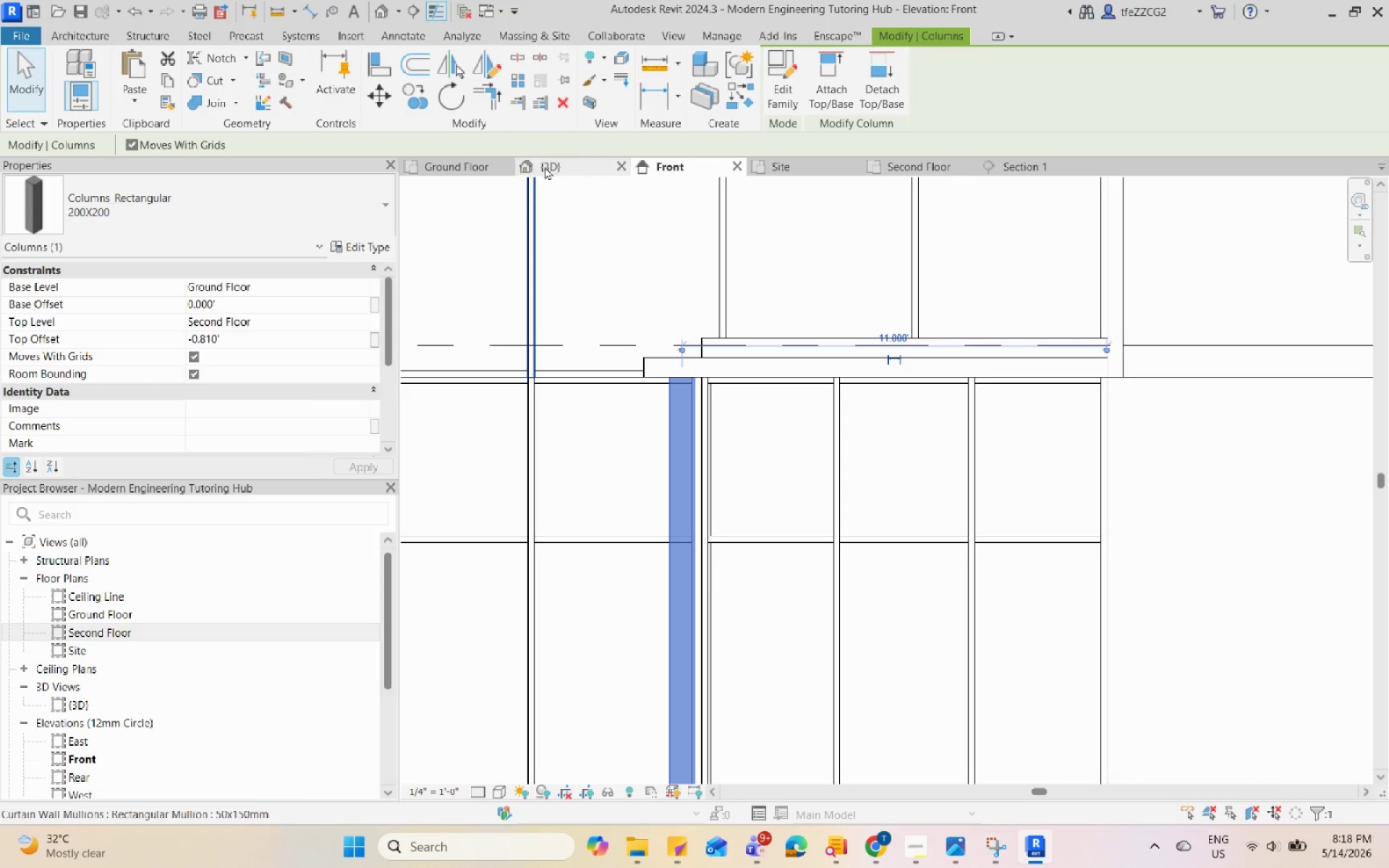 
left_click([550, 163])
 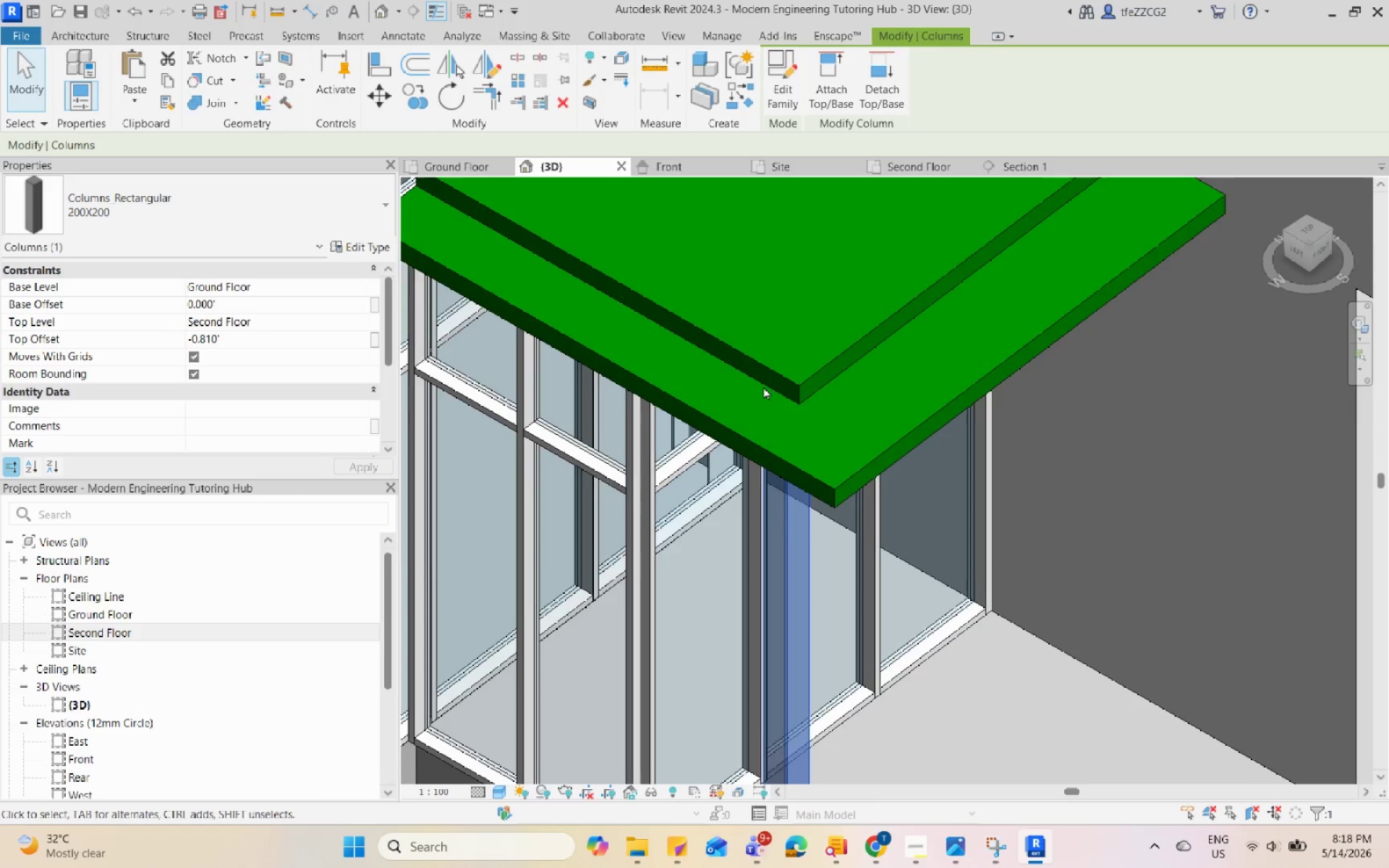 
key(Shift+Escape)
 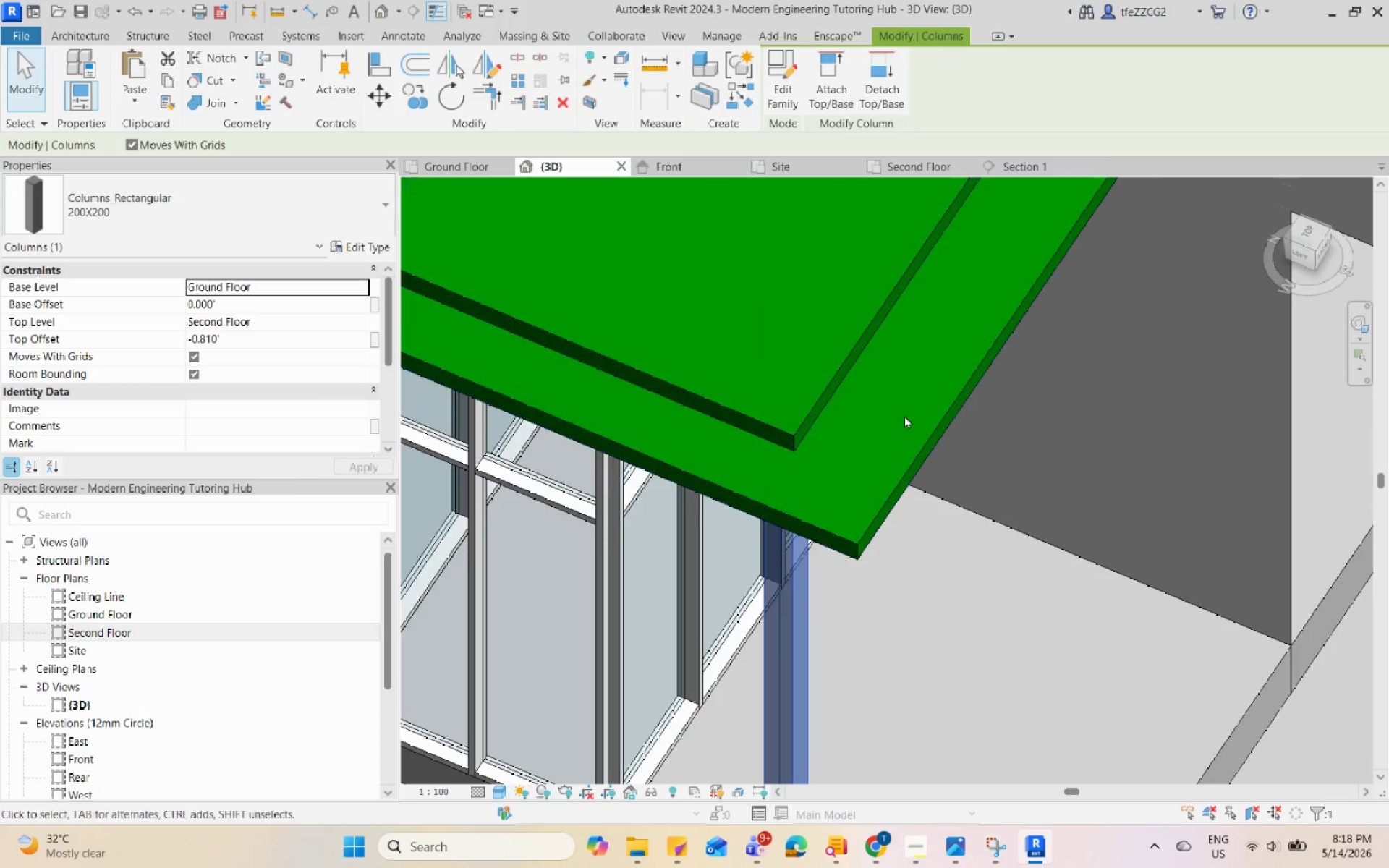 
key(Escape)
 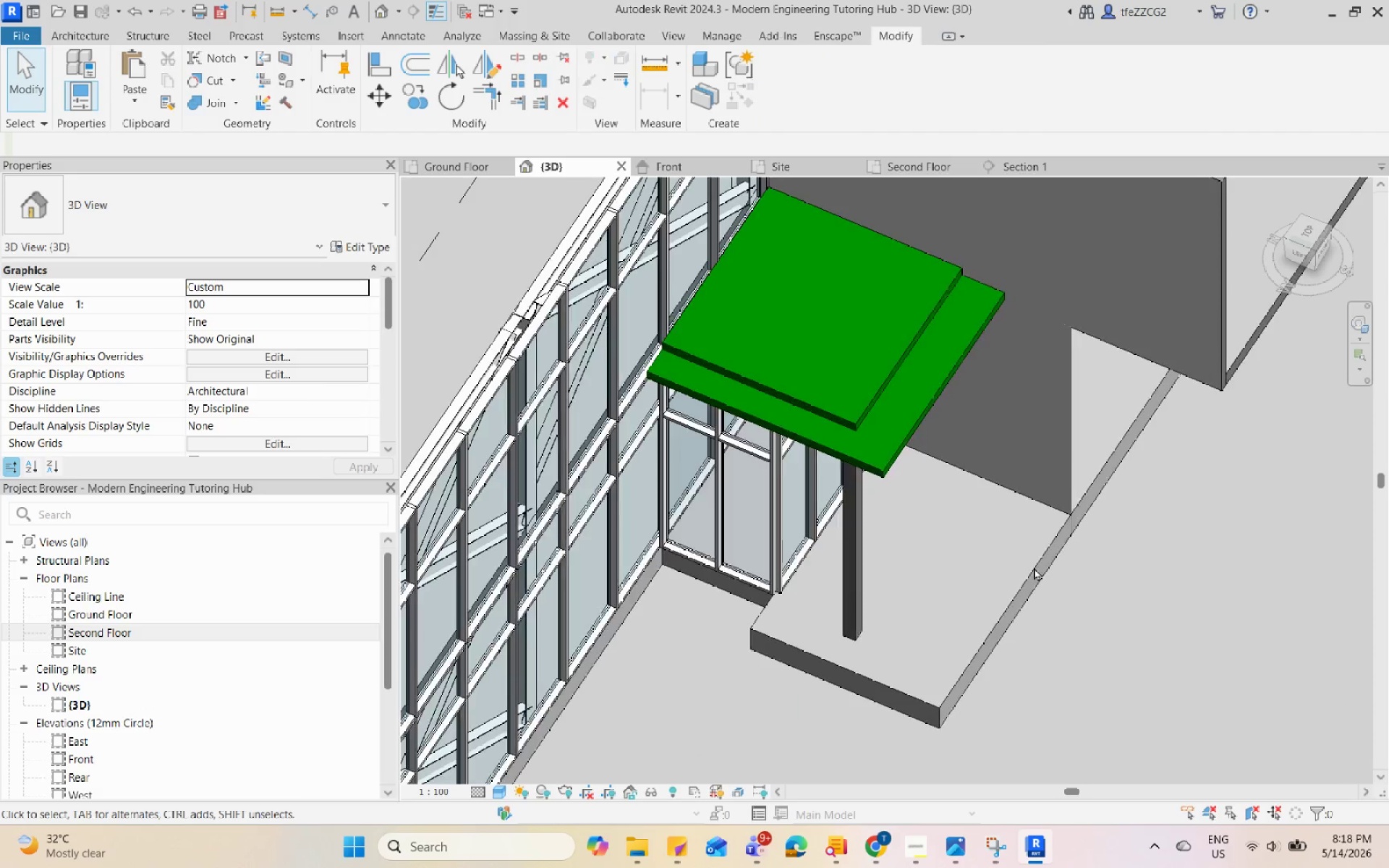 
scroll: coordinate [903, 415], scroll_direction: down, amount: 6.0
 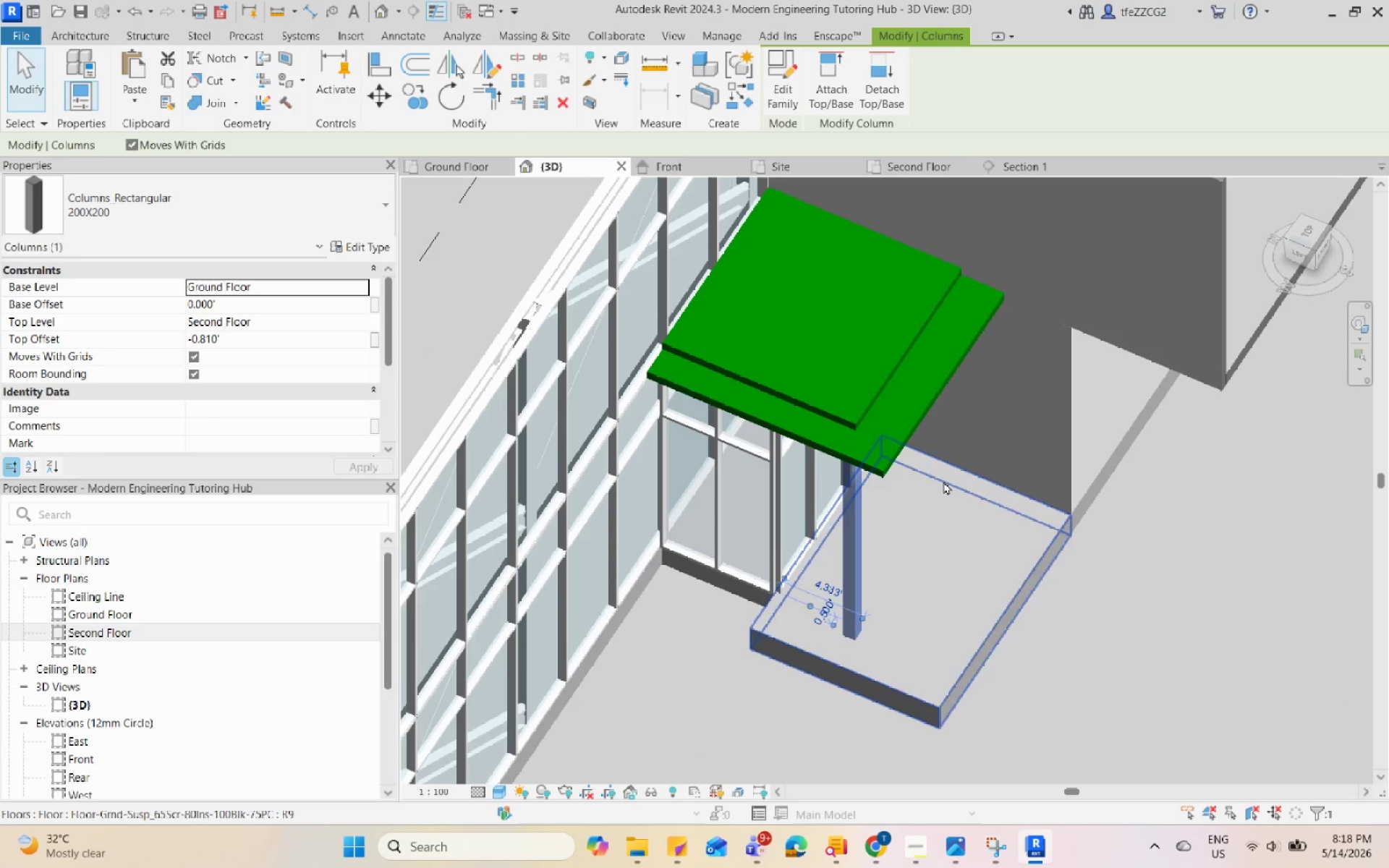 
hold_key(key=ShiftLeft, duration=1.12)
 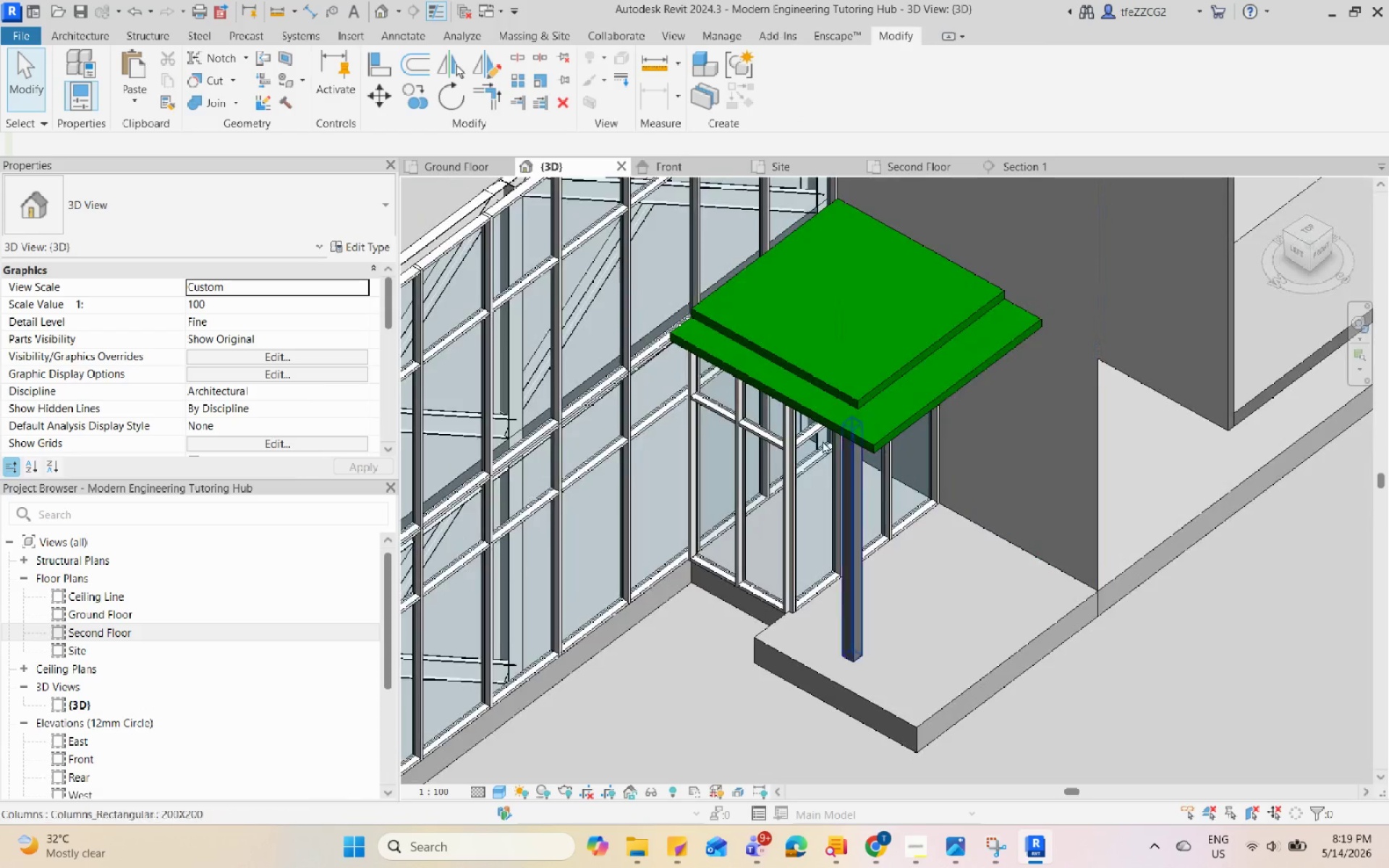 
hold_key(key=ShiftLeft, duration=0.44)
 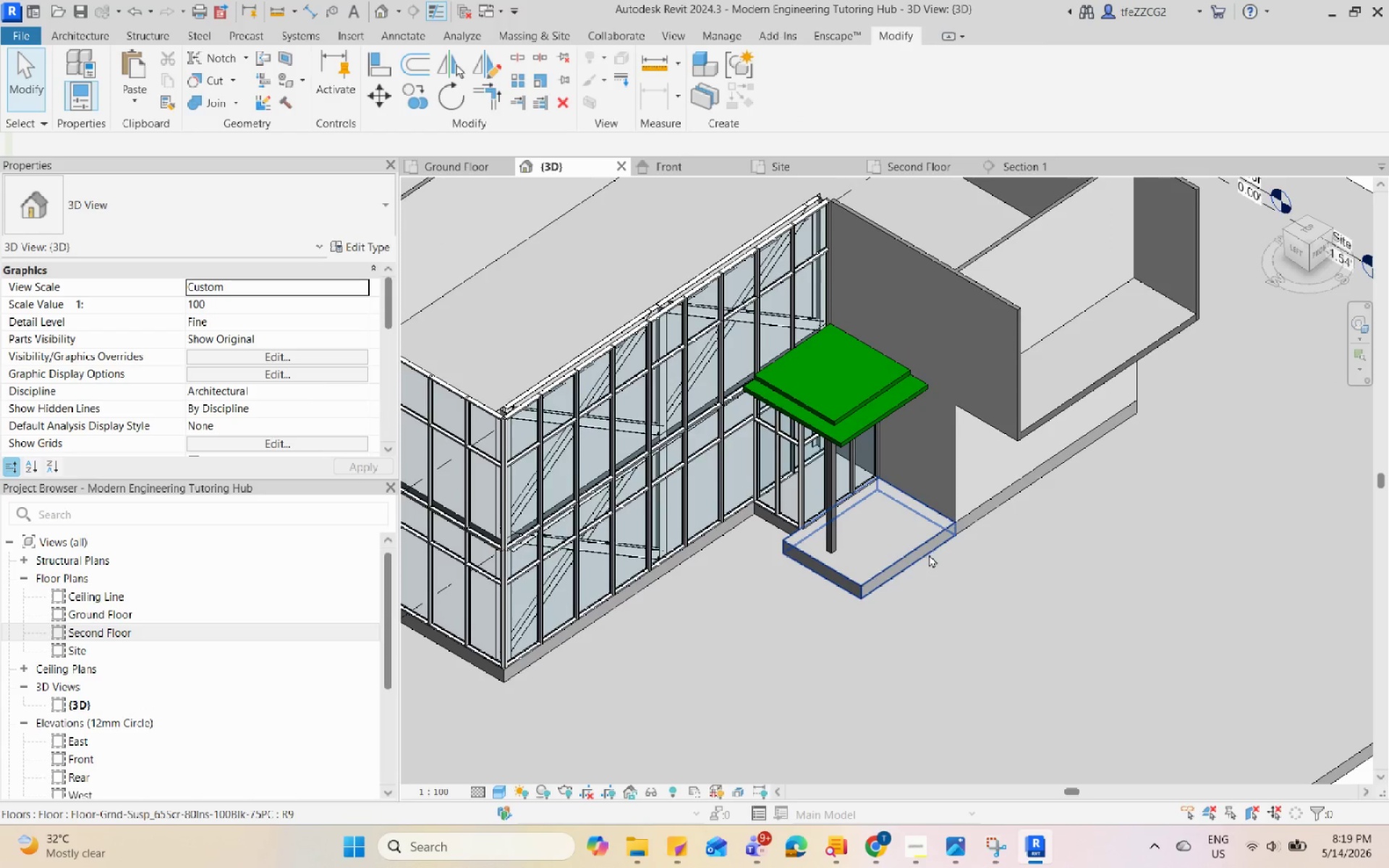 
scroll: coordinate [809, 448], scroll_direction: down, amount: 5.0
 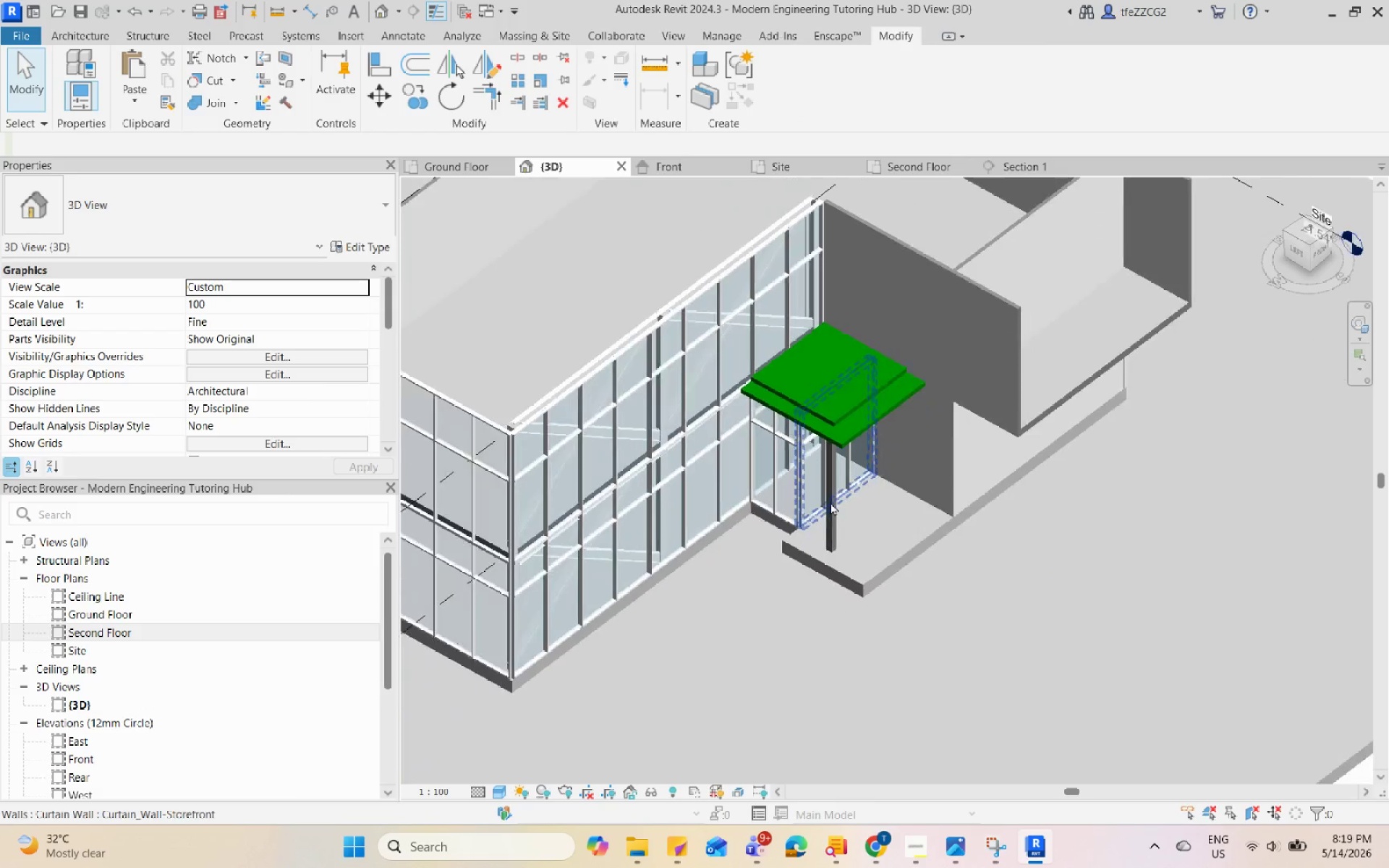 
scroll: coordinate [861, 459], scroll_direction: up, amount: 2.0
 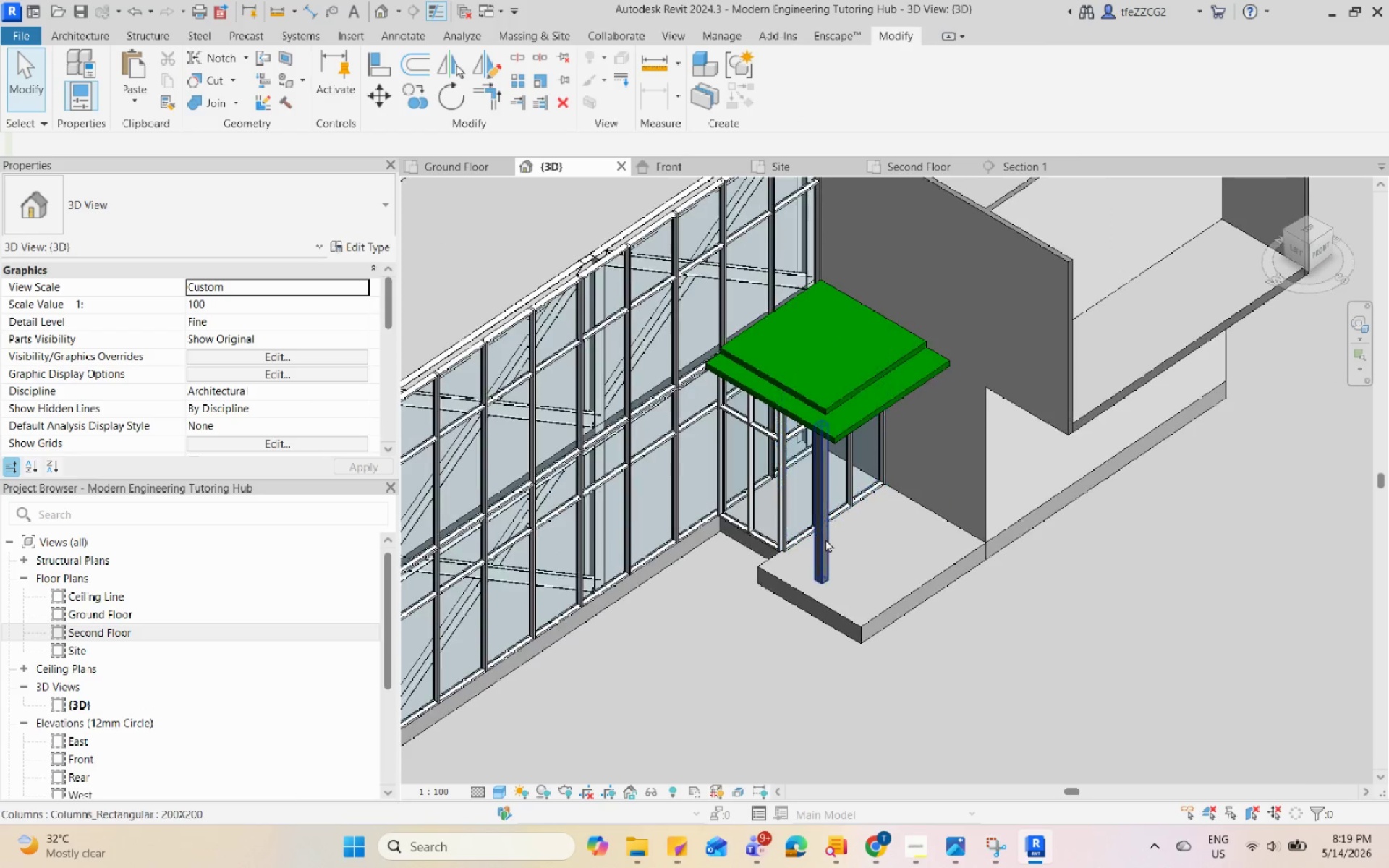 
left_click([825, 540])
 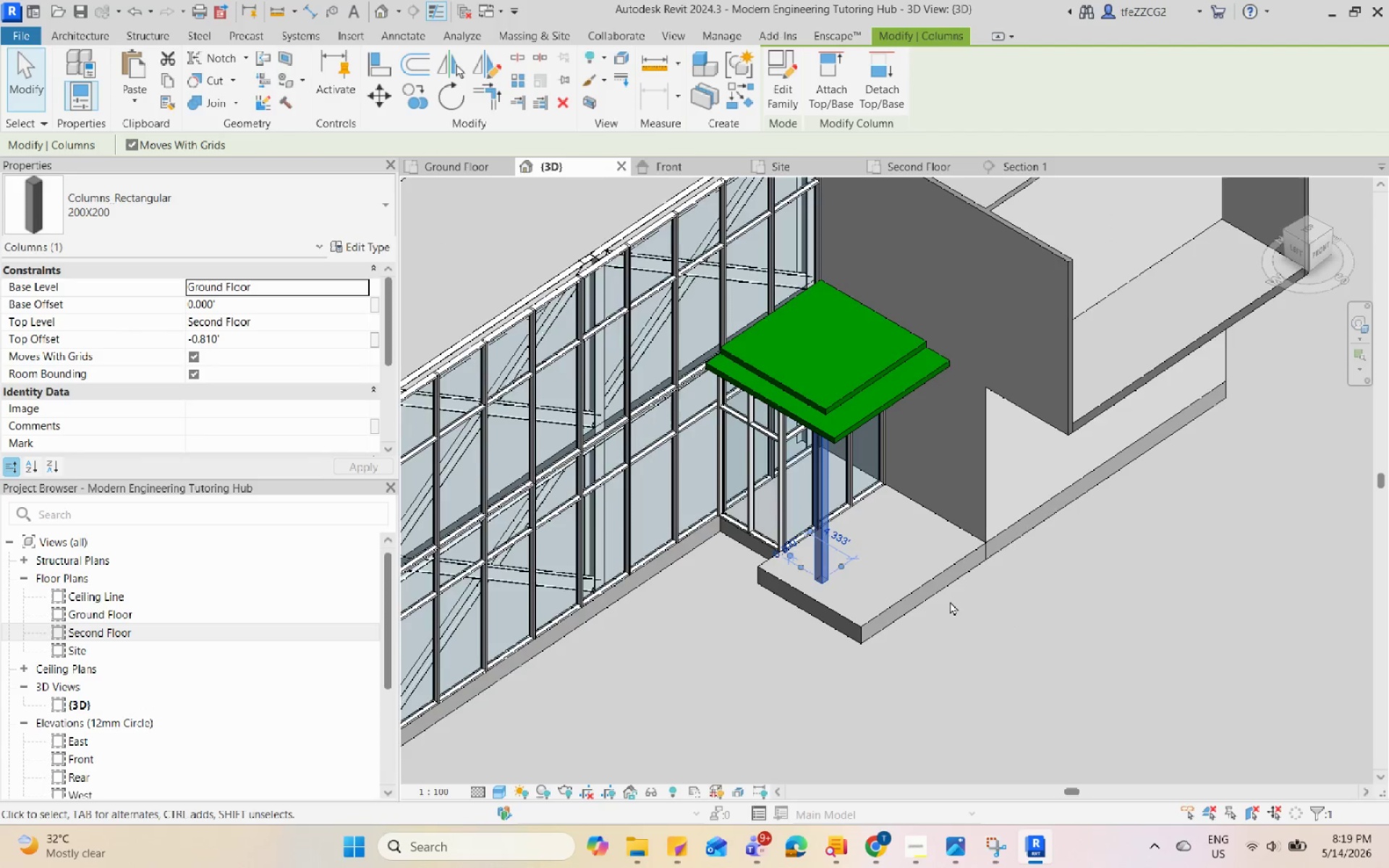 
hold_key(key=ShiftLeft, duration=1.91)
 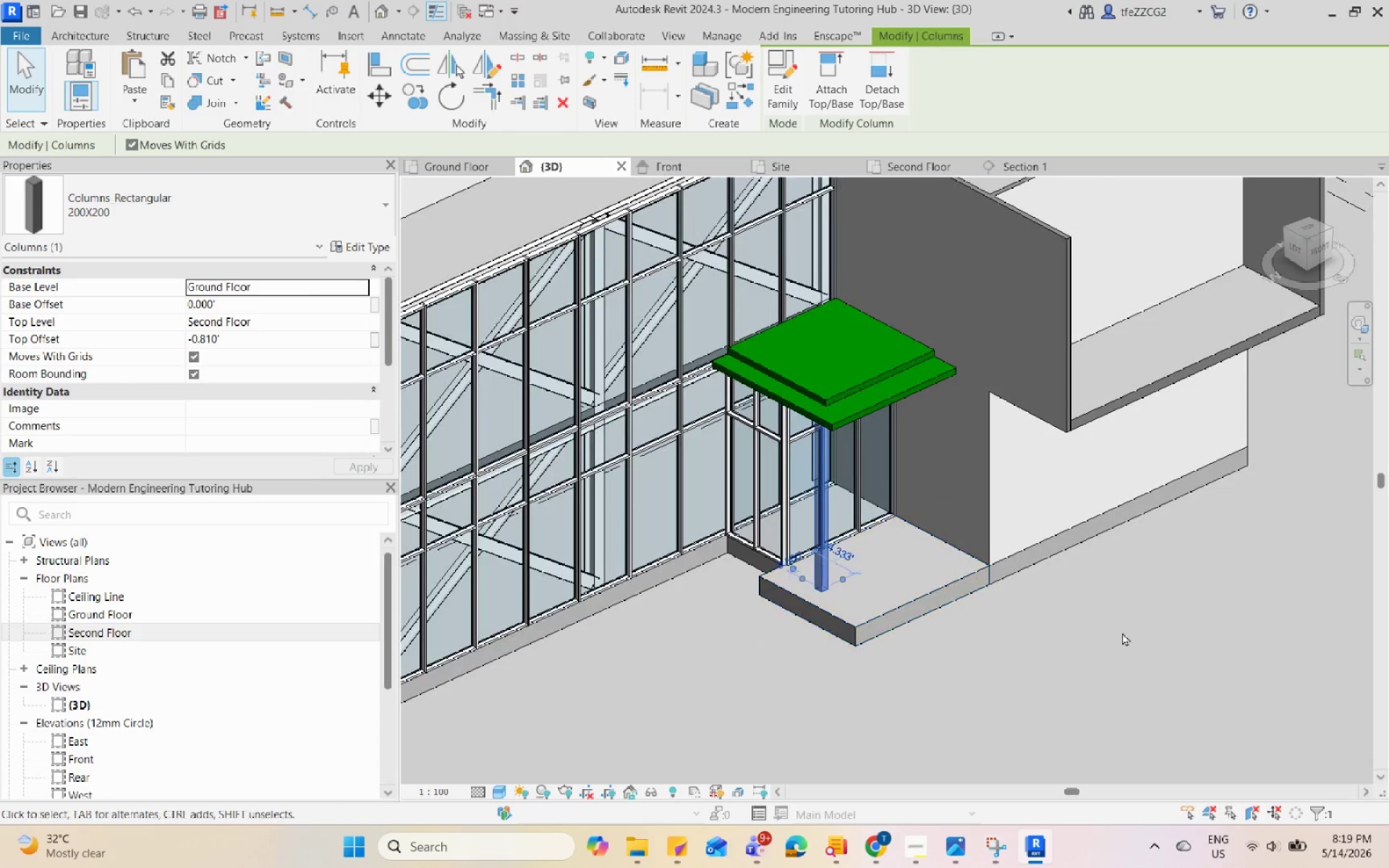 
left_click([1122, 632])
 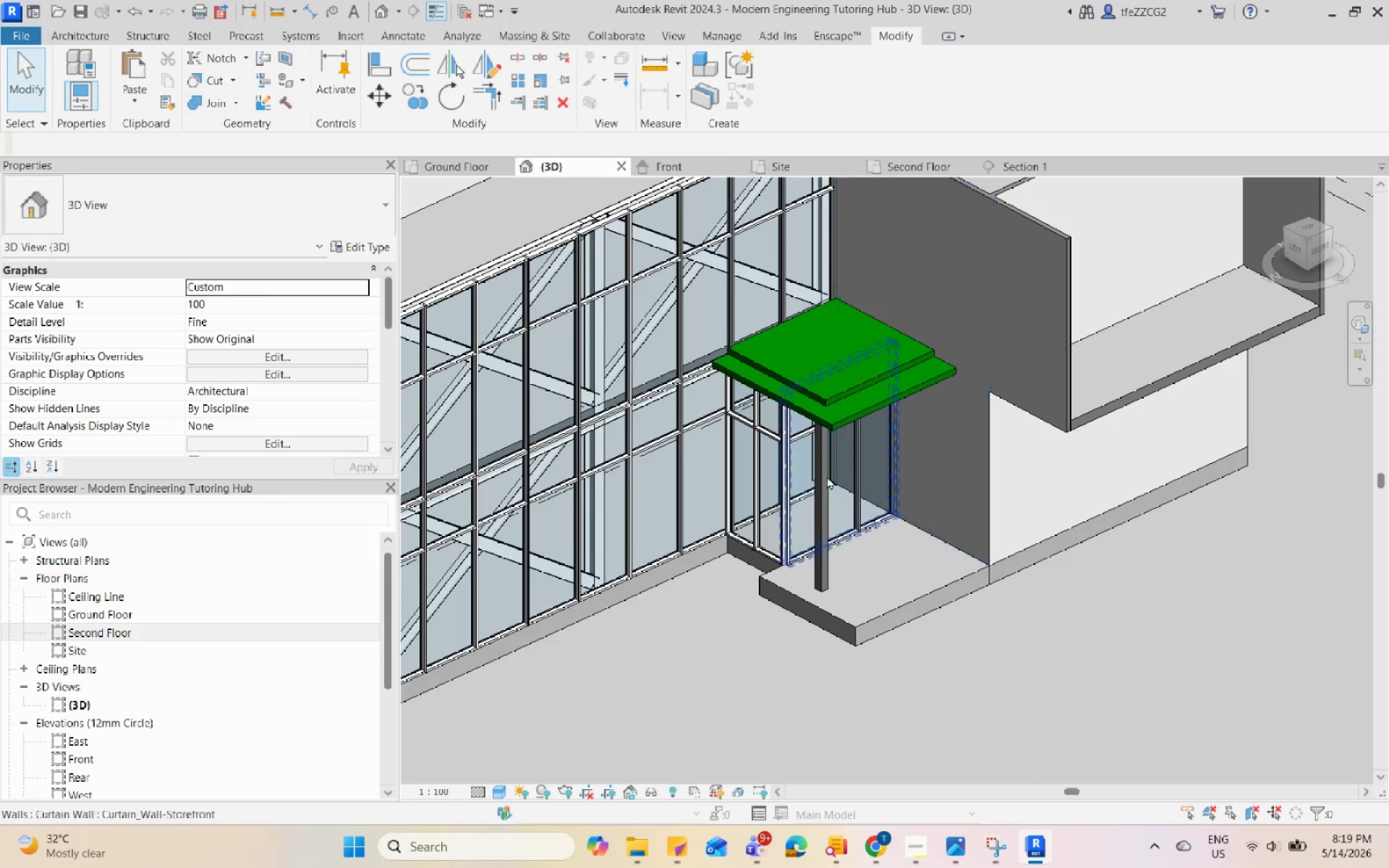 
left_click([820, 481])
 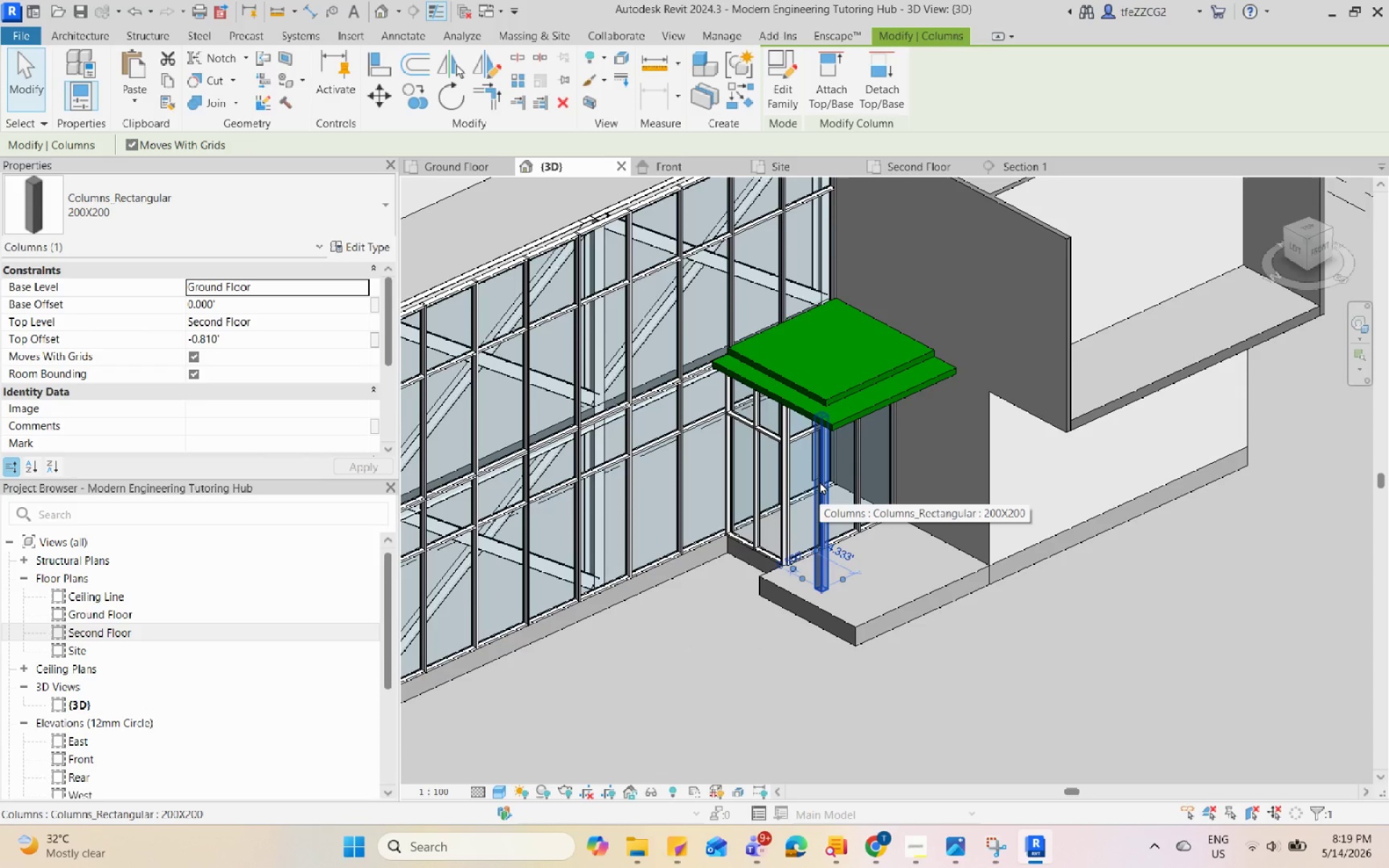 
key(Escape)
 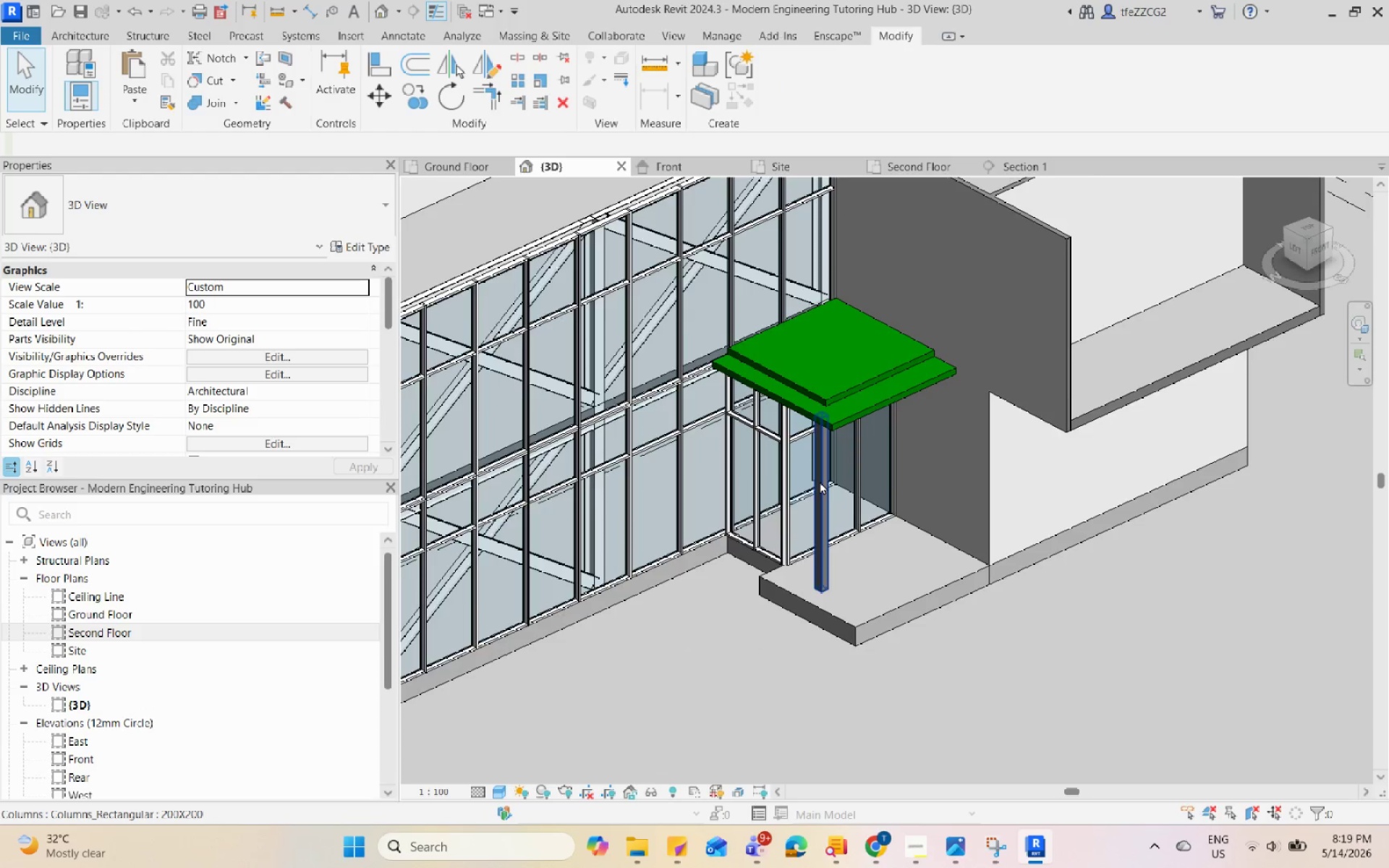 
scroll: coordinate [880, 492], scroll_direction: down, amount: 4.0
 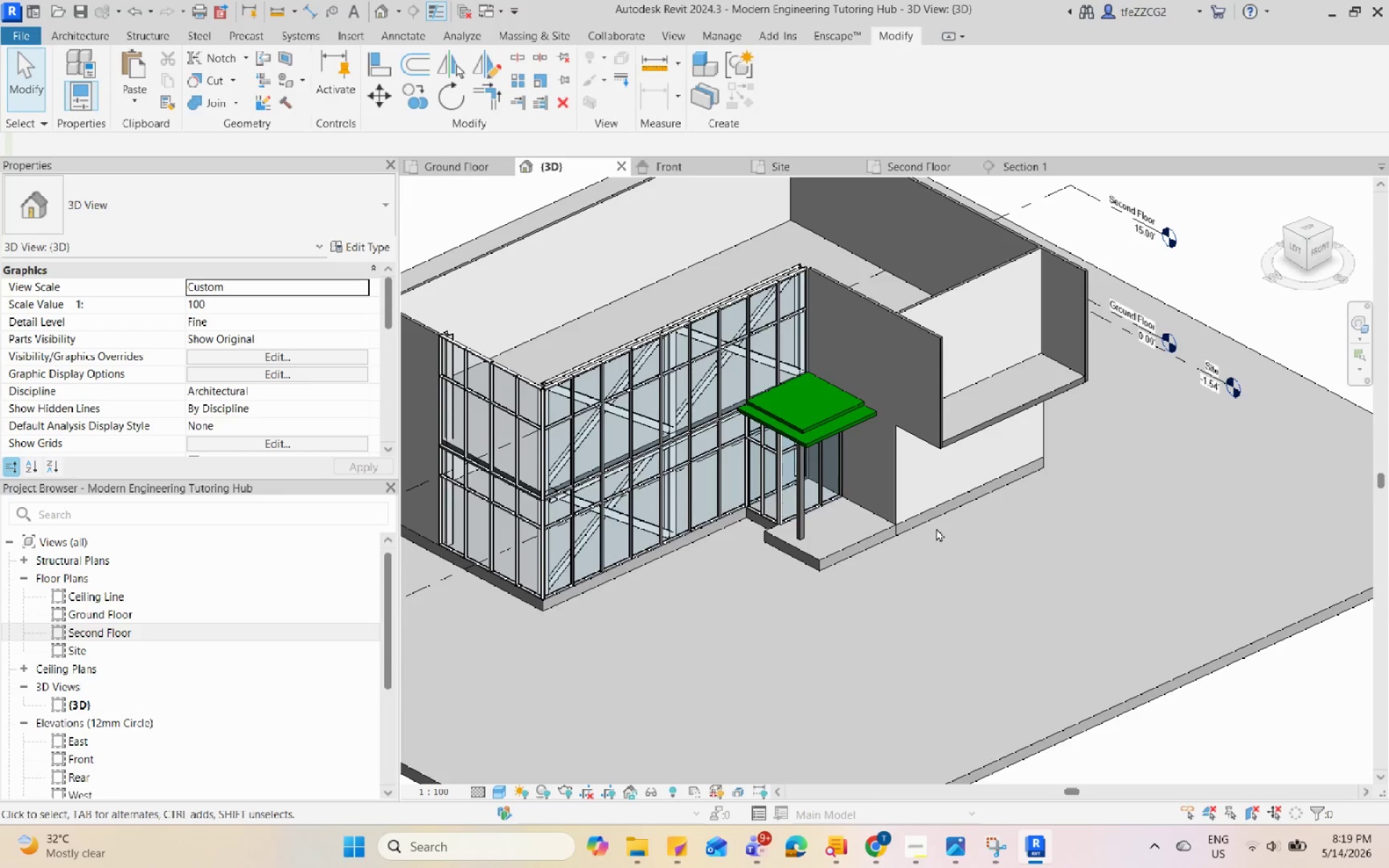 
left_click([938, 523])
 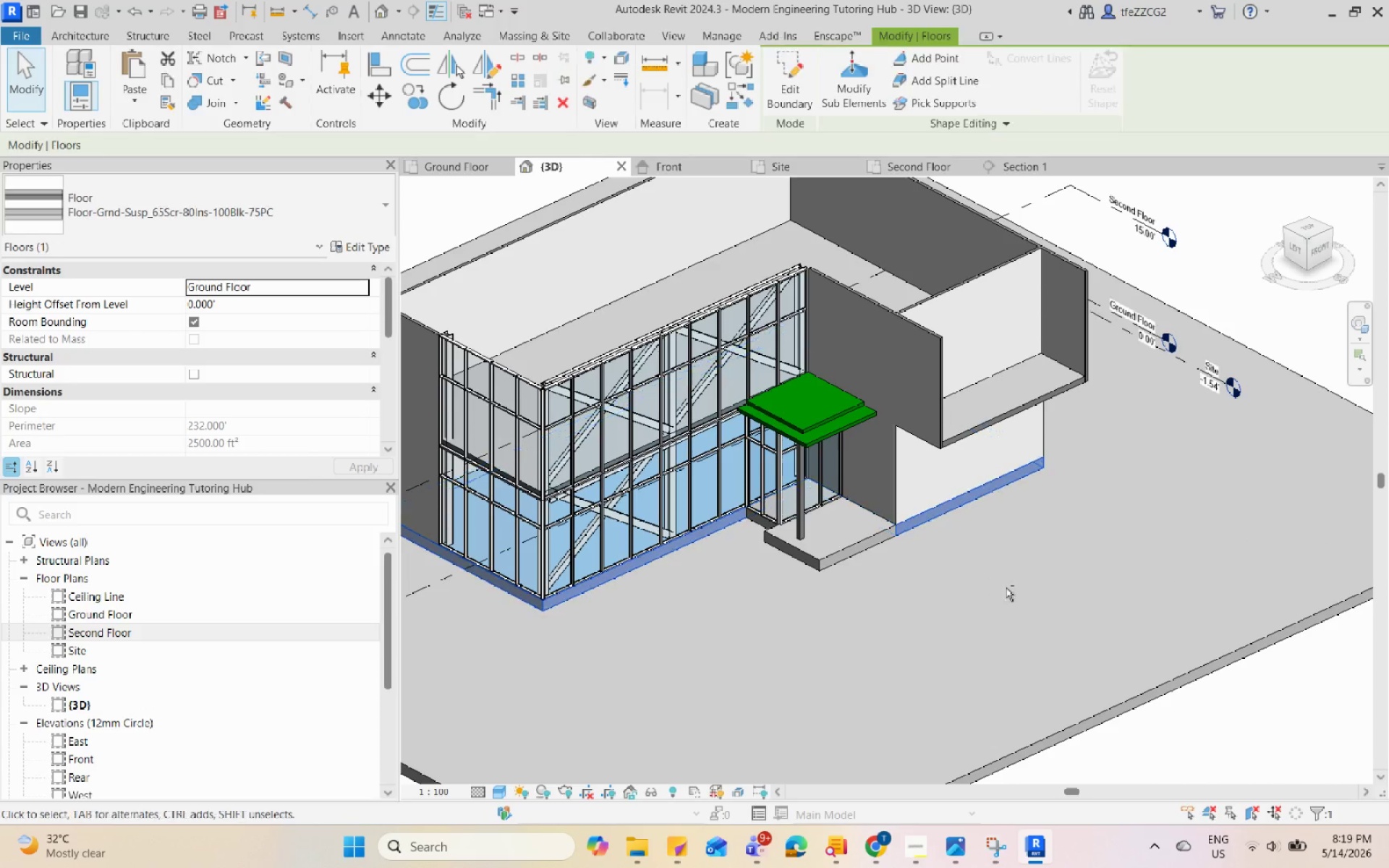 
key(Shift+ShiftLeft)
 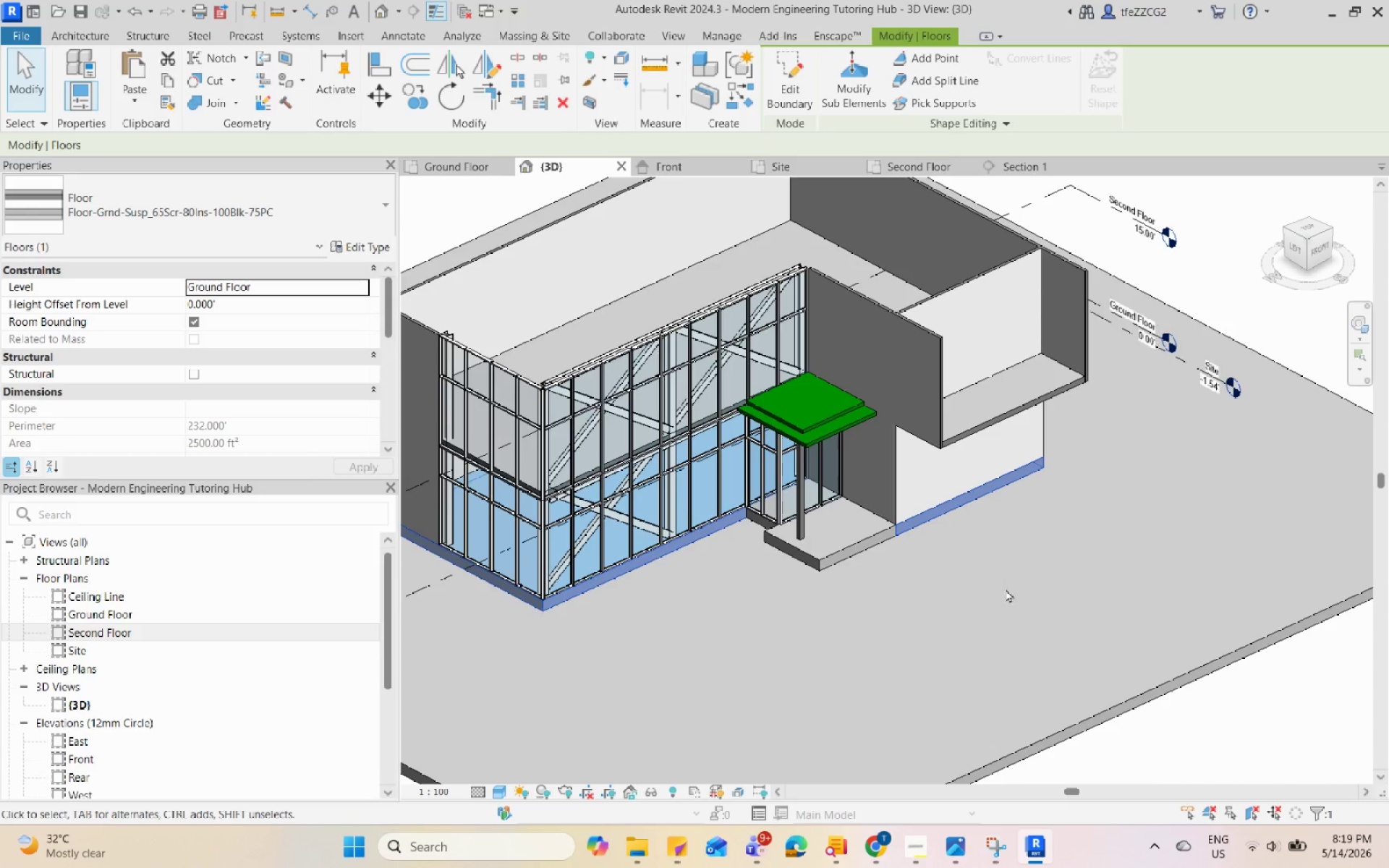 
left_click([1006, 589])
 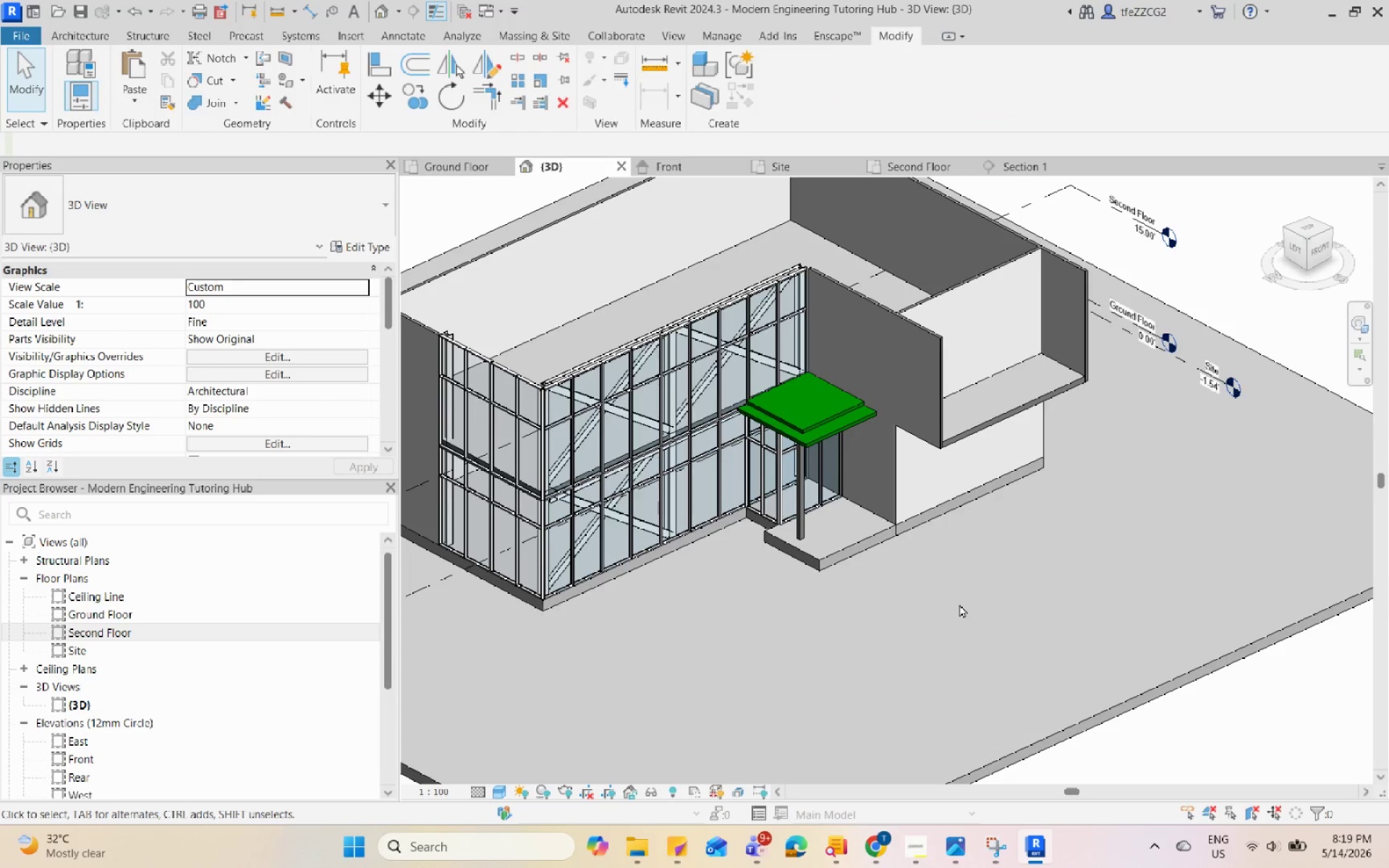 
left_click([914, 837])
 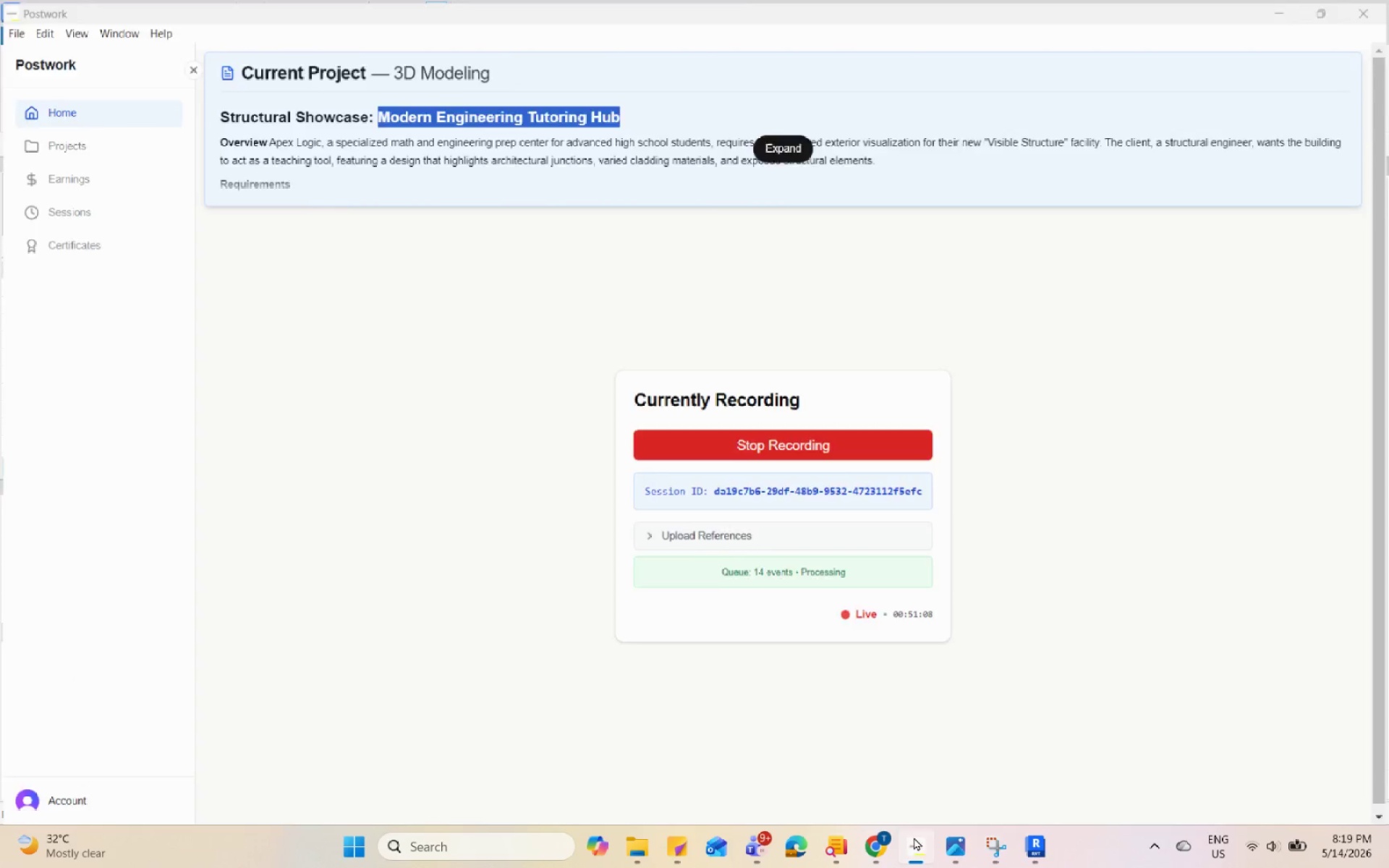 
double_click([945, 837])
 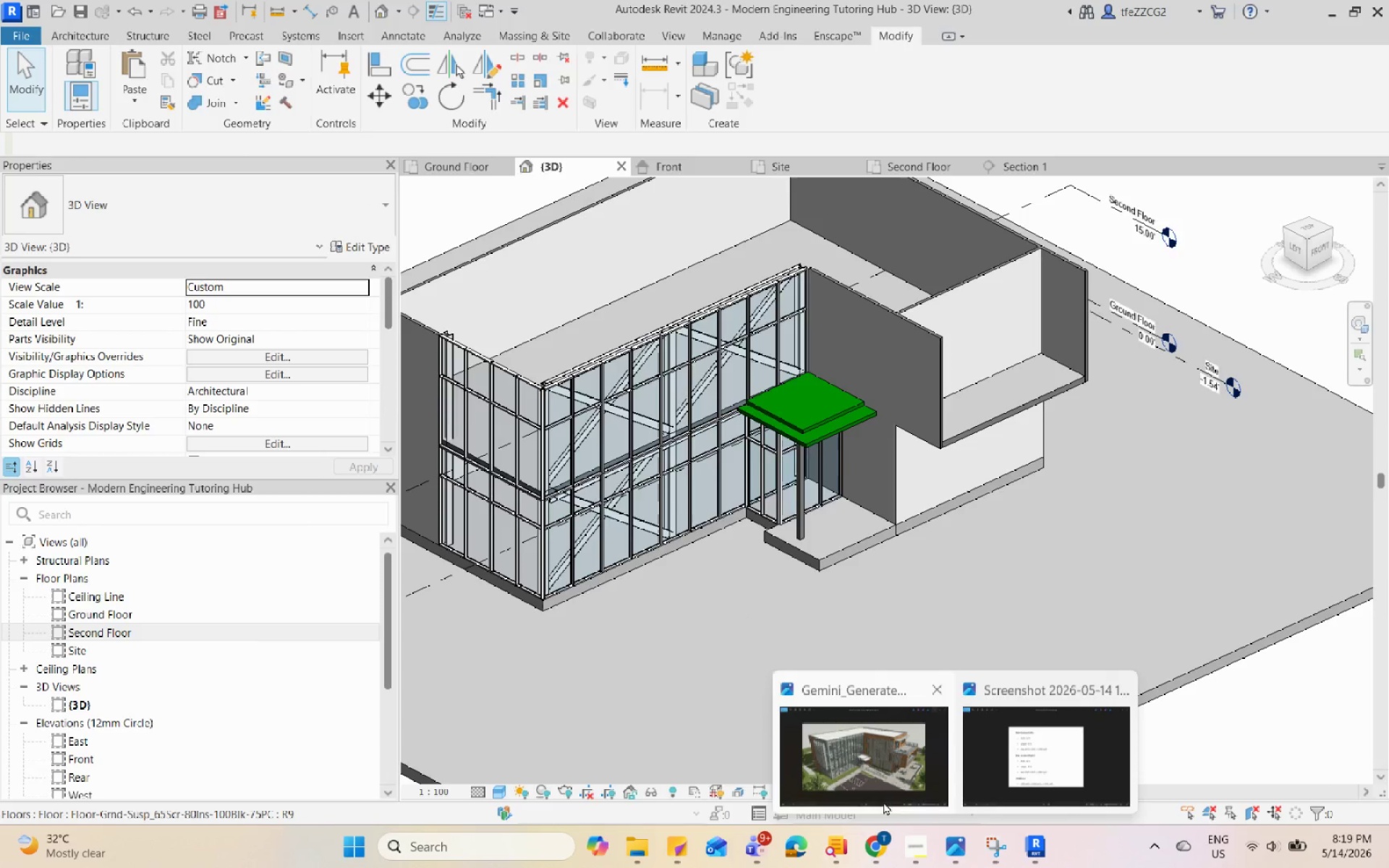 
triple_click([860, 782])
 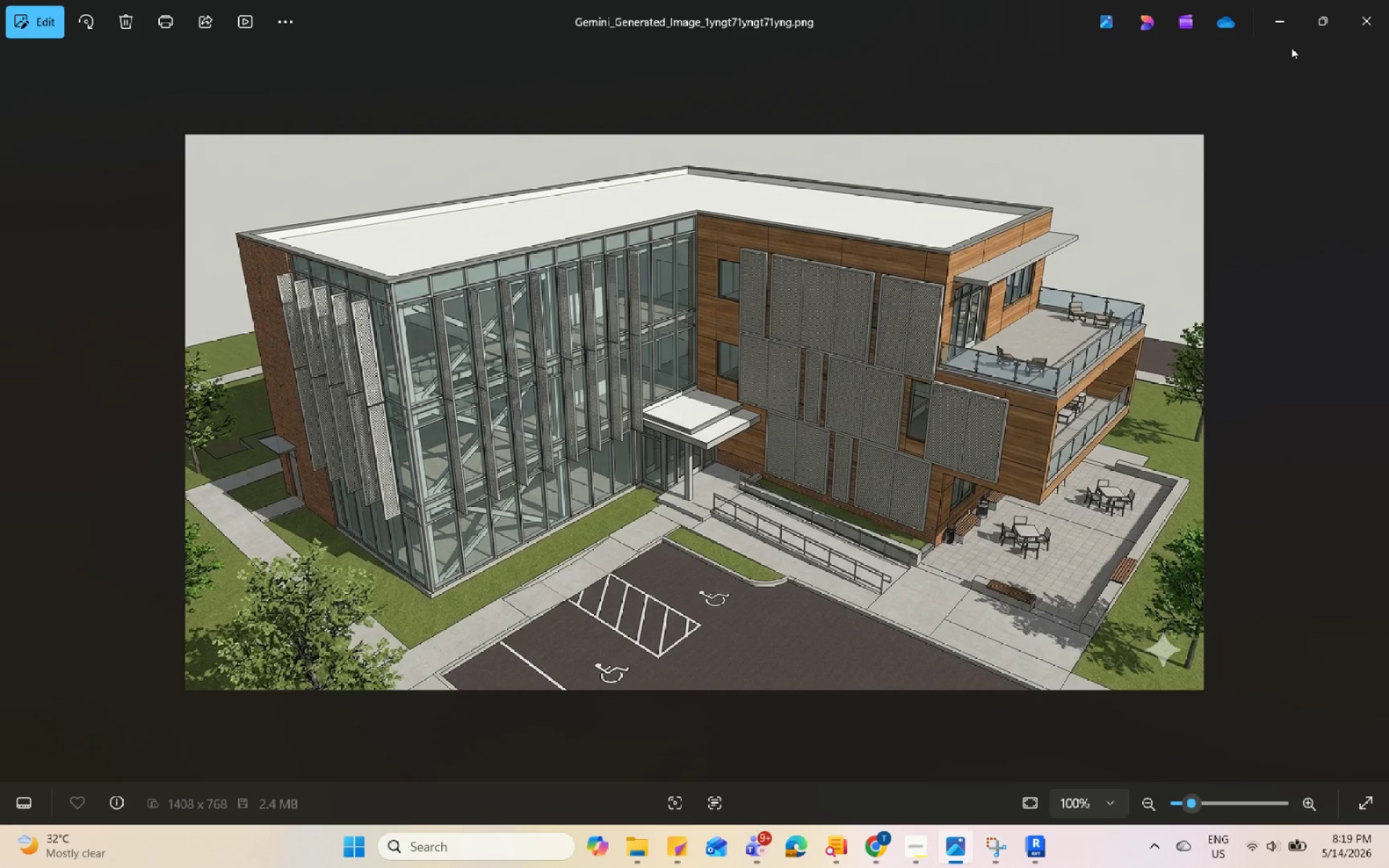 
left_click([1294, 10])
 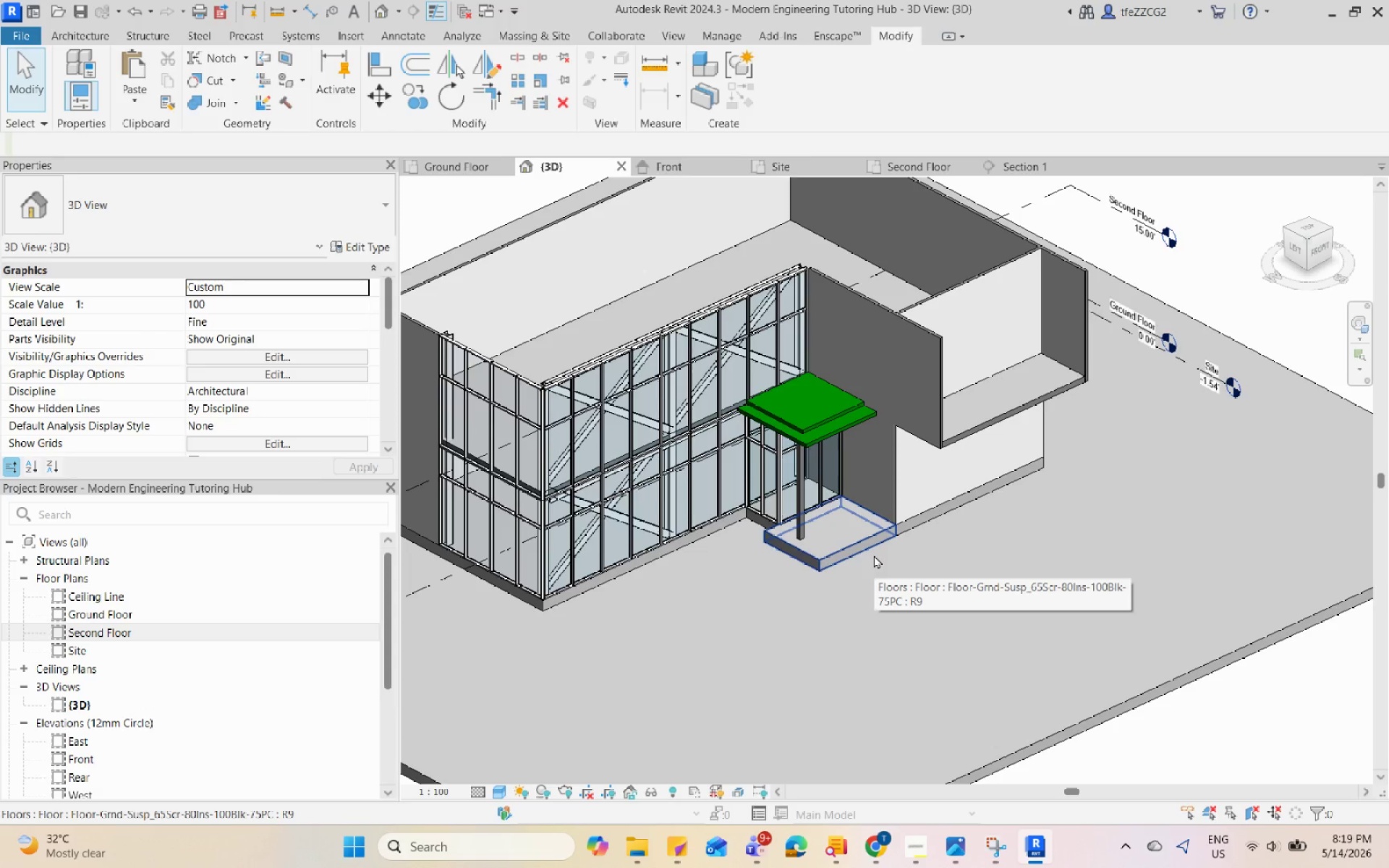 
wait(27.17)
 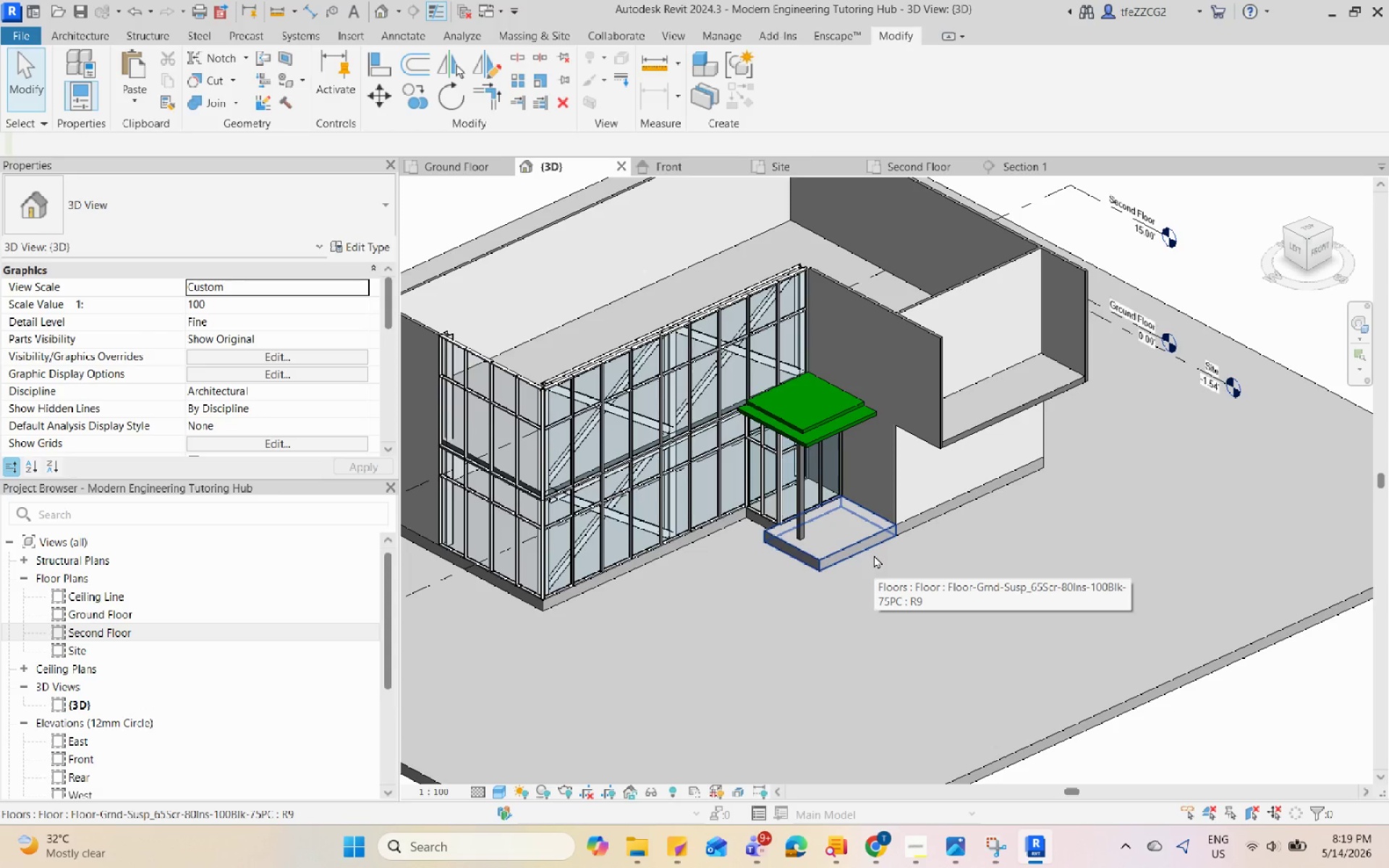 
key(Escape)
 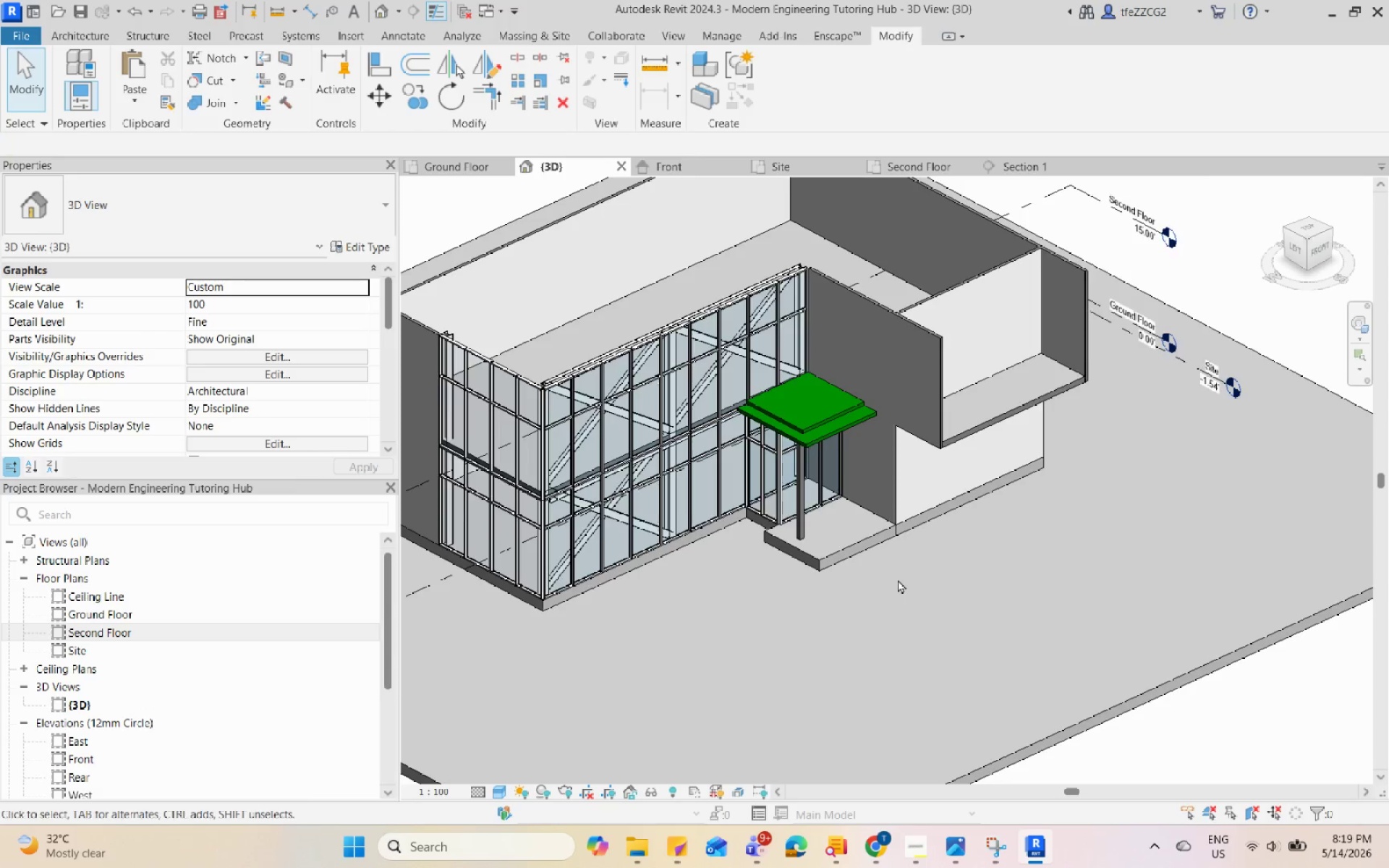 
left_click([849, 537])
 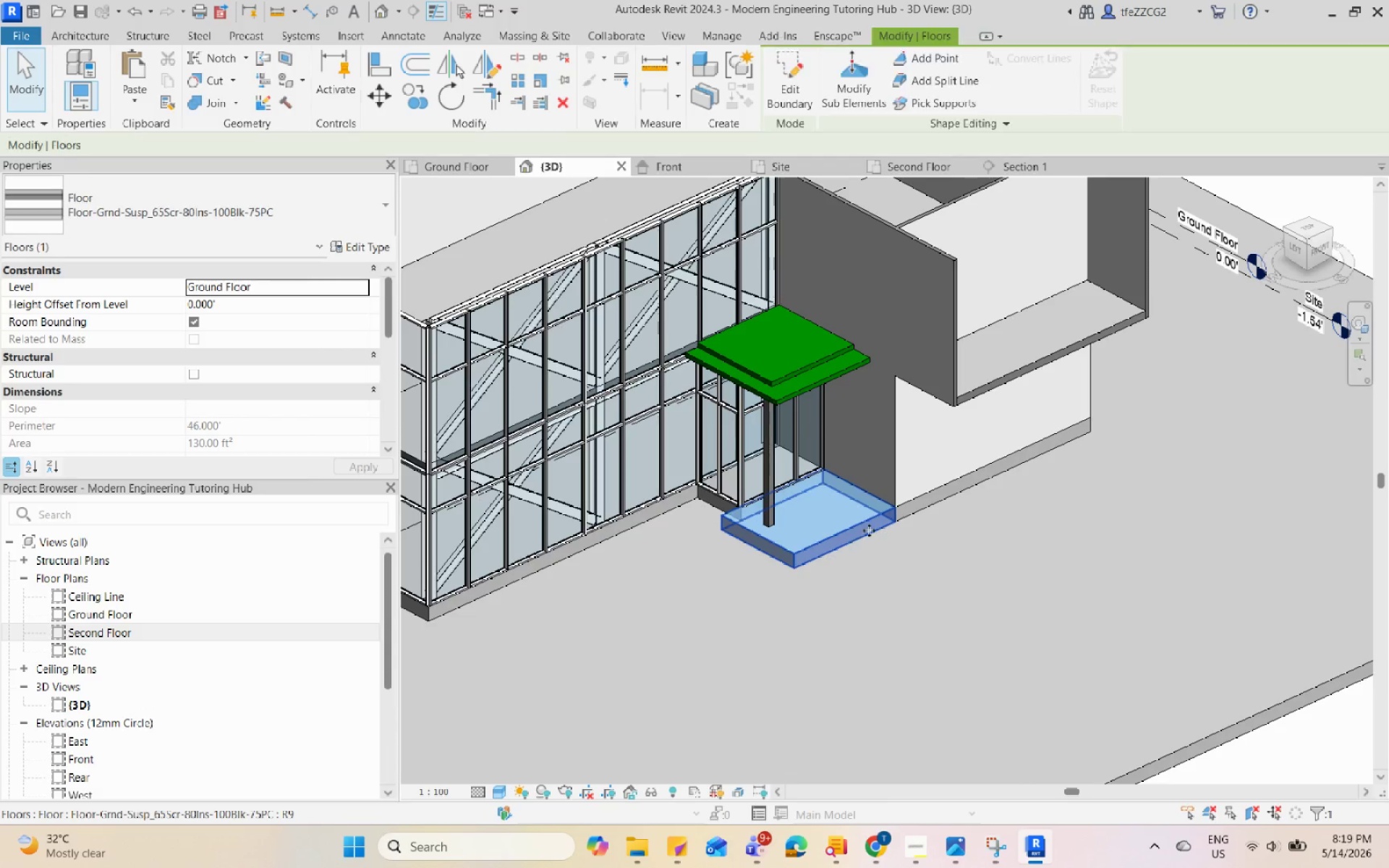 
scroll: coordinate [898, 579], scroll_direction: up, amount: 2.0
 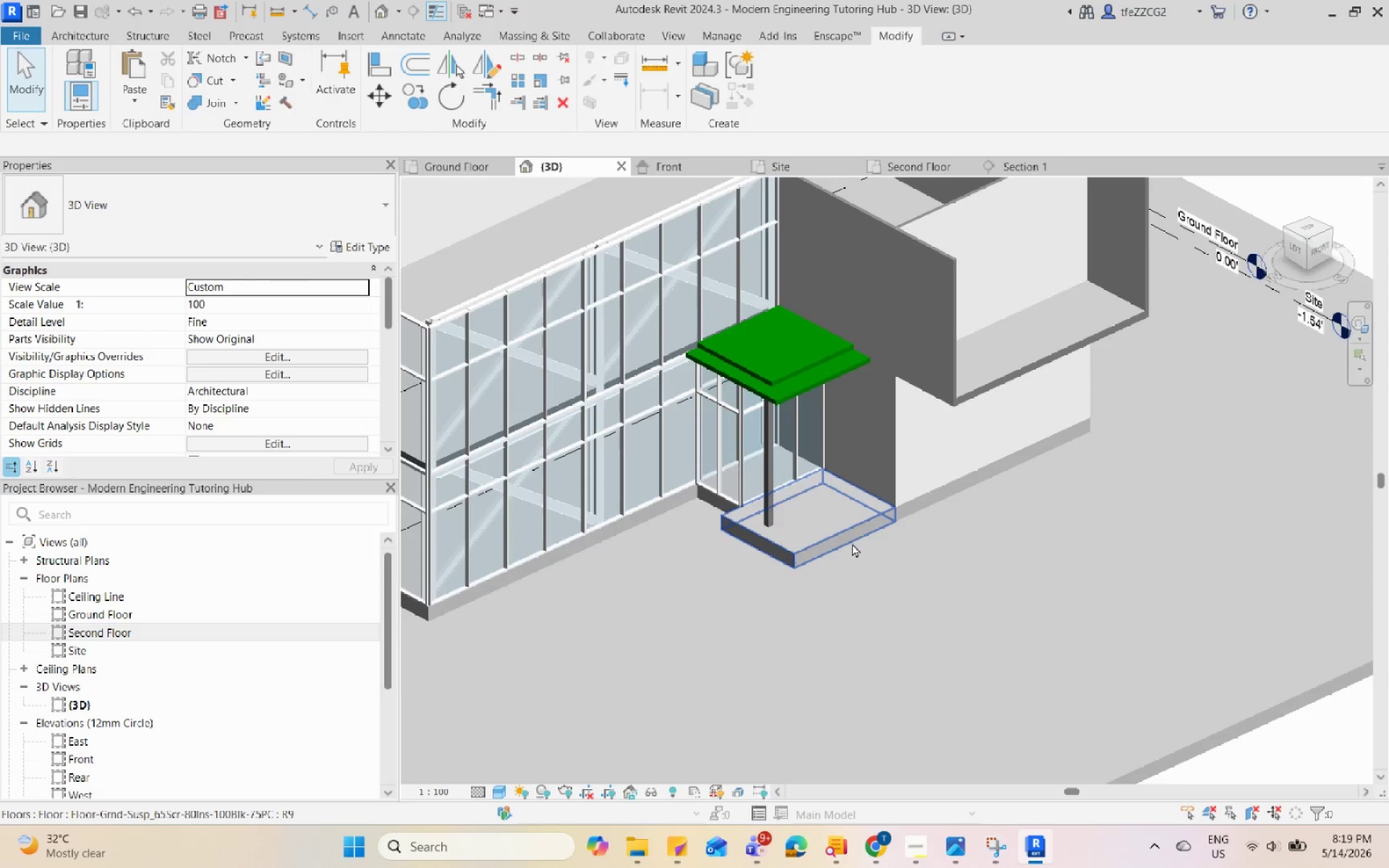 
hold_key(key=ShiftLeft, duration=0.55)
 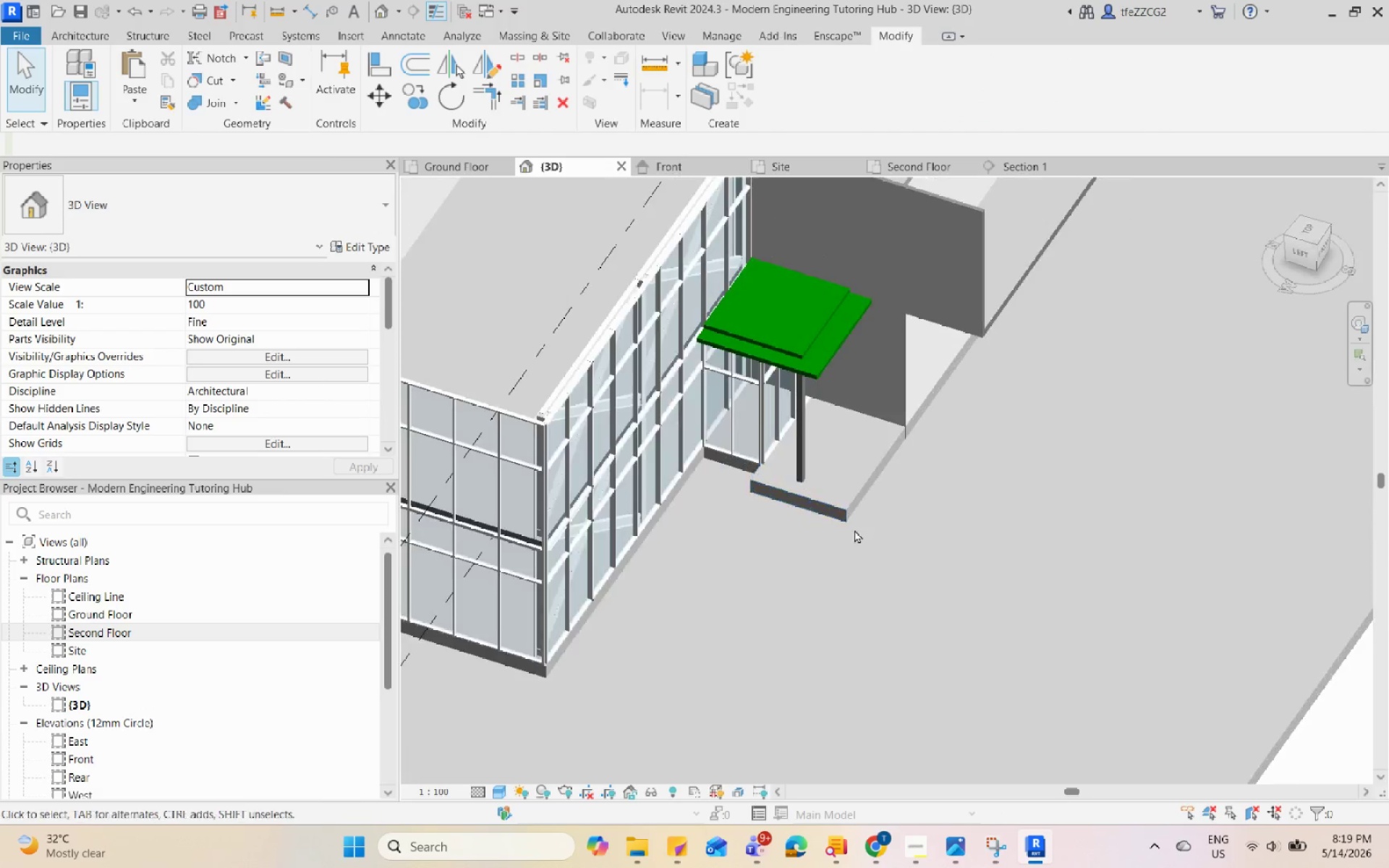 
key(Escape)
 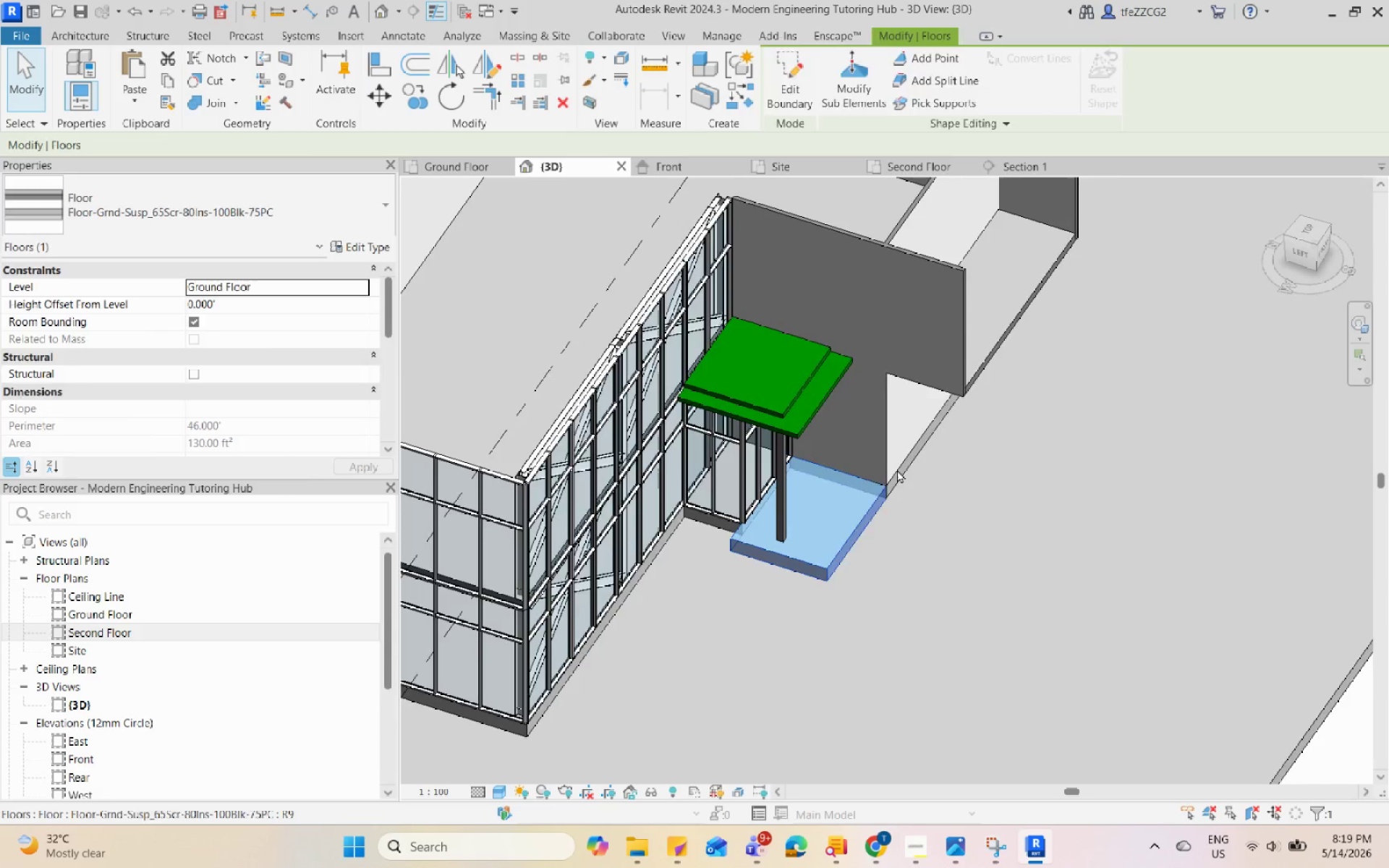 
scroll: coordinate [856, 529], scroll_direction: none, amount: 0.0
 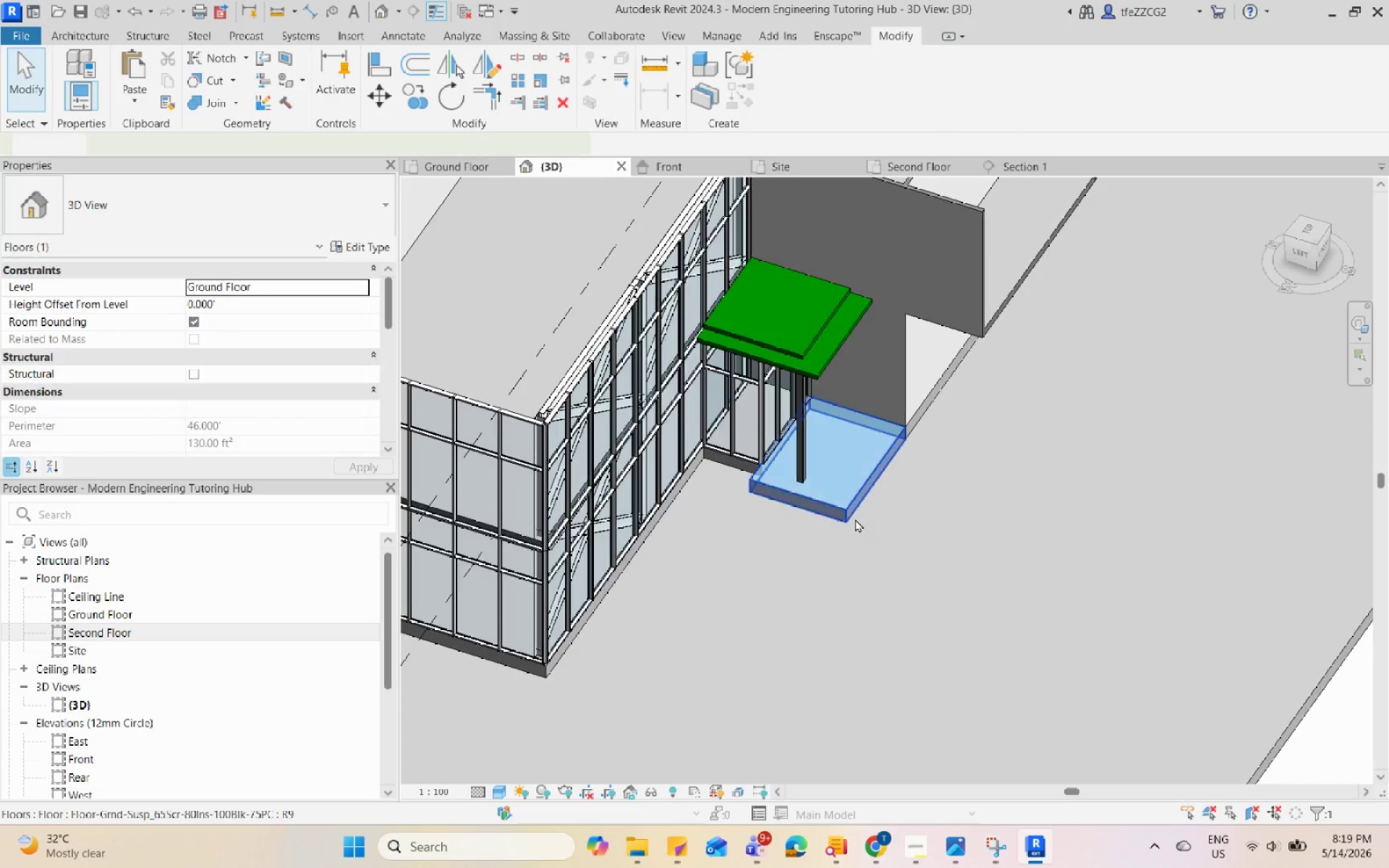 
key(Escape)
 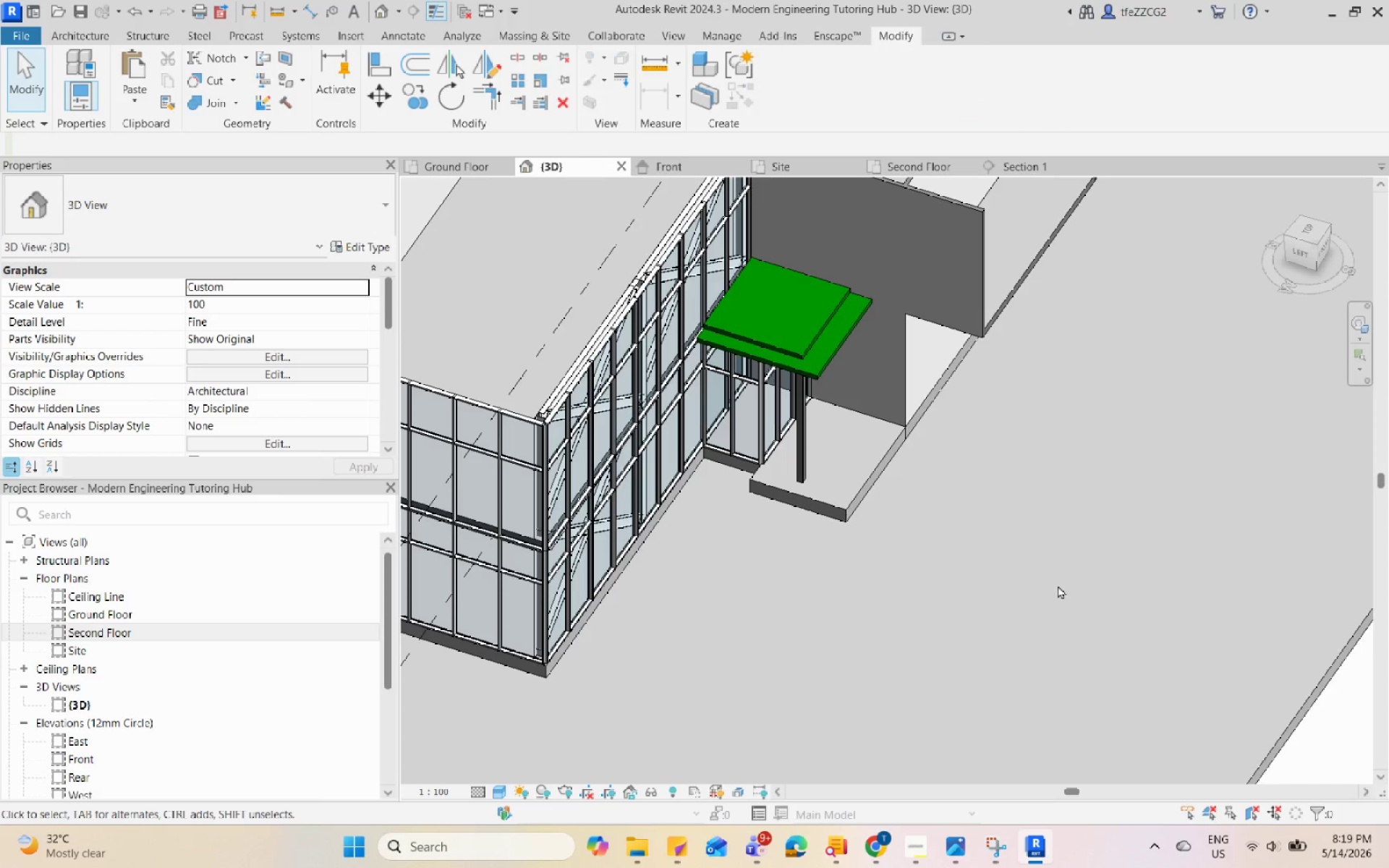 
hold_key(key=ShiftLeft, duration=1.27)
 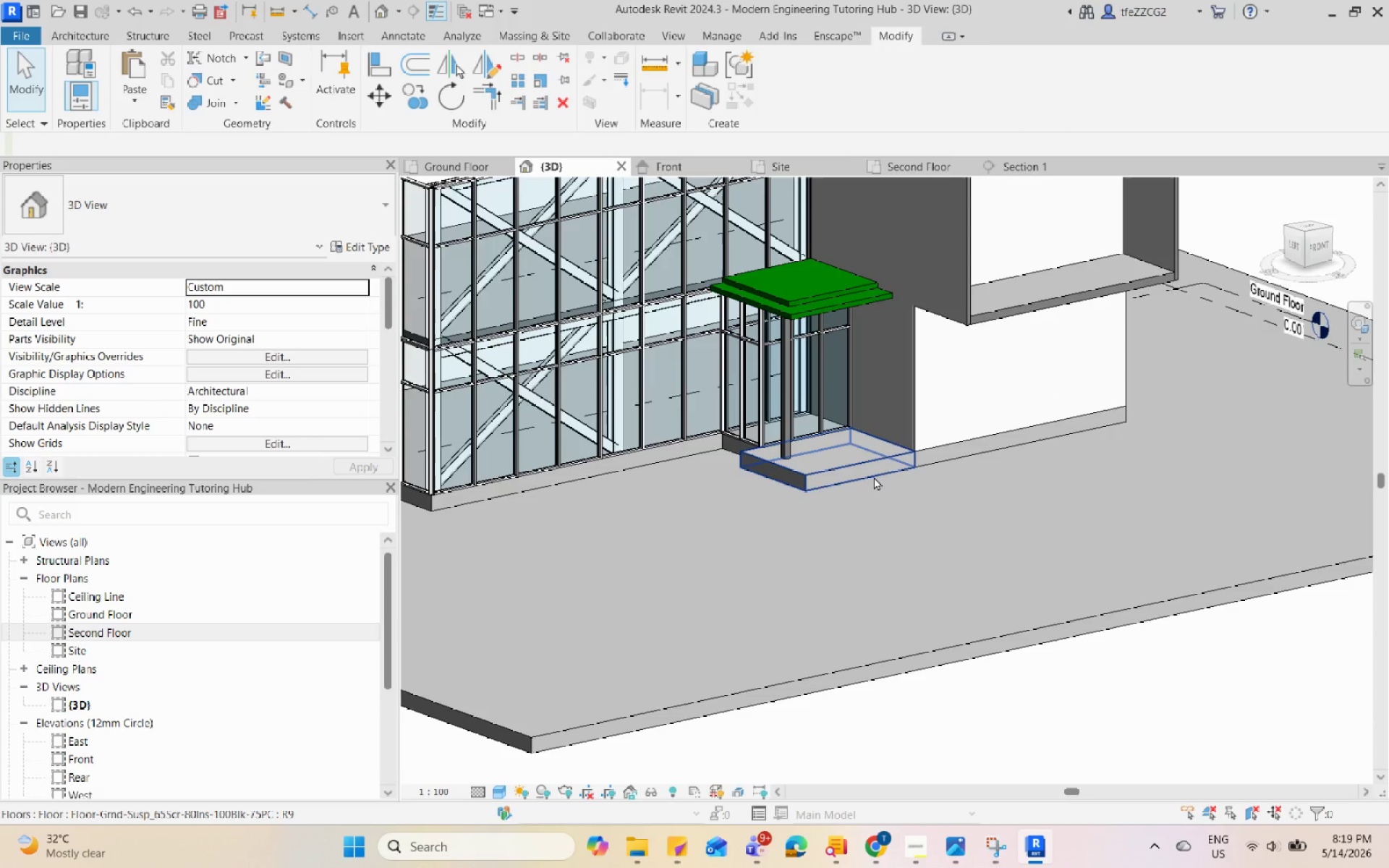 
hold_key(key=ShiftLeft, duration=0.95)
 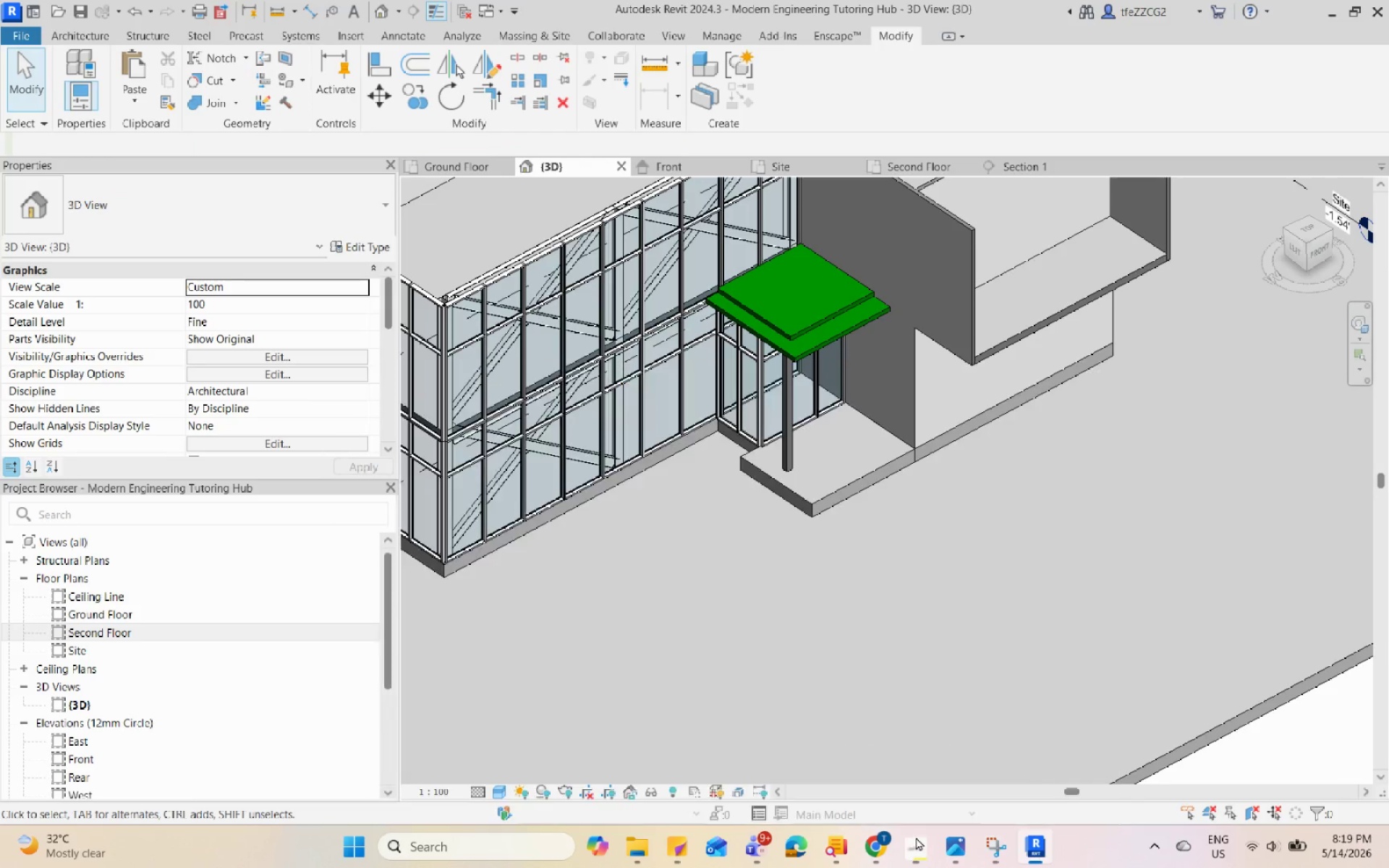 
left_click([945, 837])
 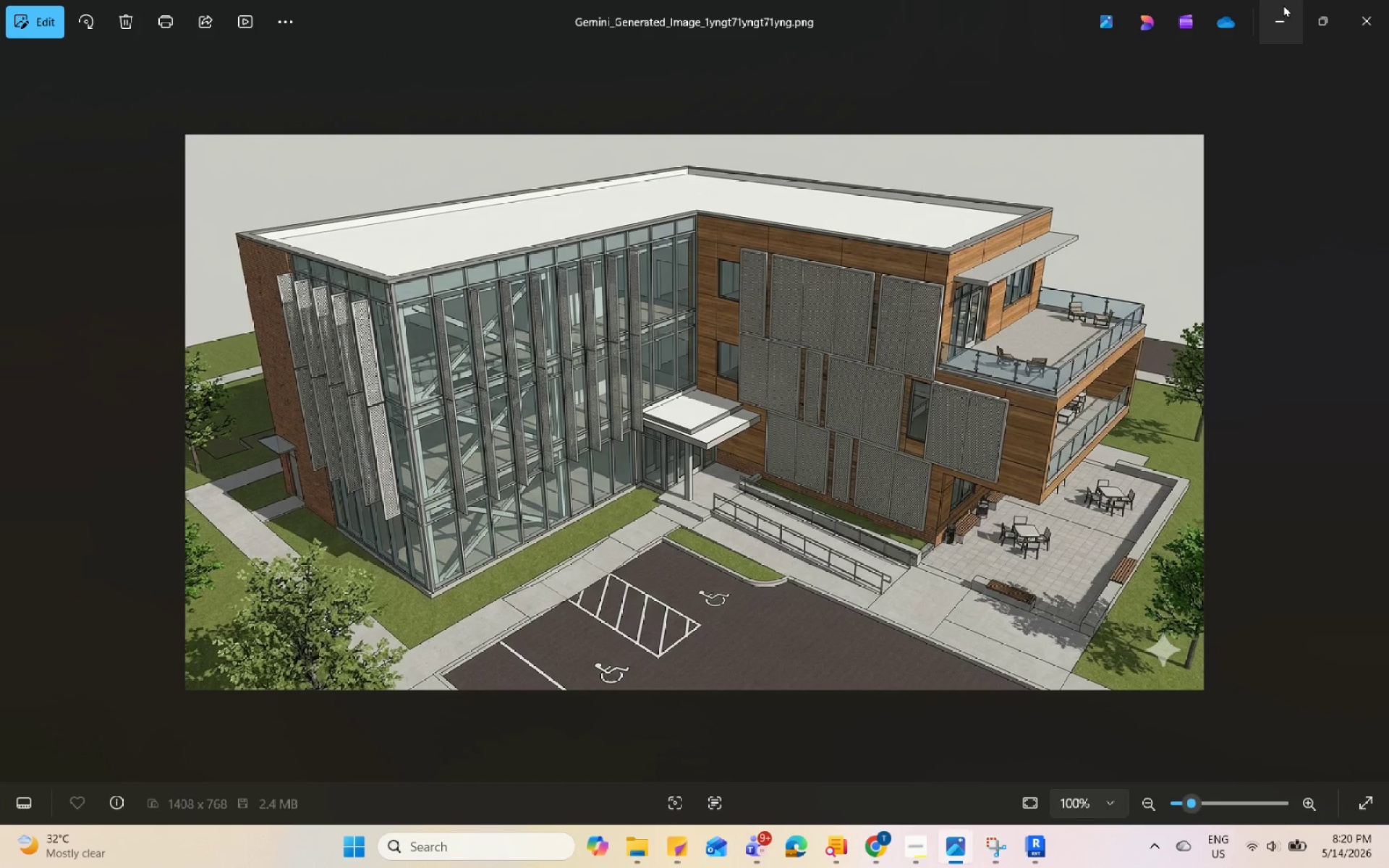 
left_click([1283, 4])
 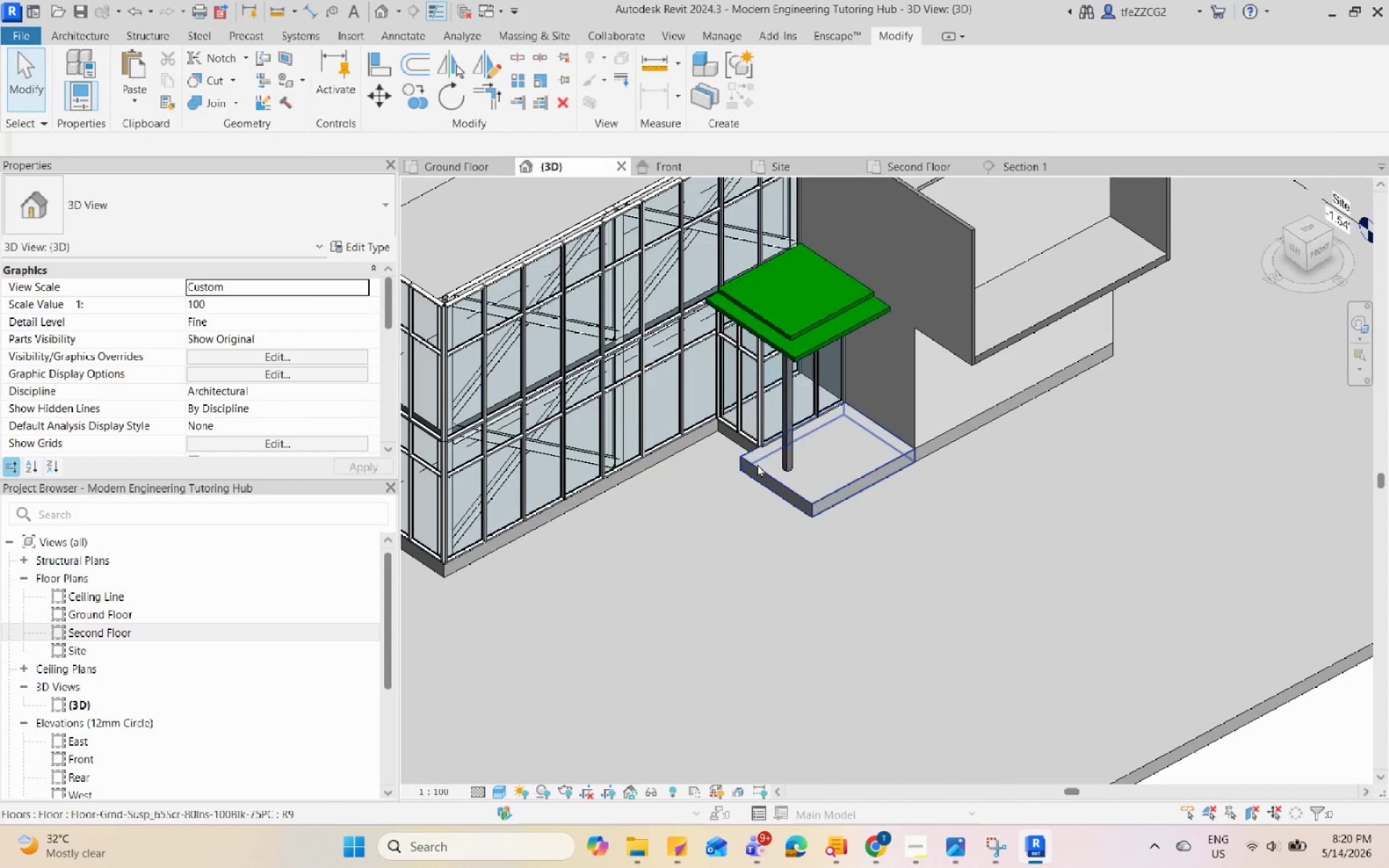 
key(Escape)
 